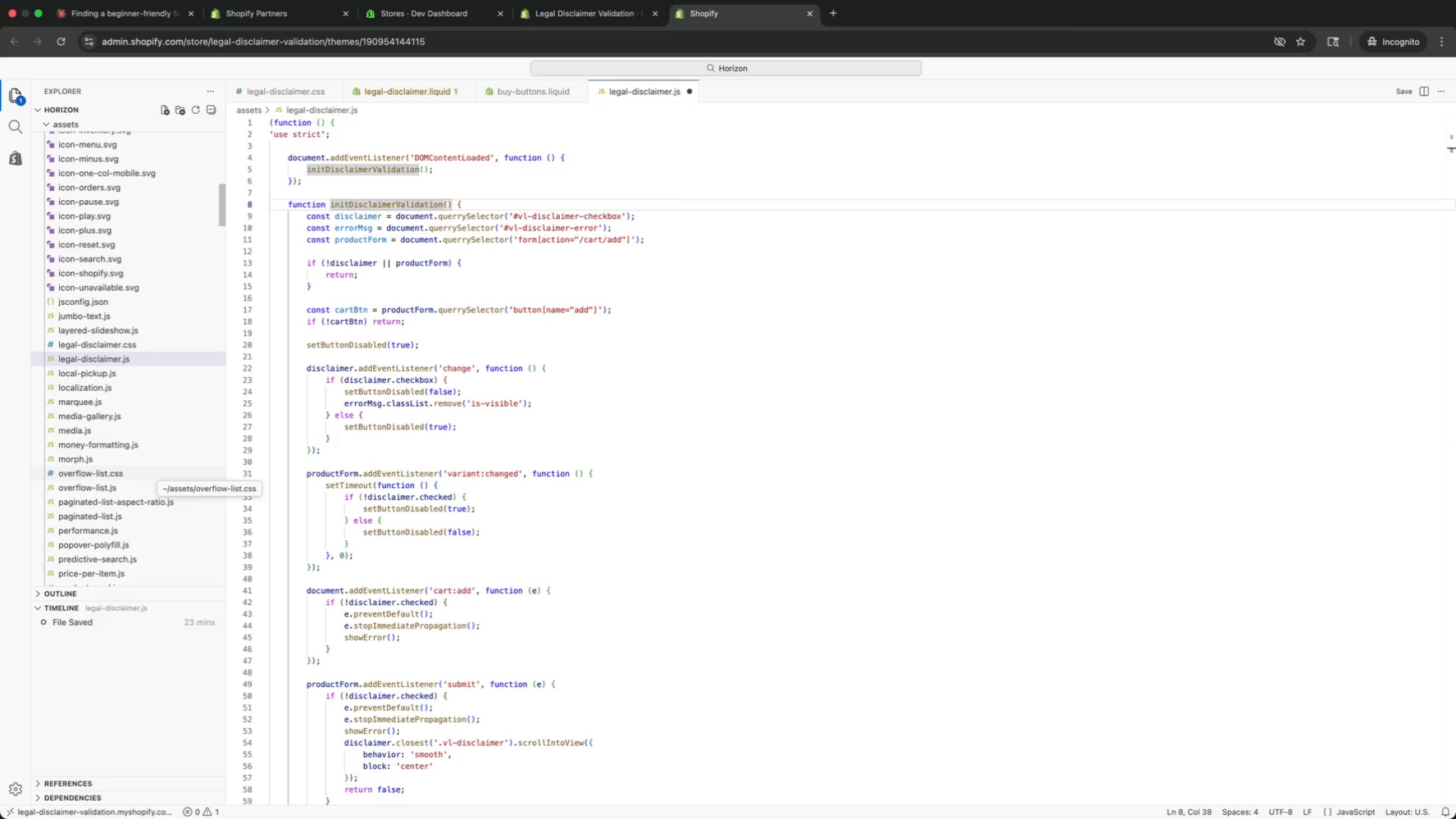 
key(ArrowDown)
 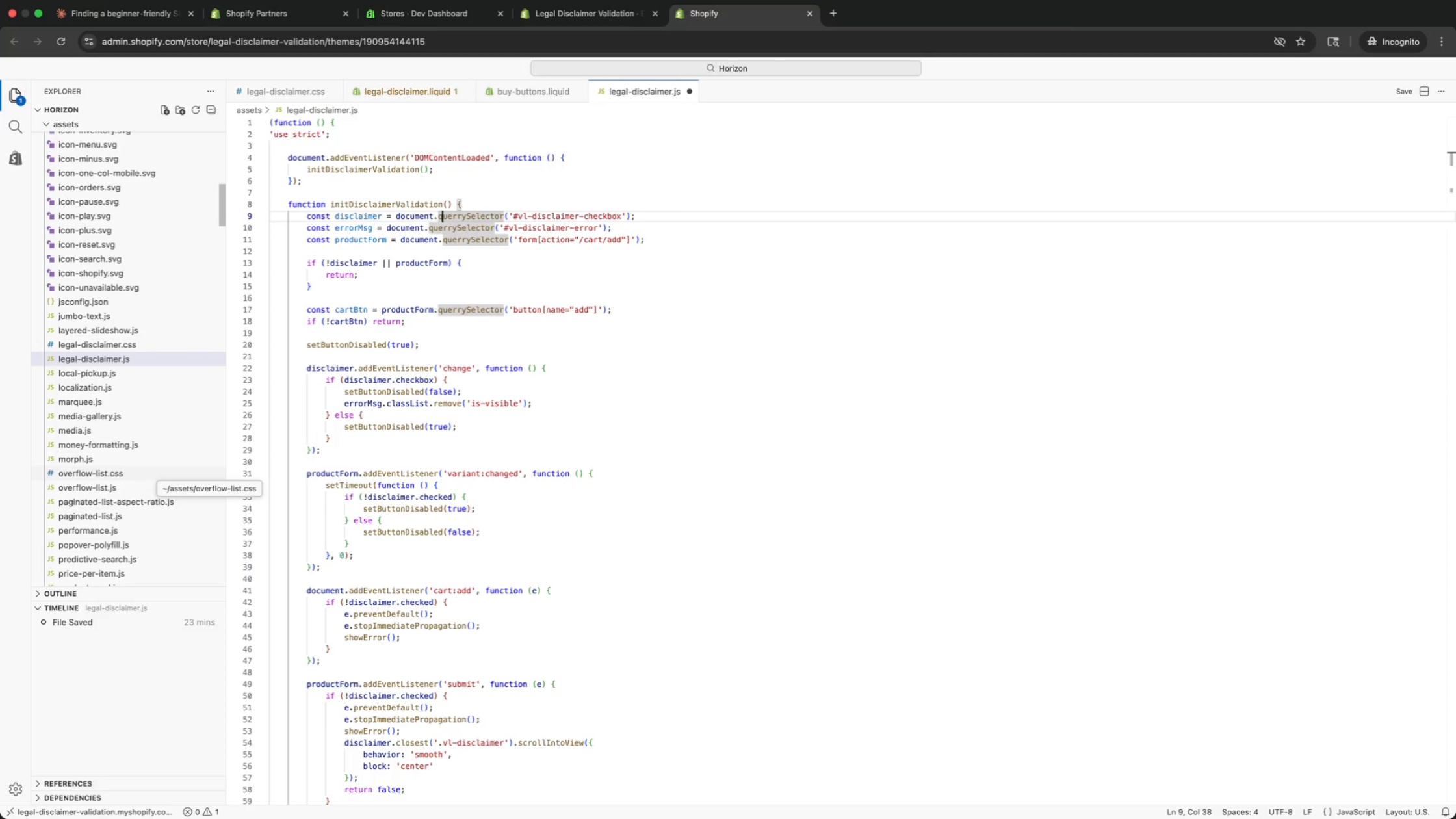 
key(Alt+ArrowDown)
 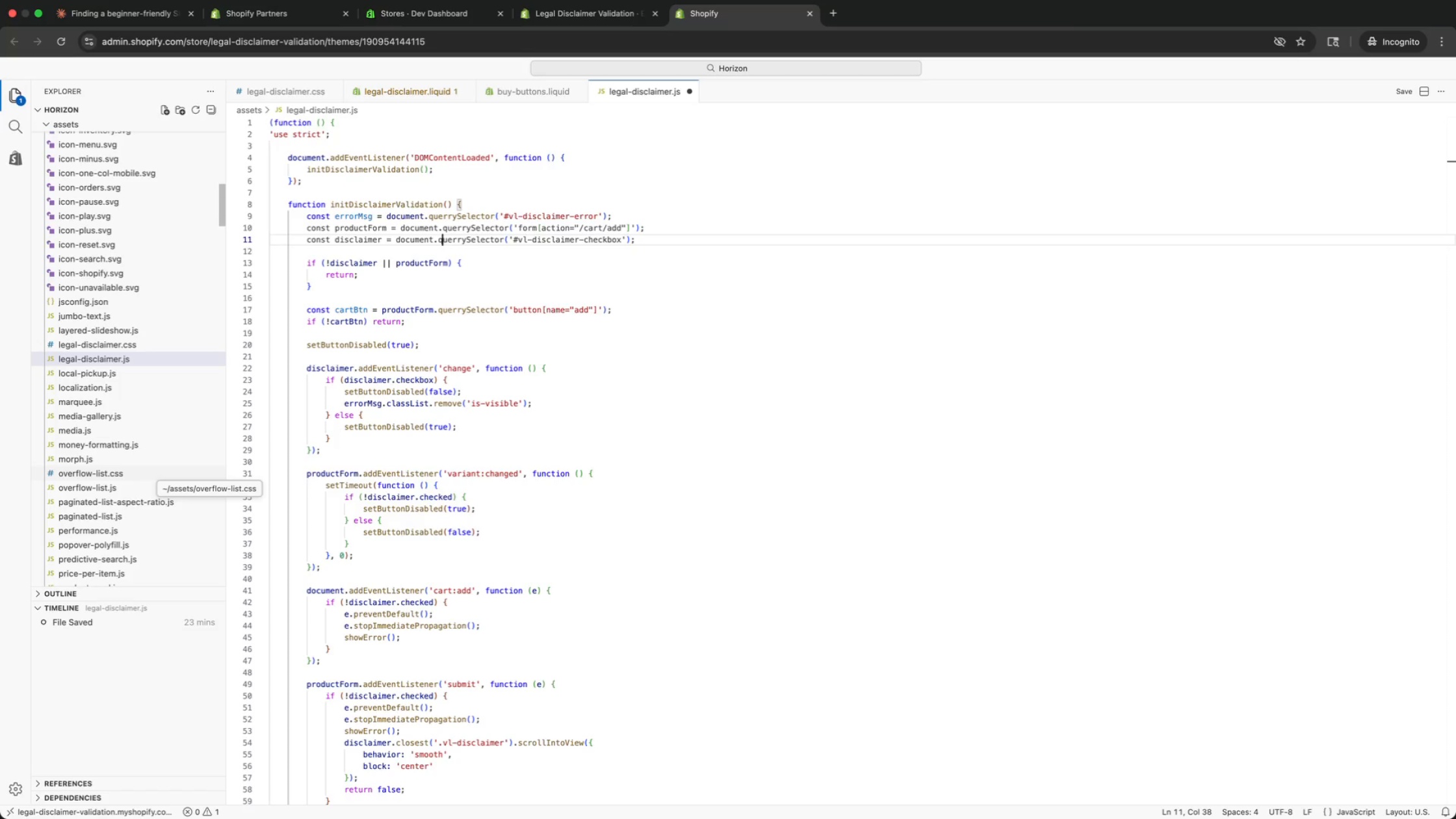 
key(Alt+ArrowDown)
 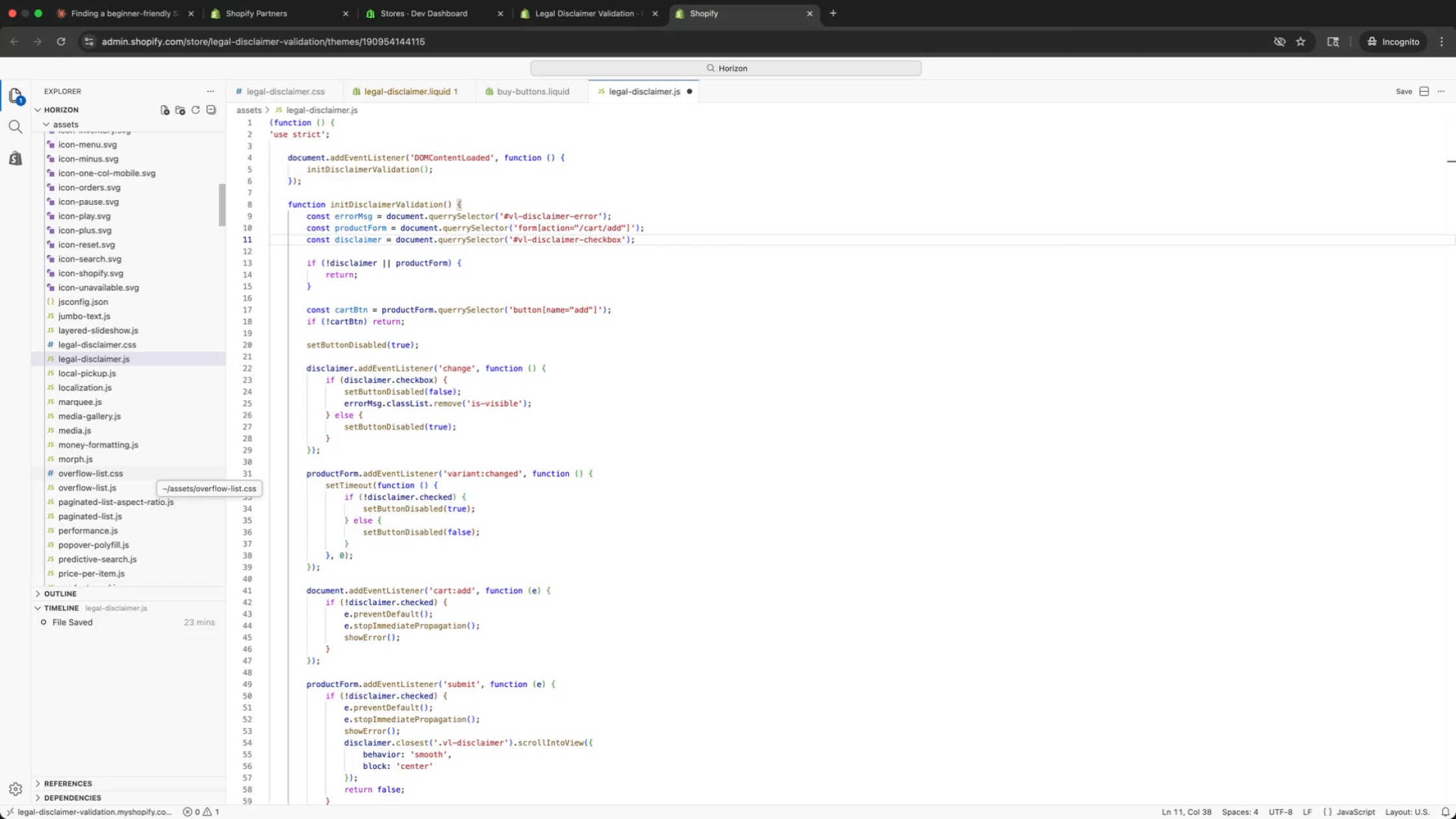 
key(Alt+ArrowUp)
 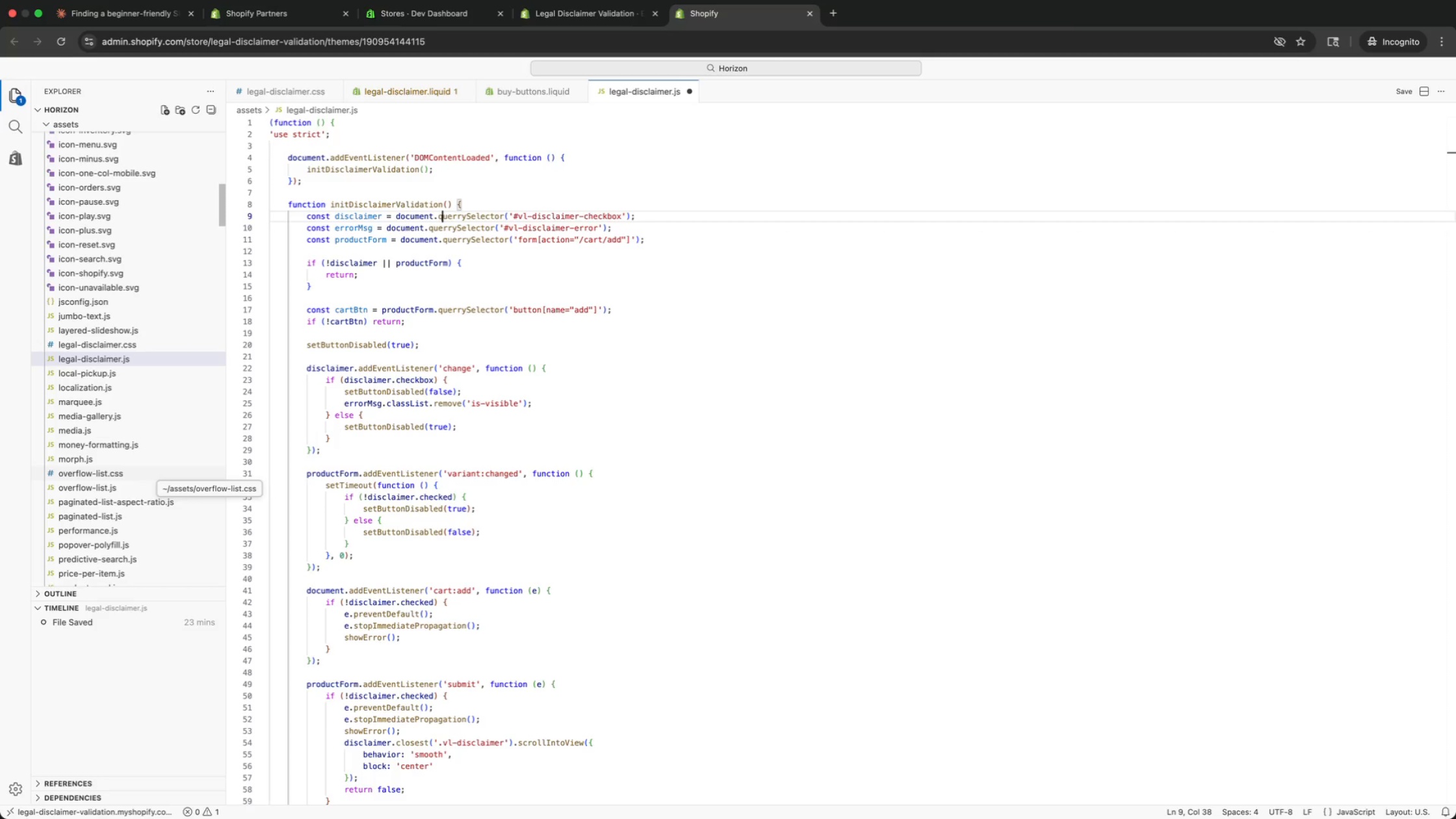 
key(Alt+ArrowUp)
 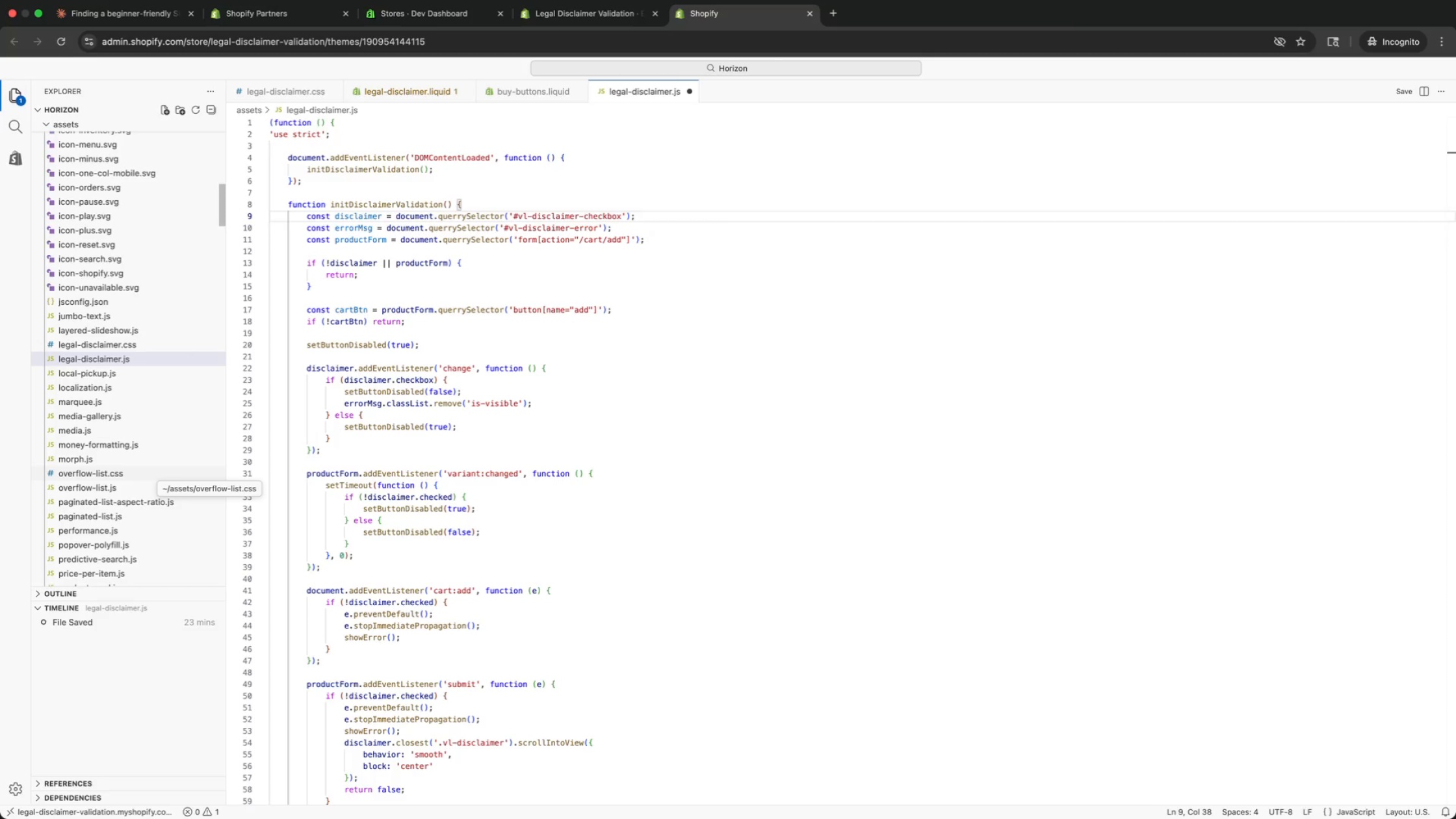 
key(ArrowDown)
 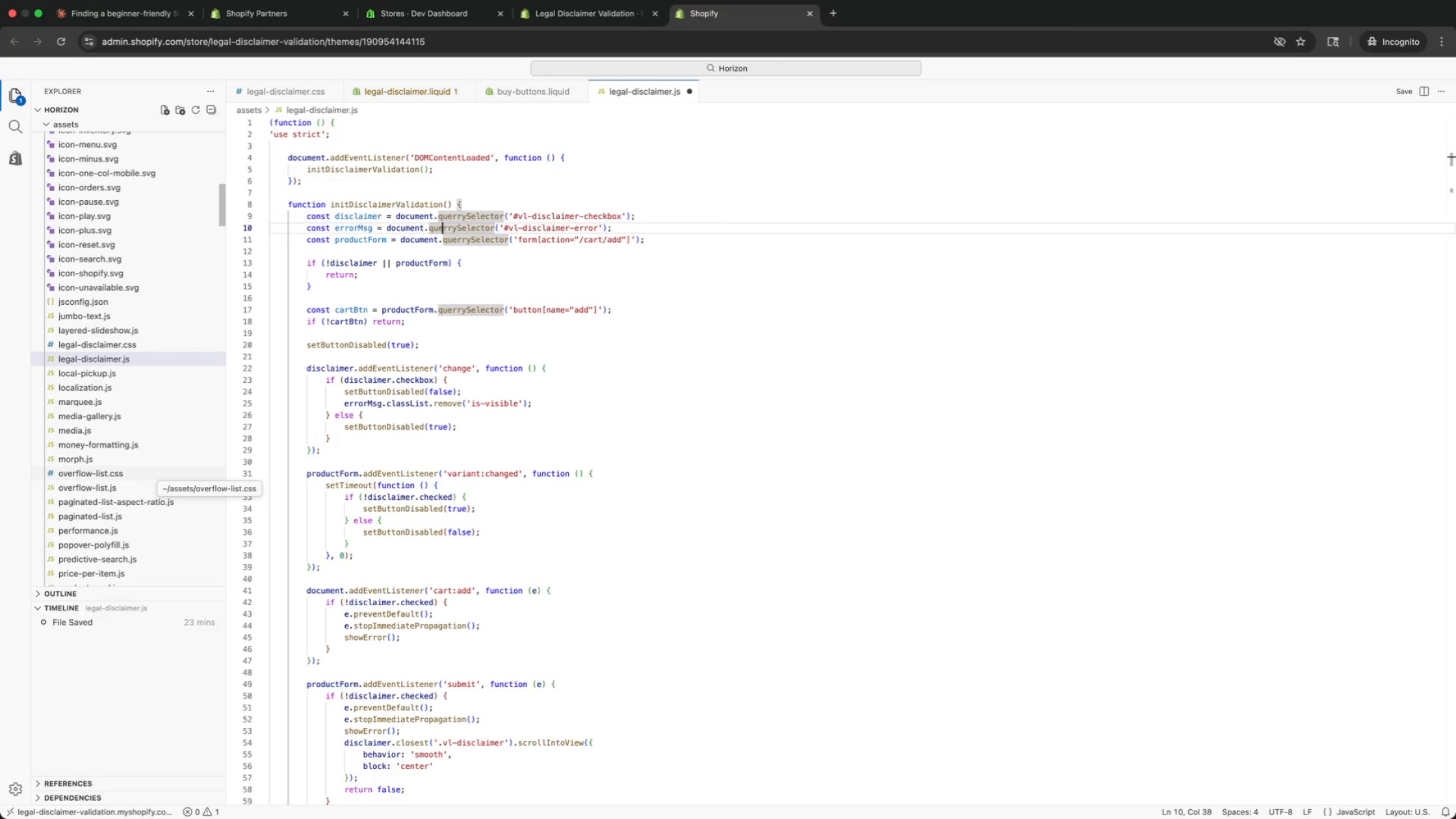 
key(ArrowDown)
 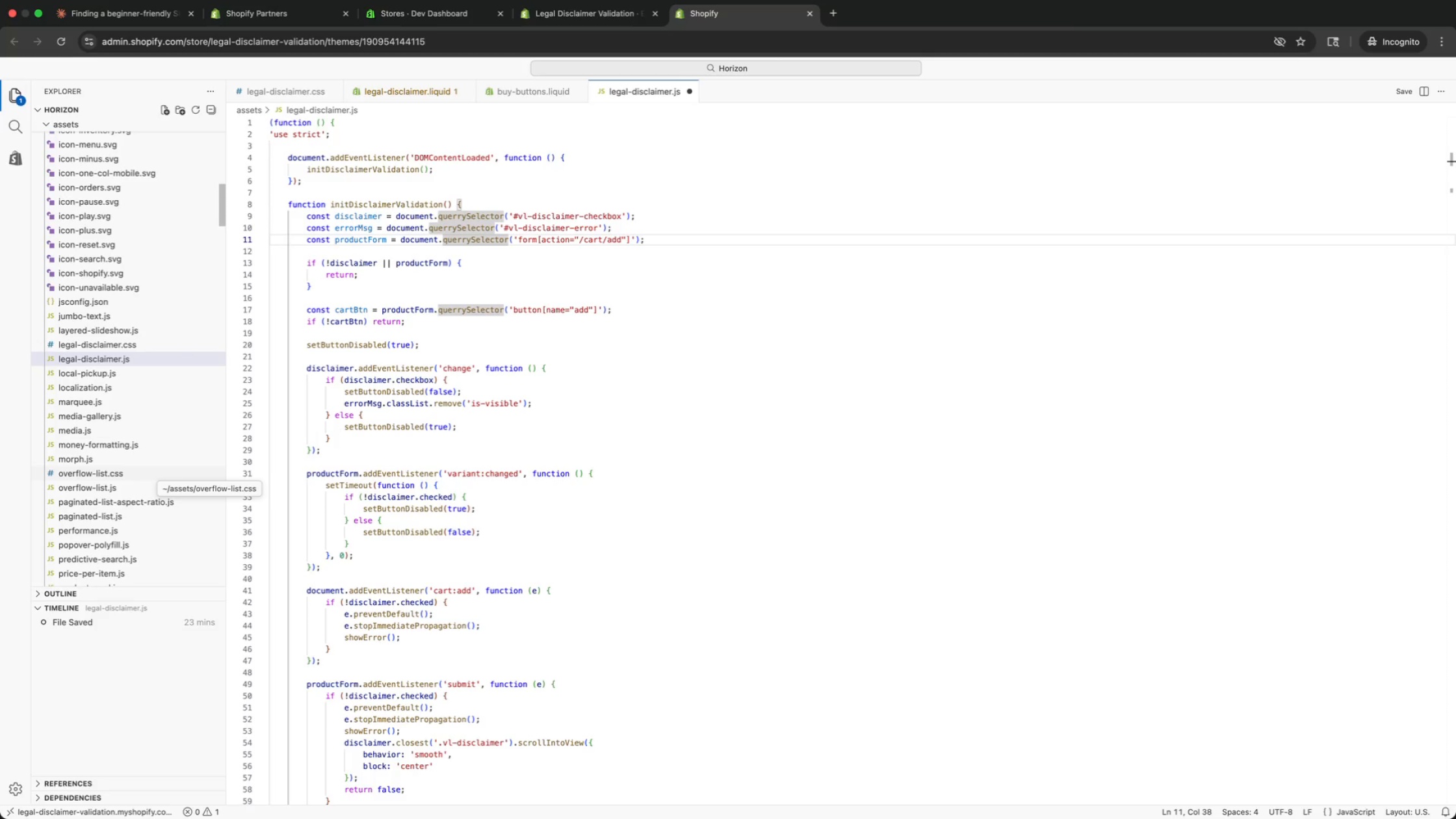 
key(ArrowUp)
 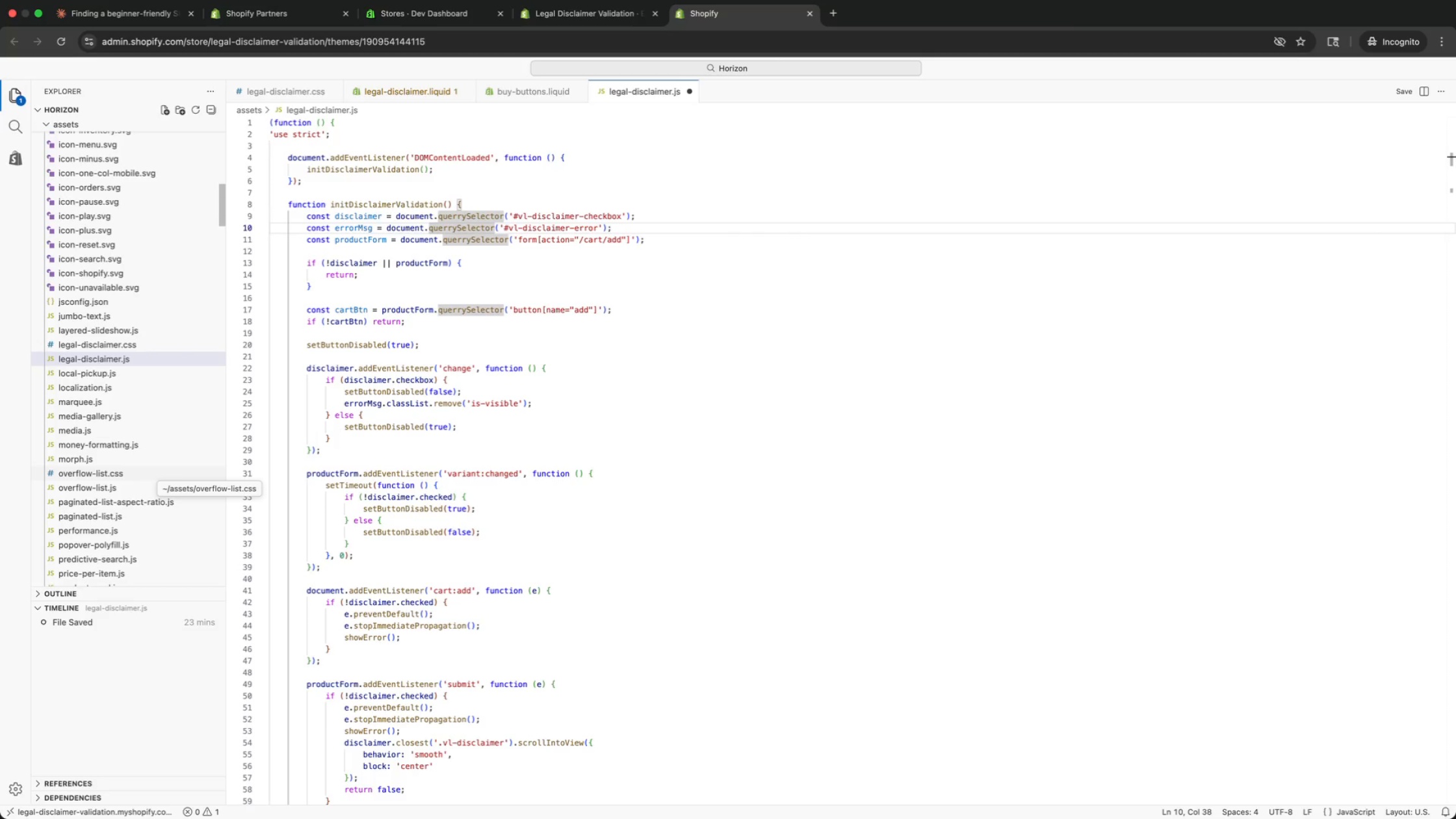 
key(ArrowDown)
 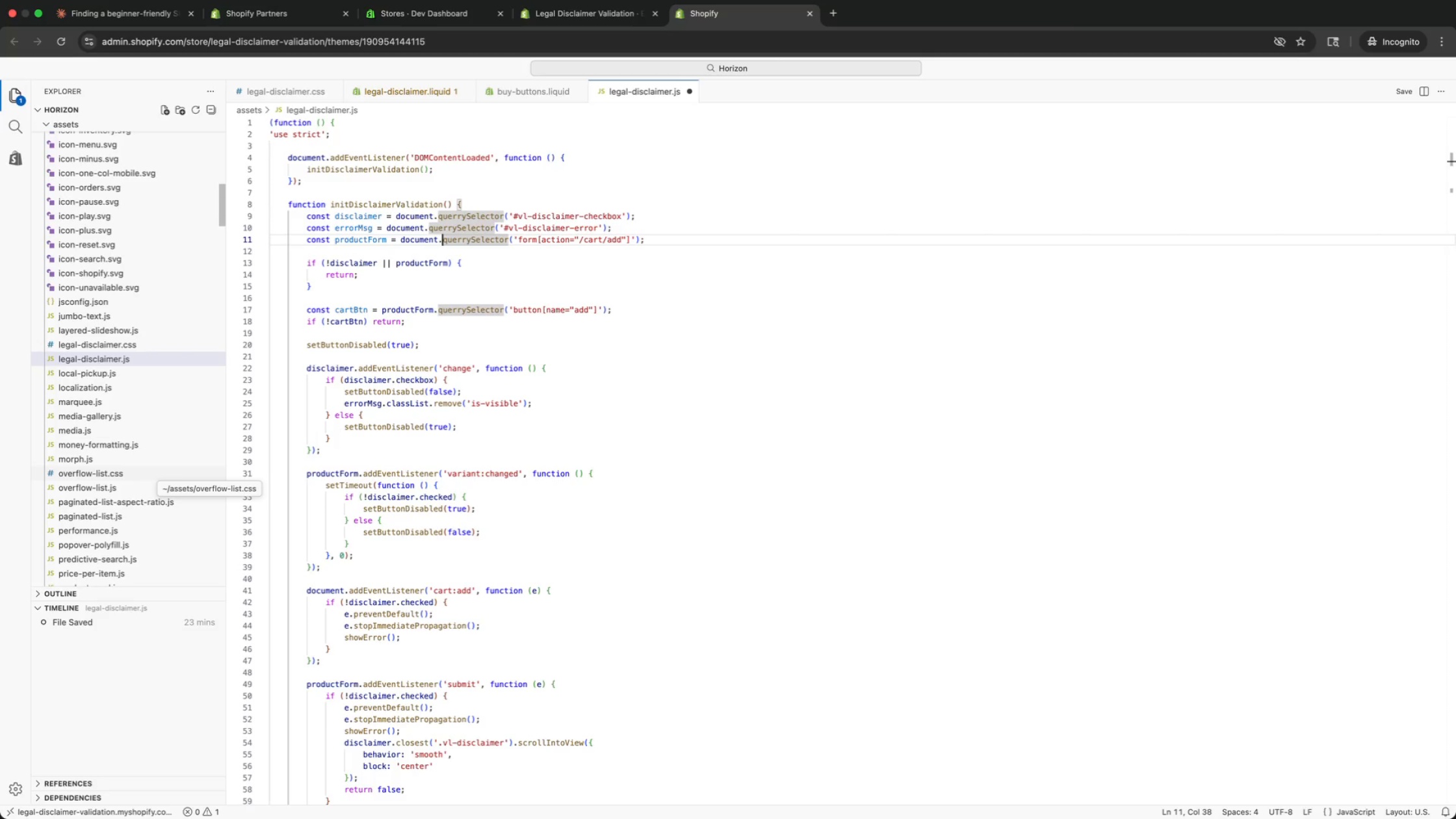 
key(ArrowDown)
 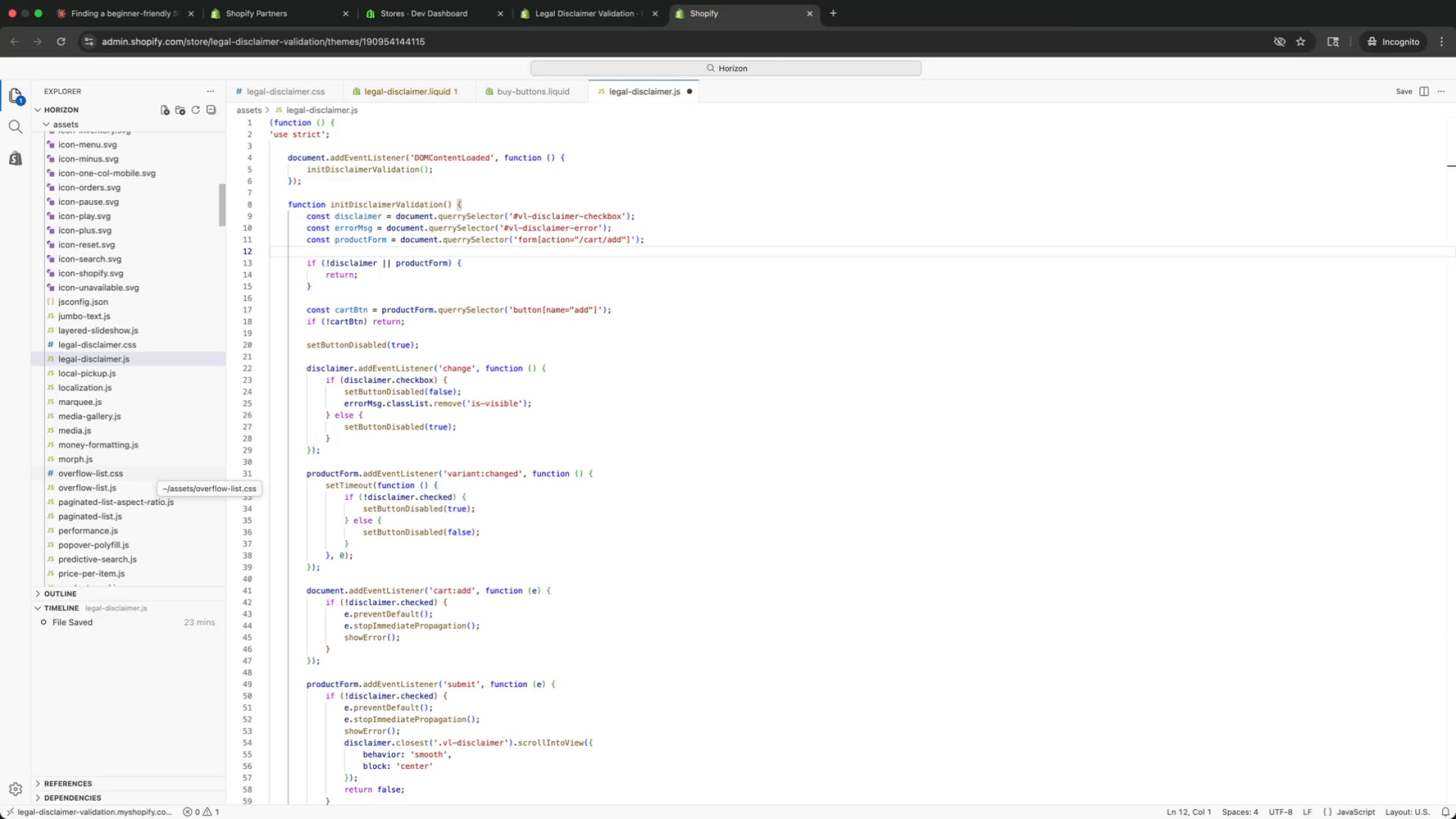 
key(ArrowUp)
 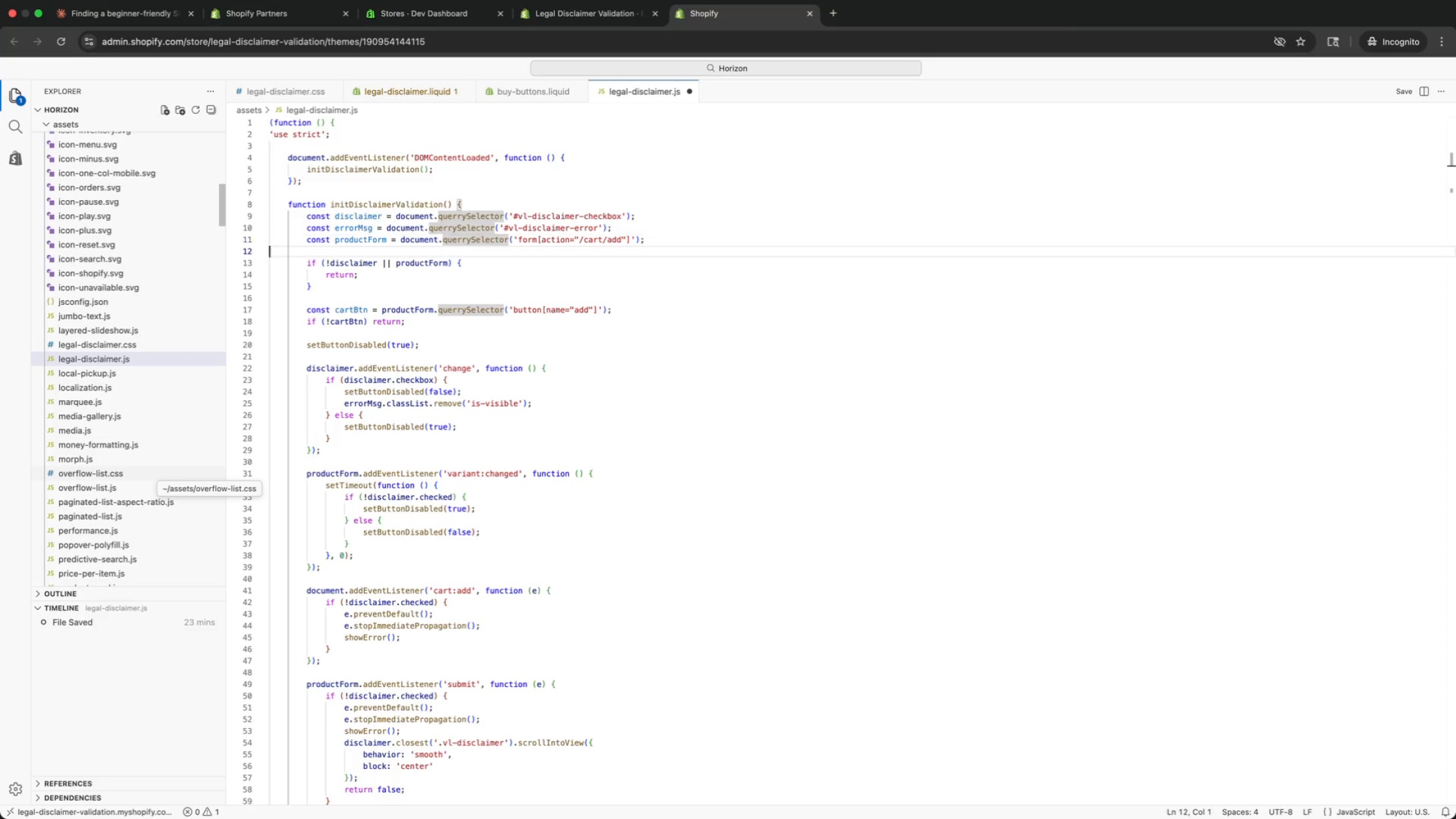 
key(ArrowDown)
 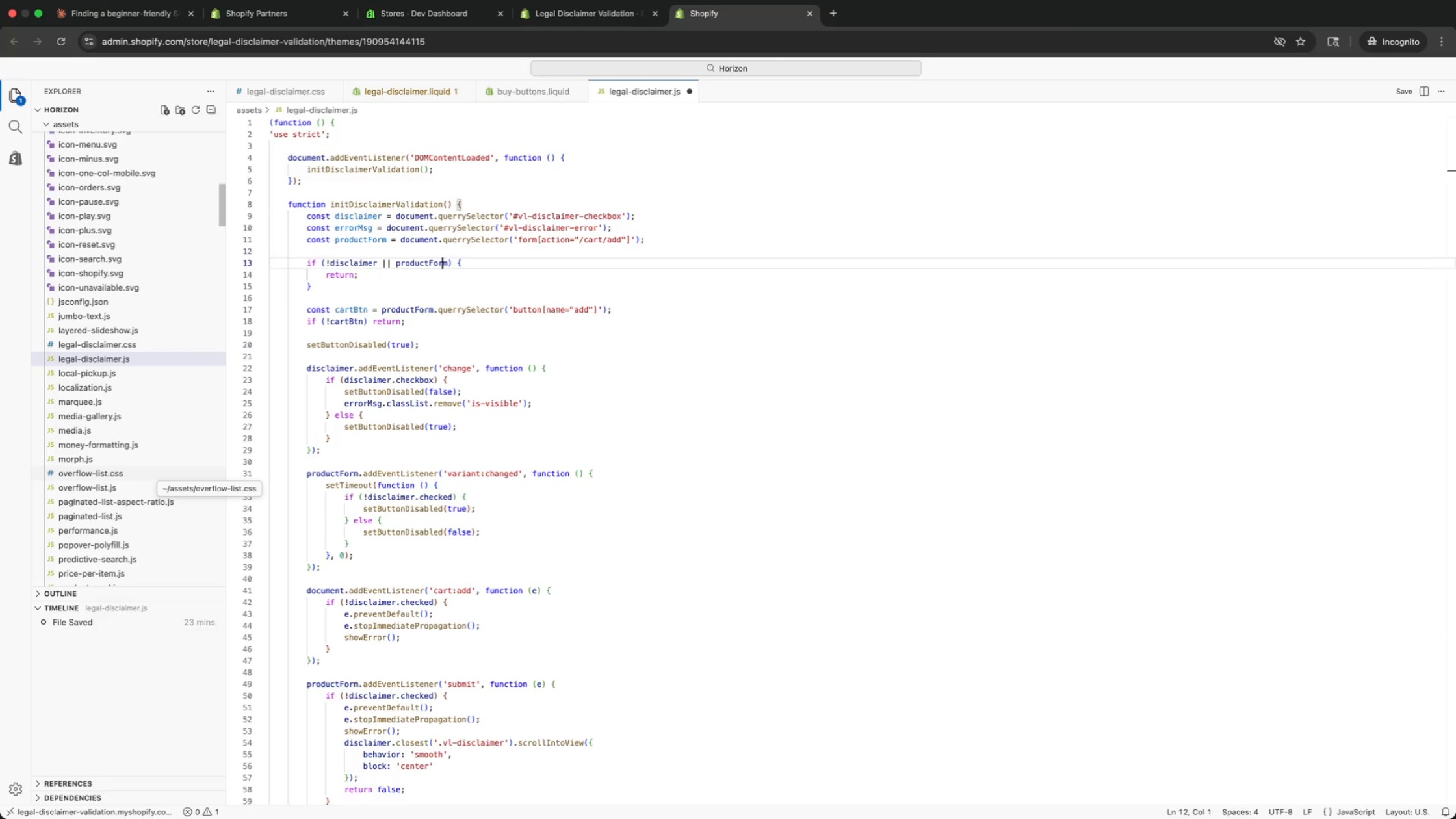 
key(ArrowDown)
 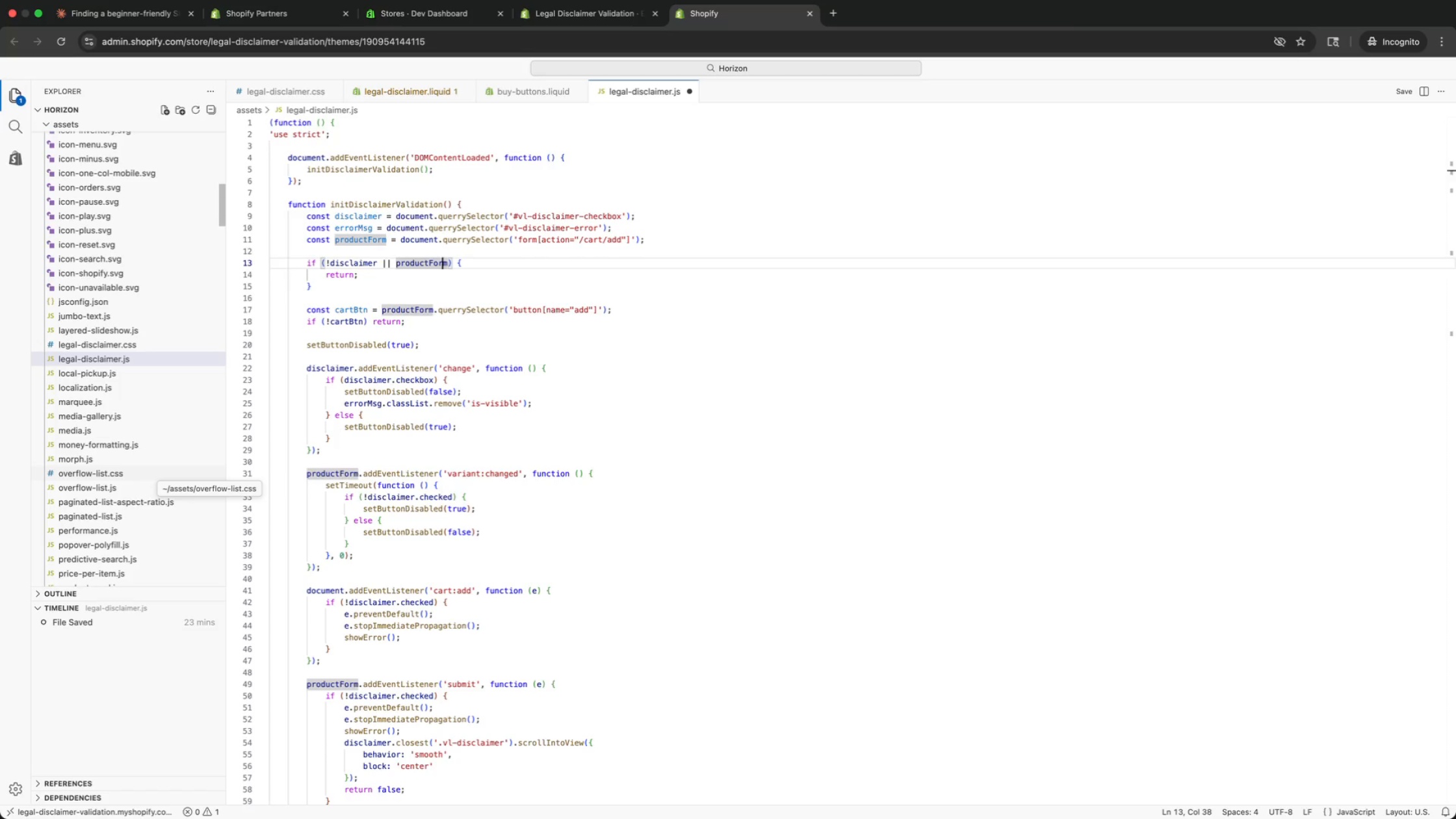 
key(ArrowDown)
 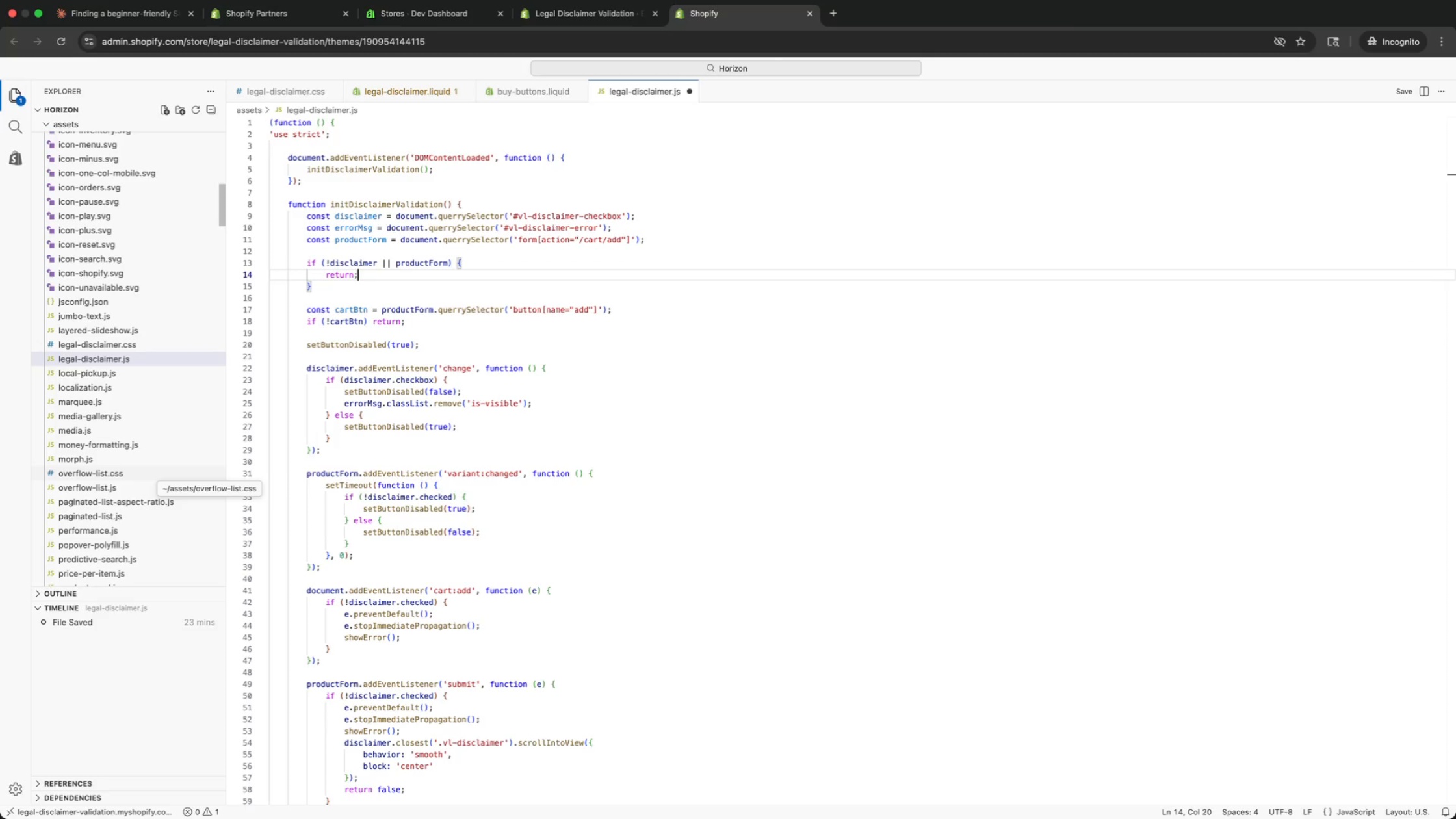 
key(ArrowDown)
 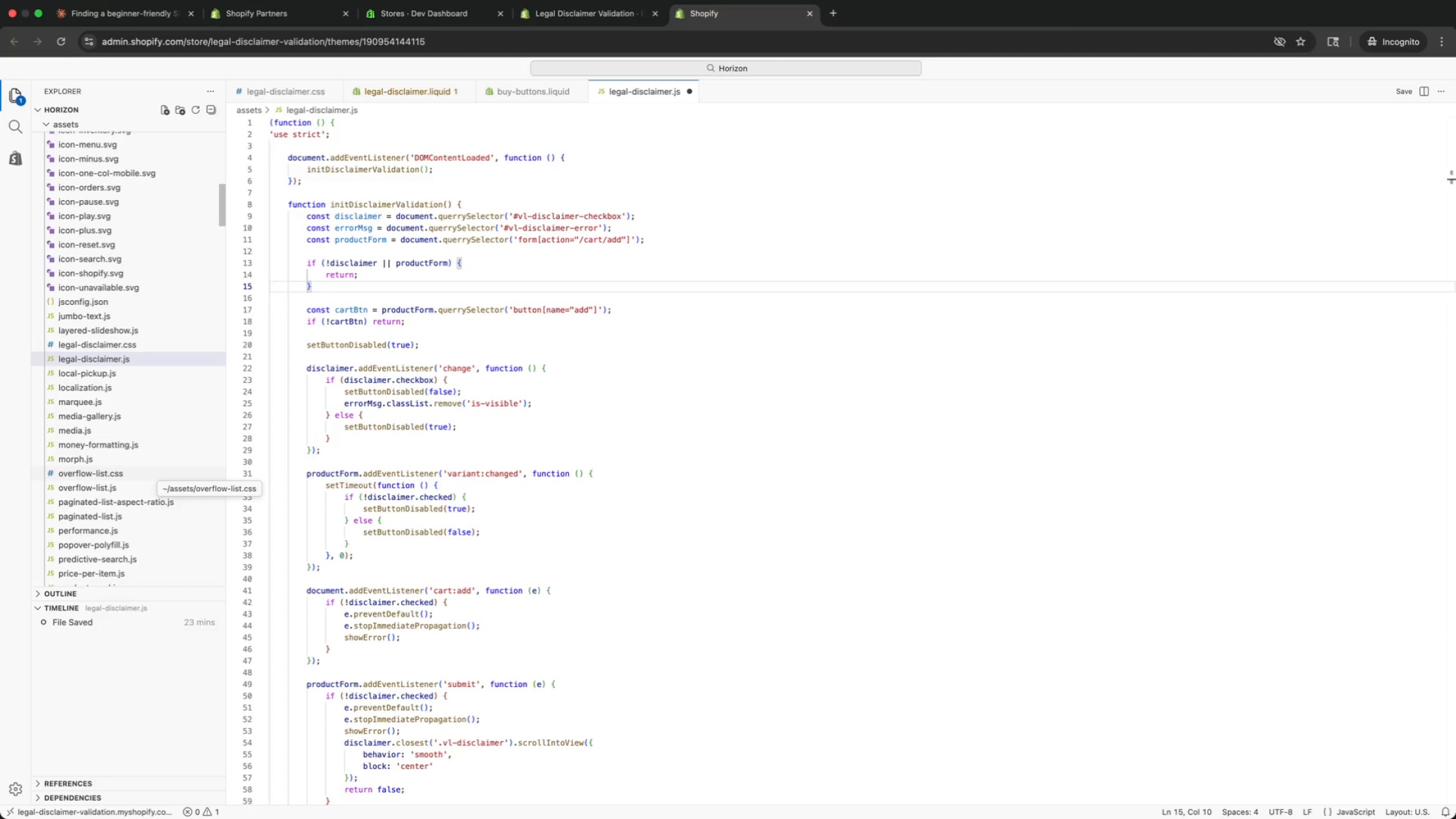 
key(ArrowUp)
 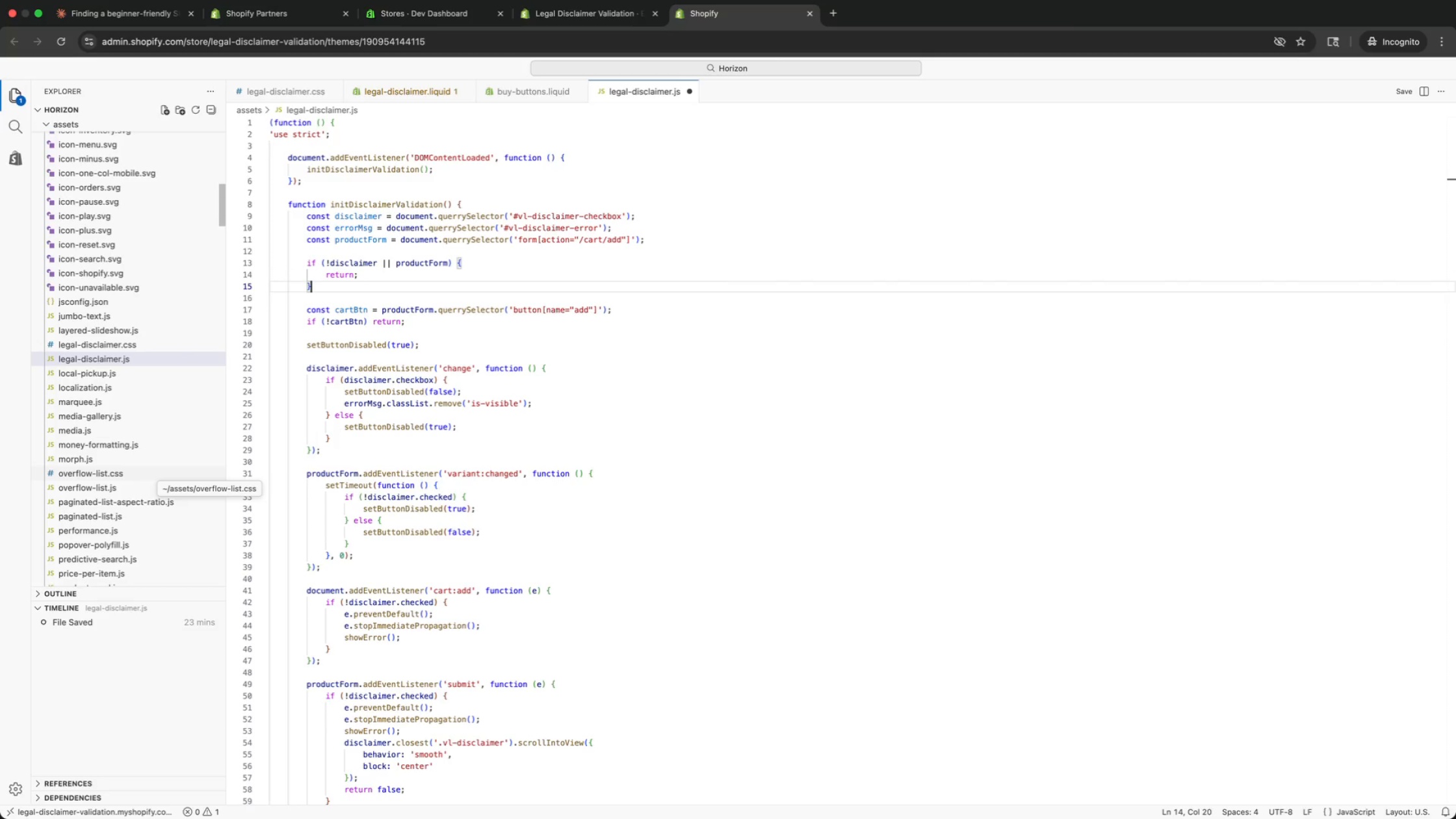 
key(ArrowDown)
 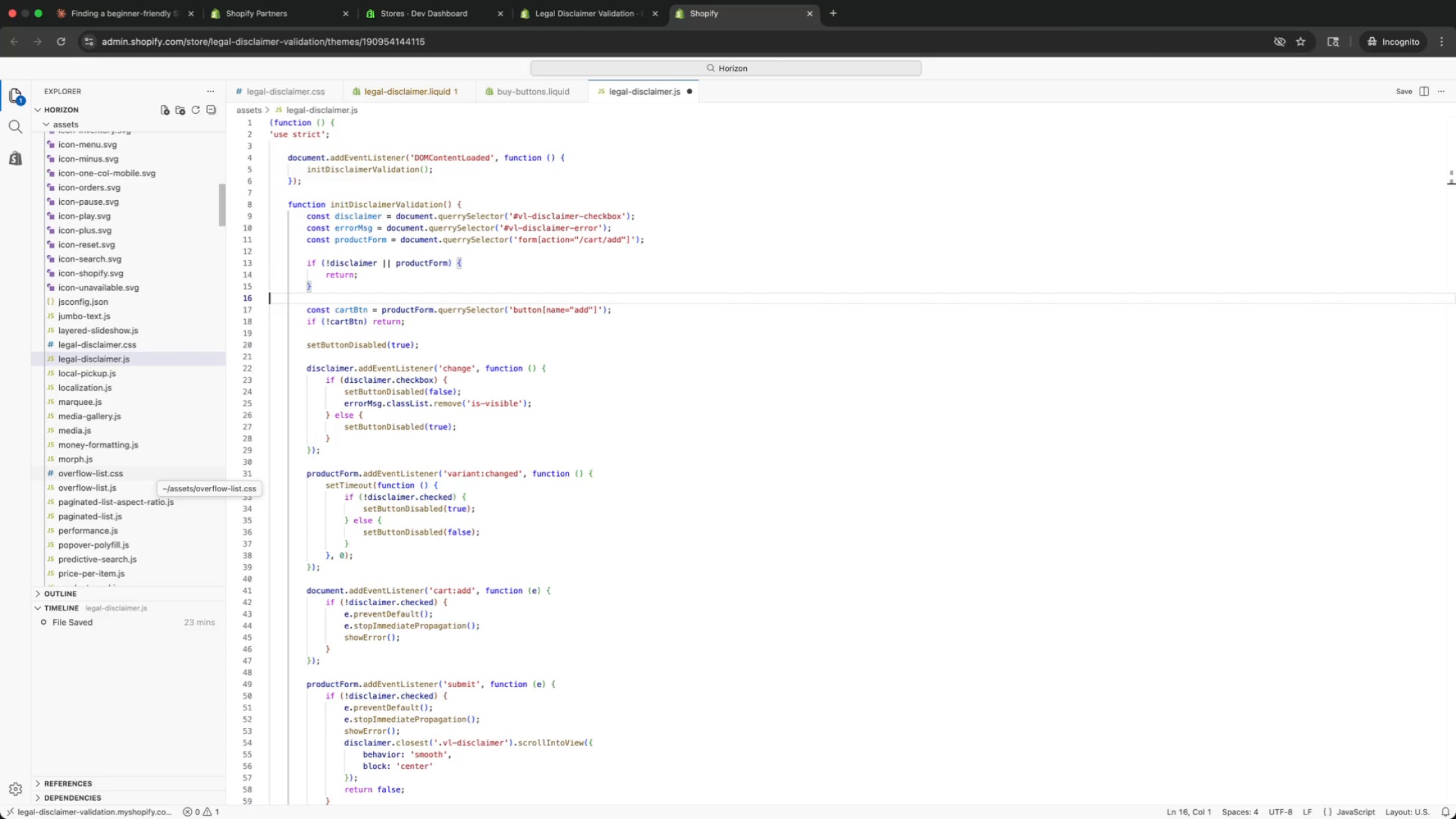 
key(ArrowDown)
 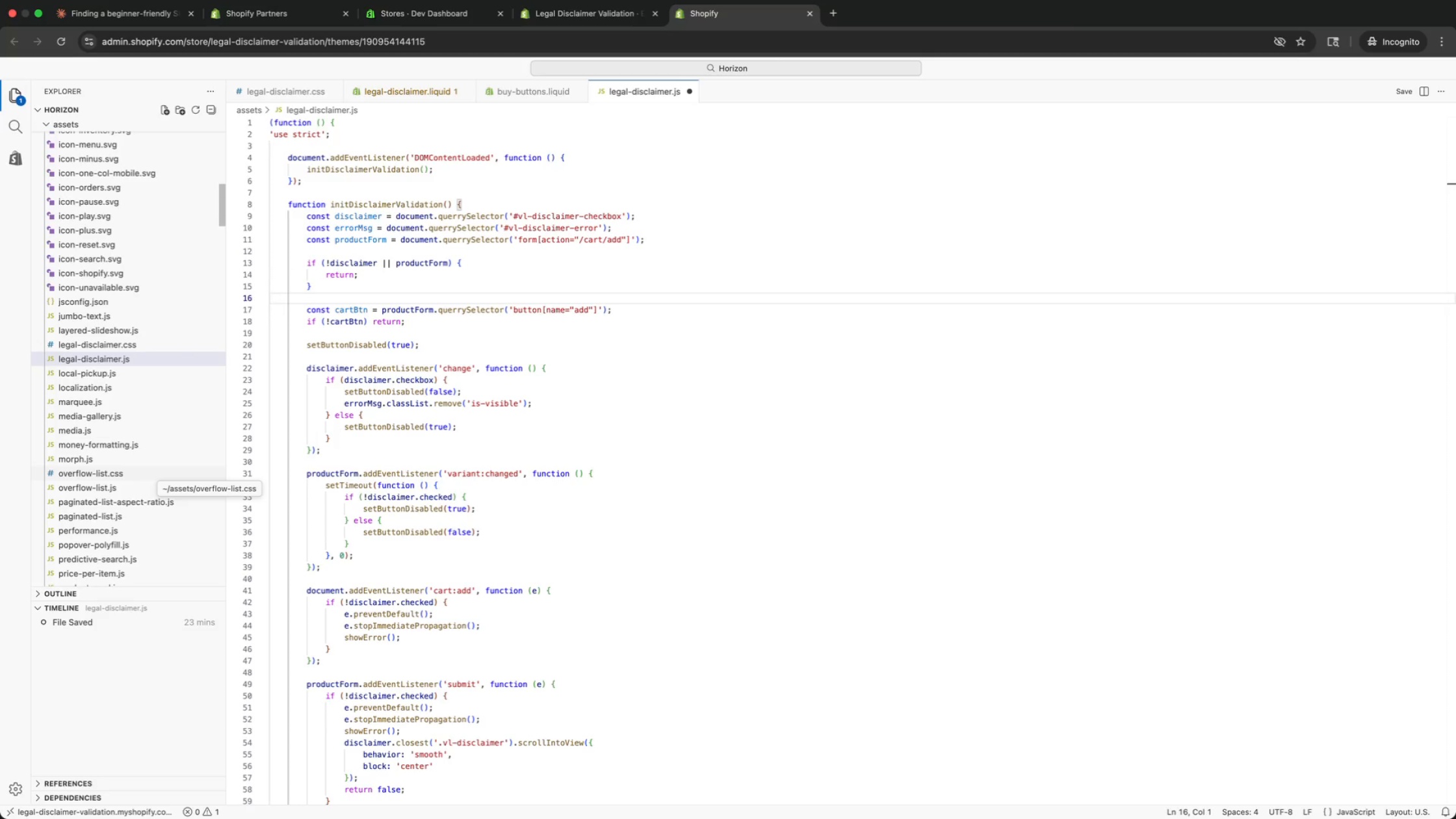 
key(ArrowDown)
 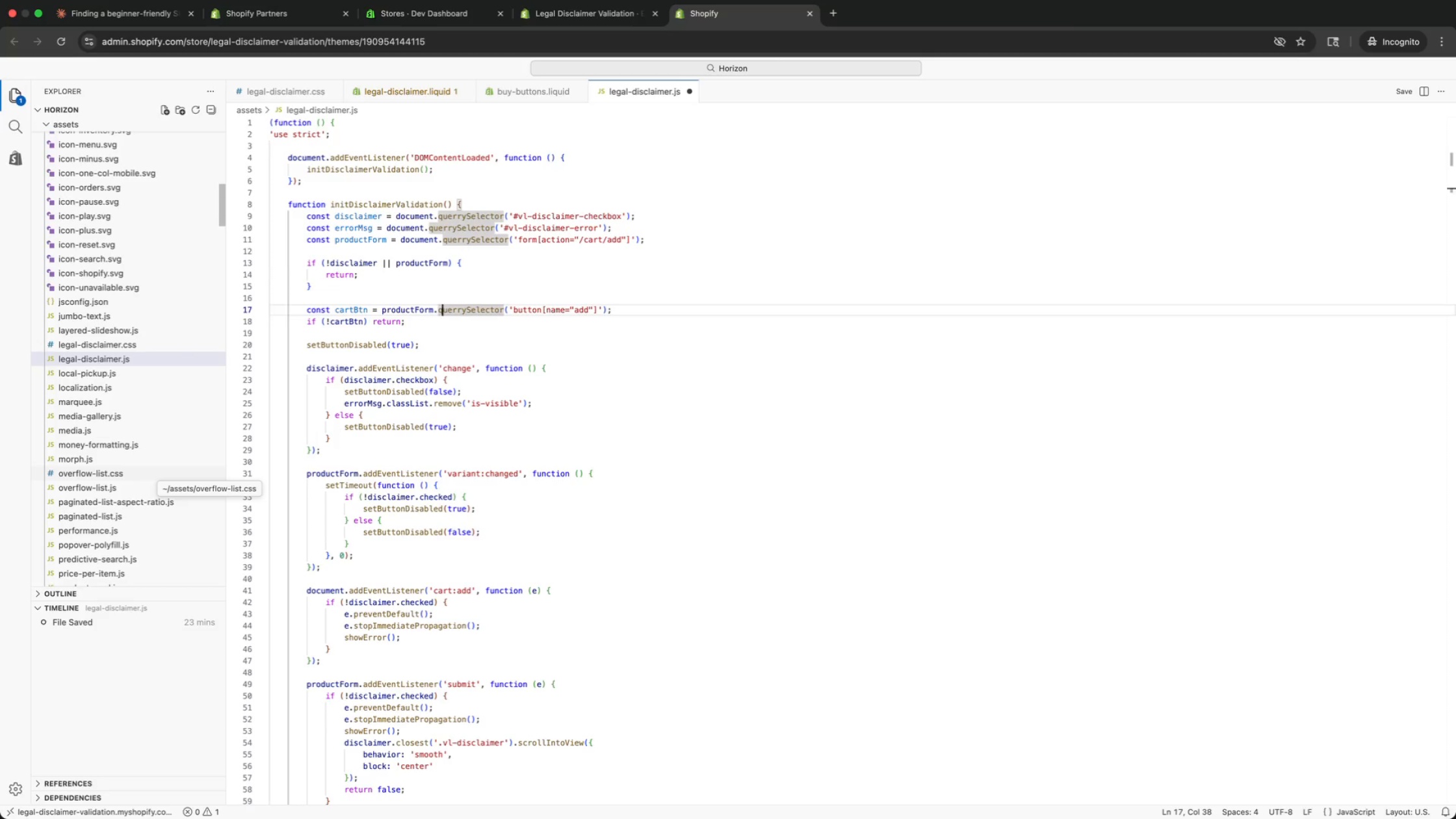 
key(ArrowDown)
 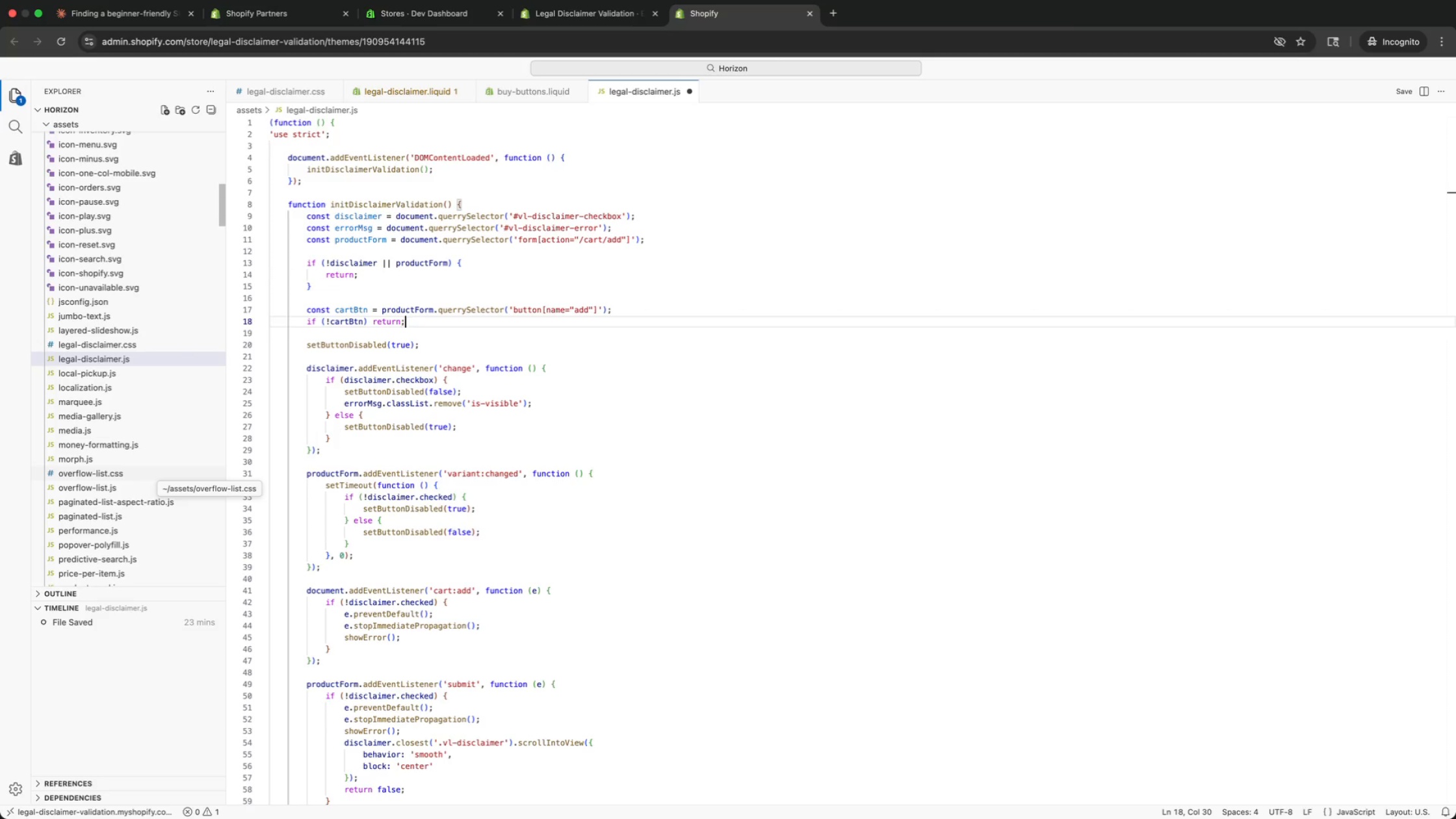 
key(ArrowDown)
 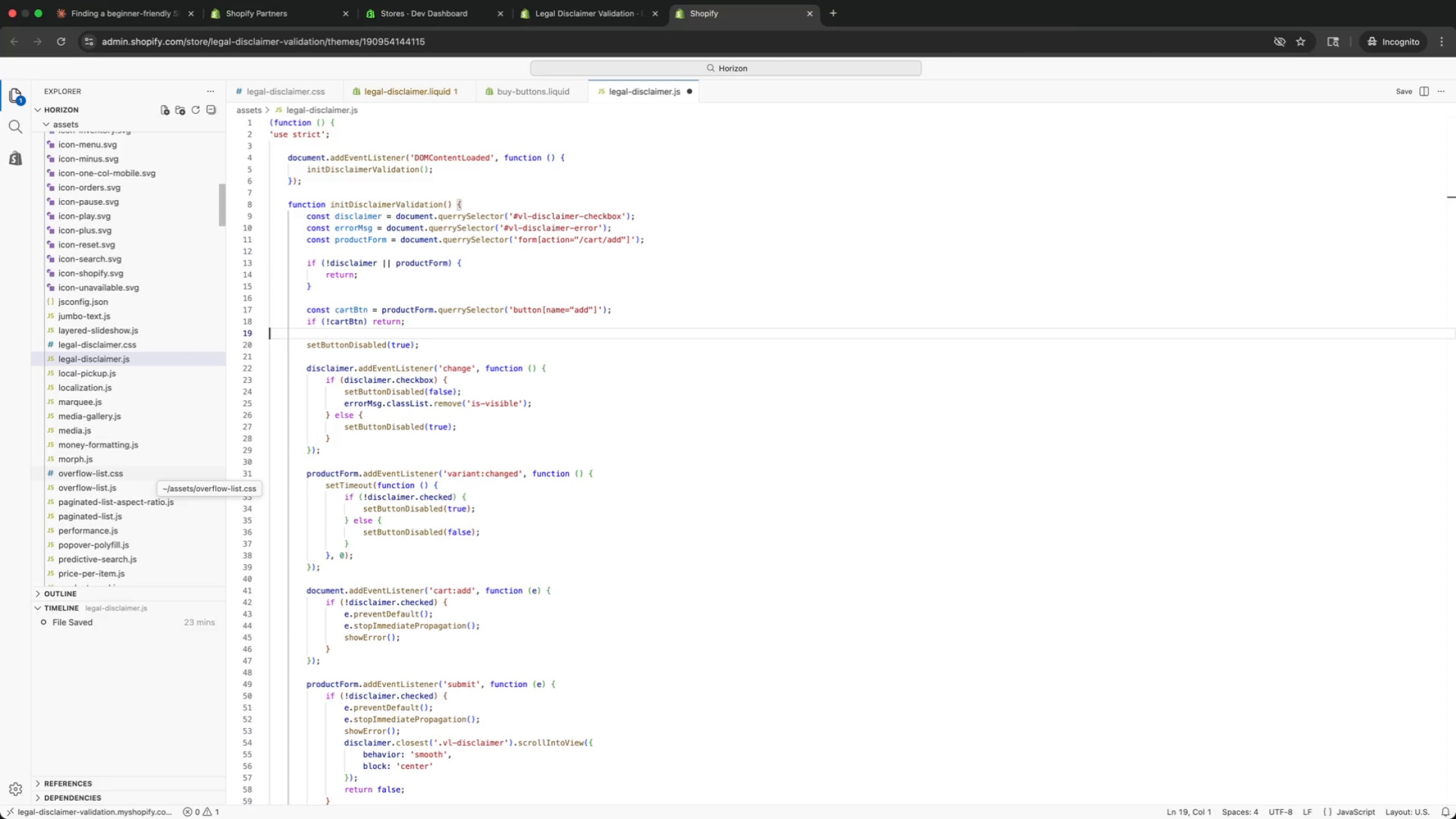 
key(ArrowDown)
 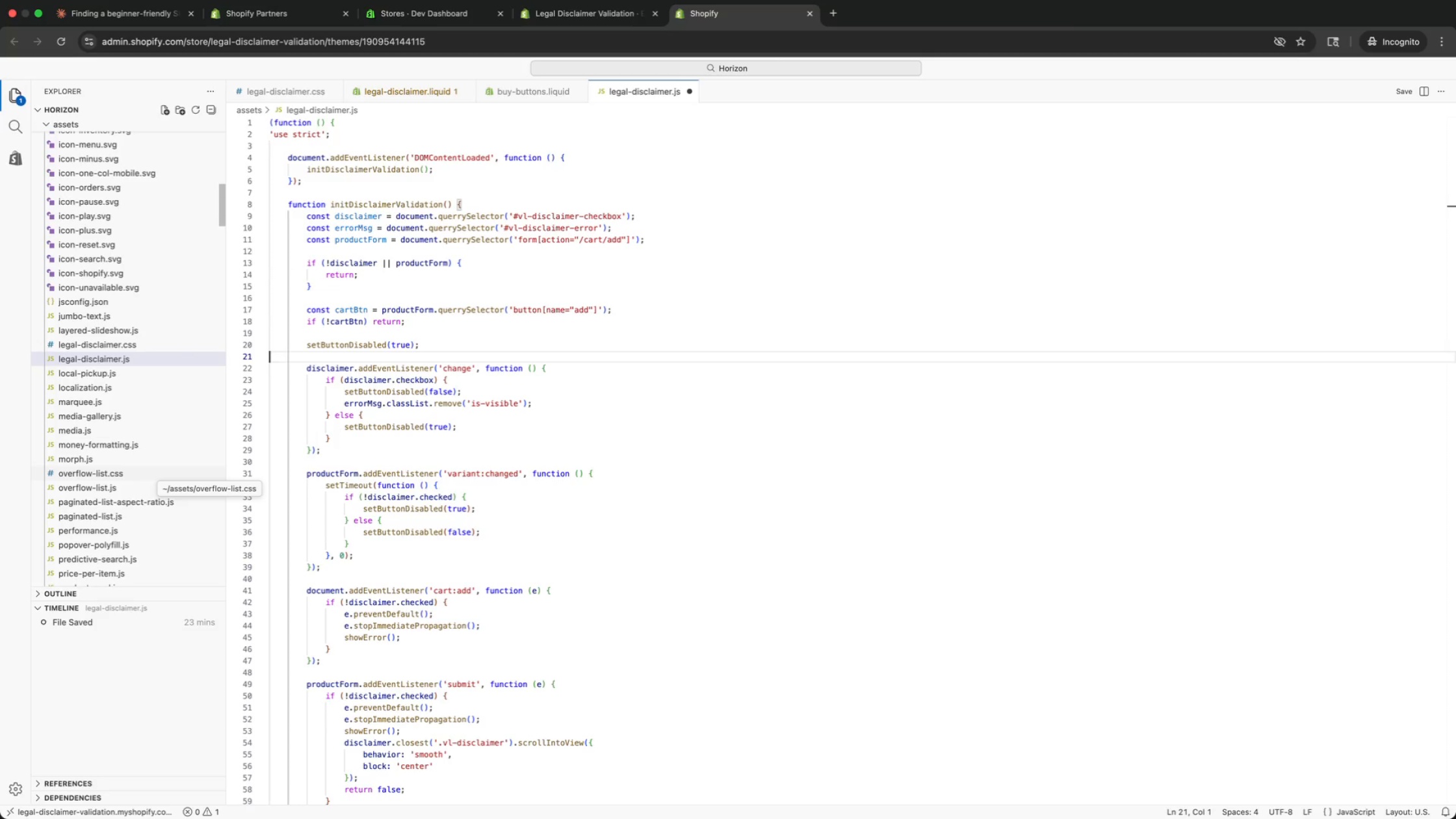 
key(ArrowDown)
 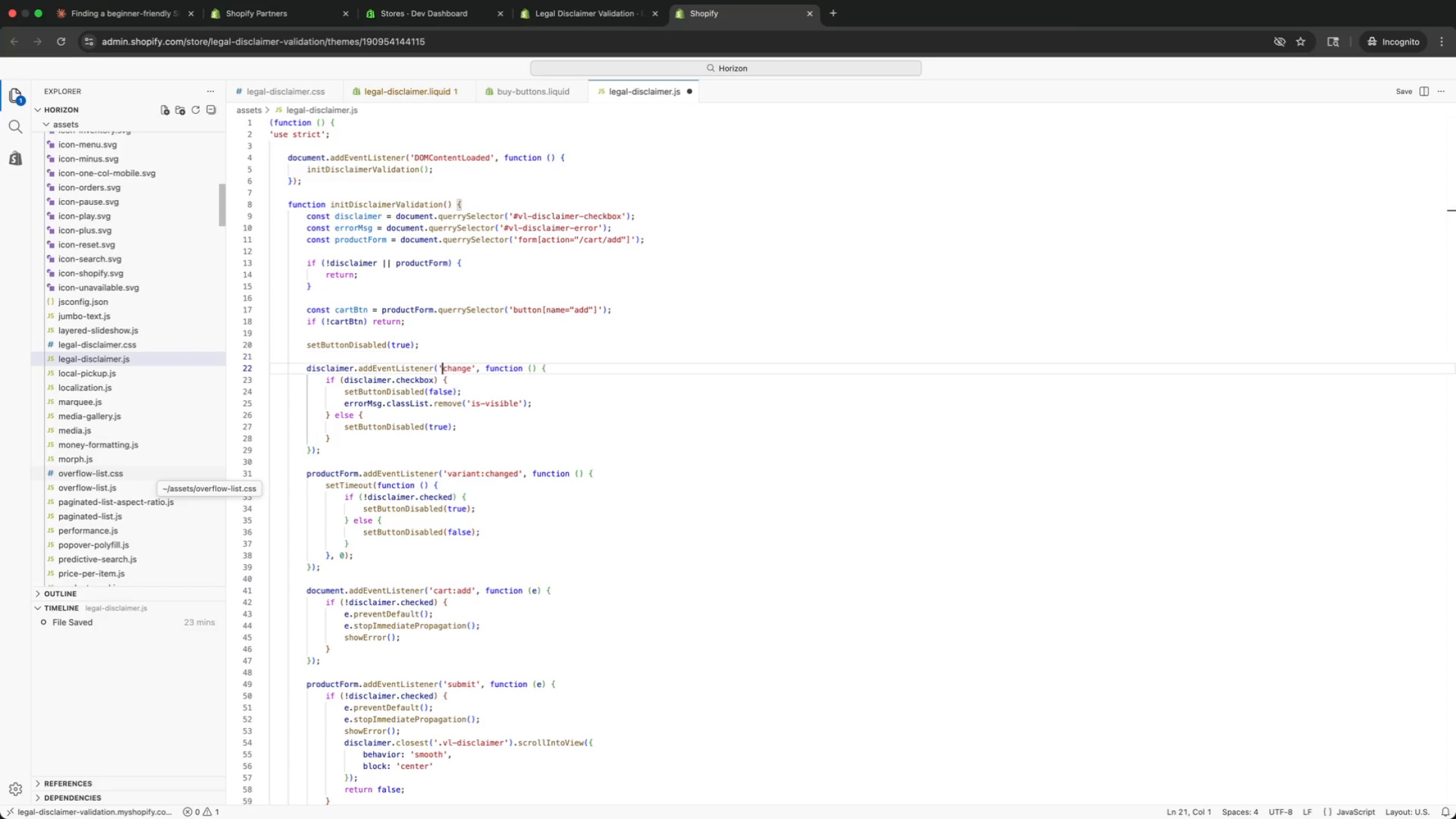 
key(ArrowDown)
 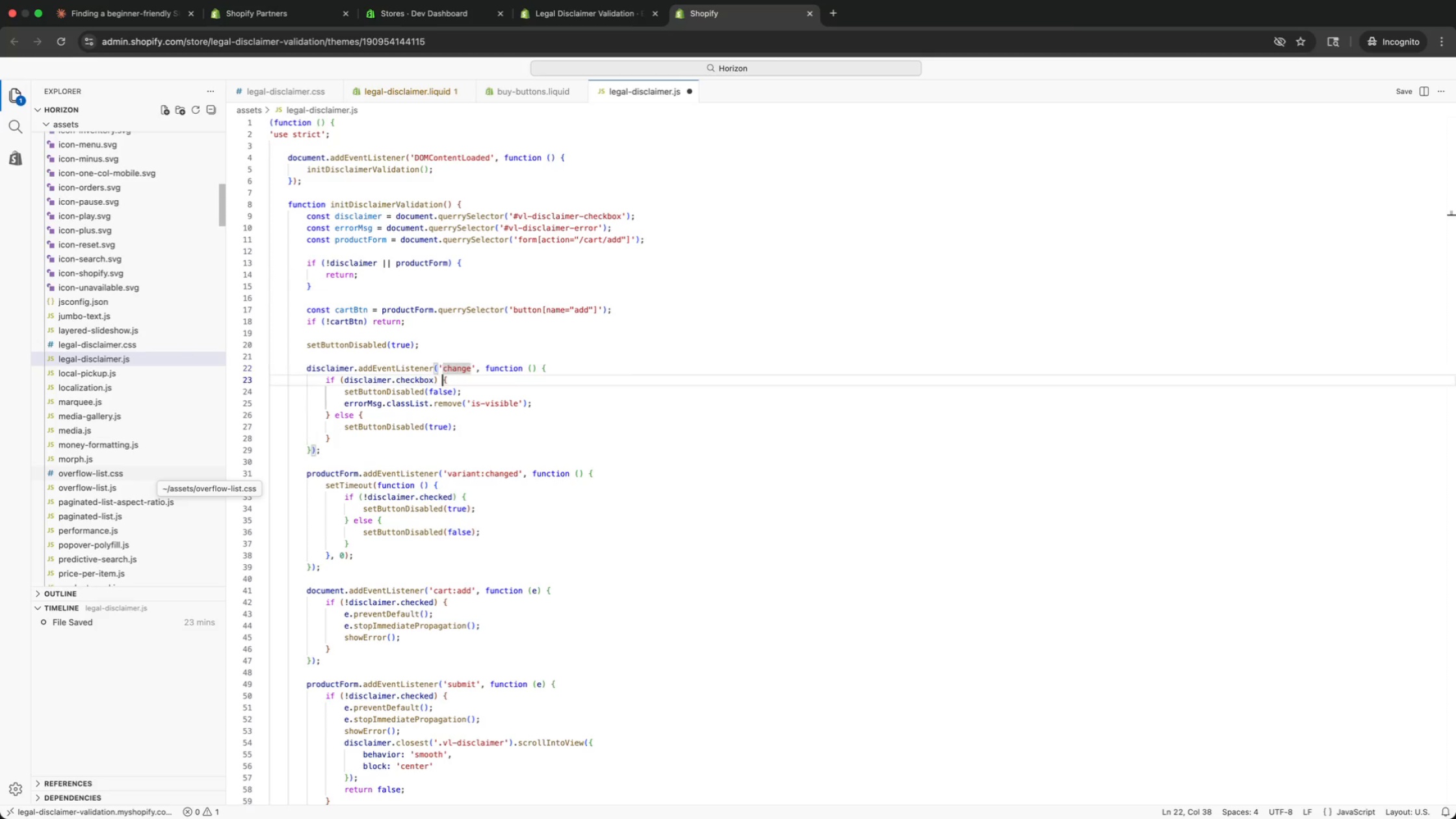 
key(ArrowDown)
 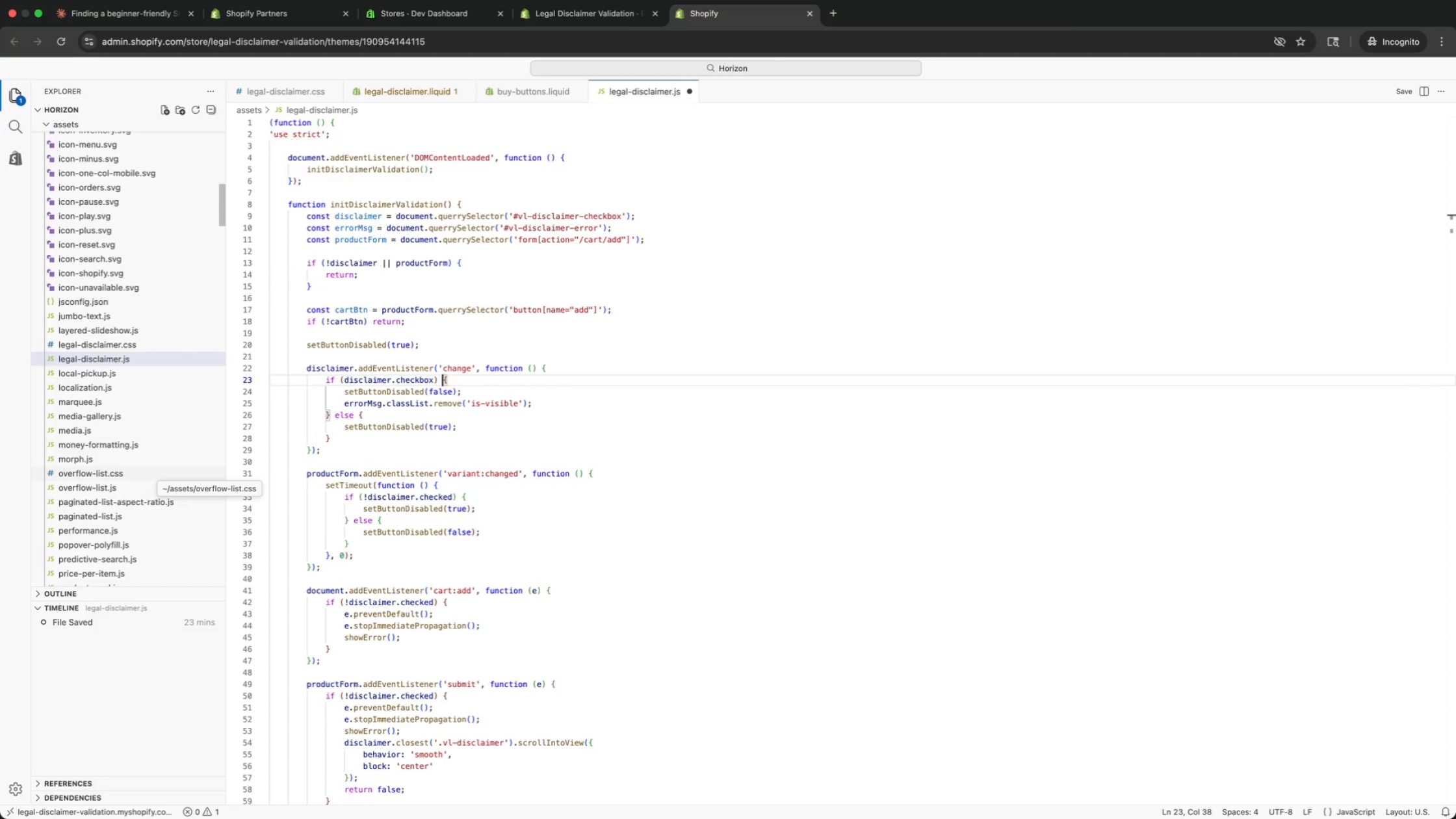 
key(ArrowDown)
 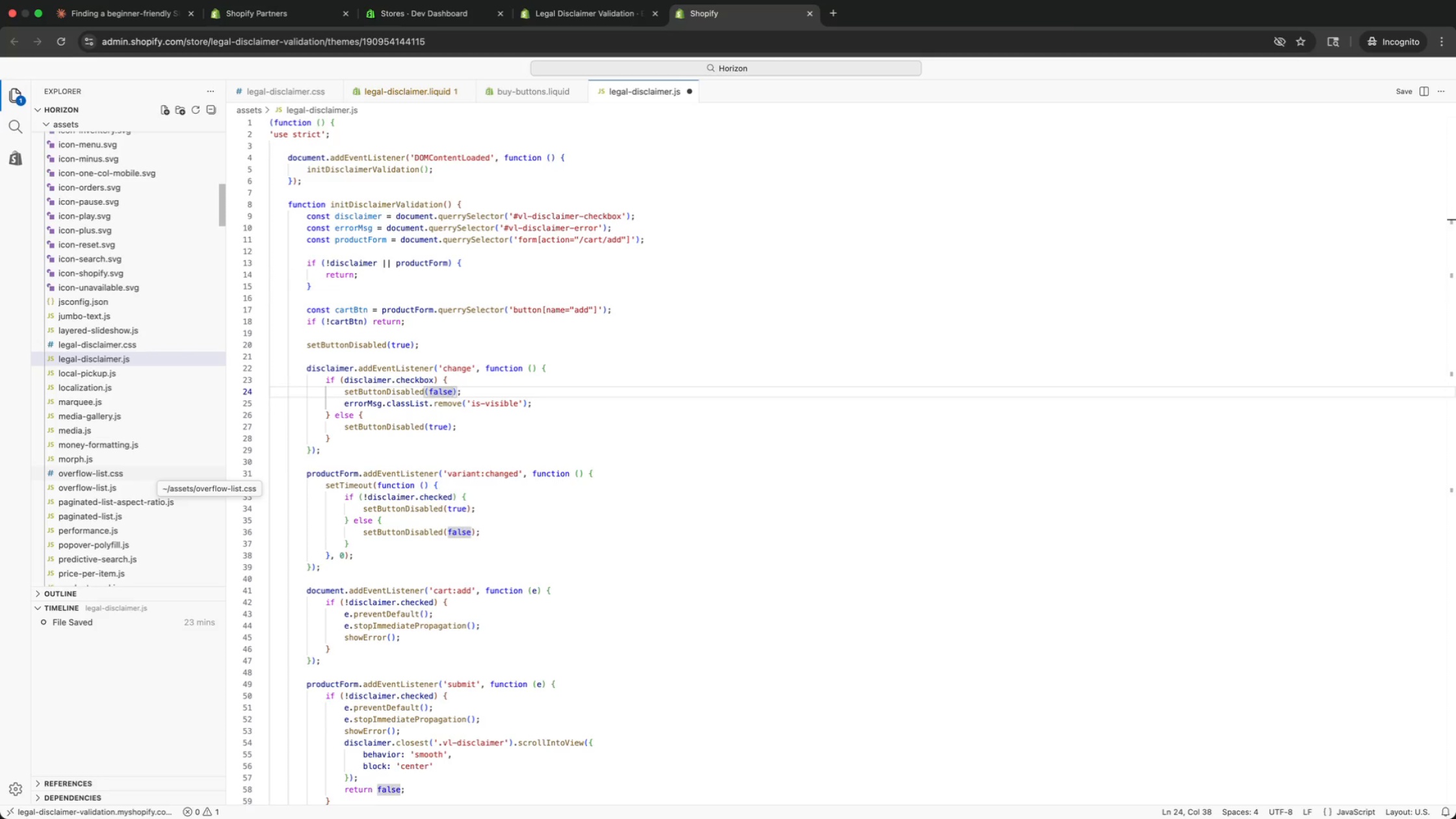 
key(ArrowDown)
 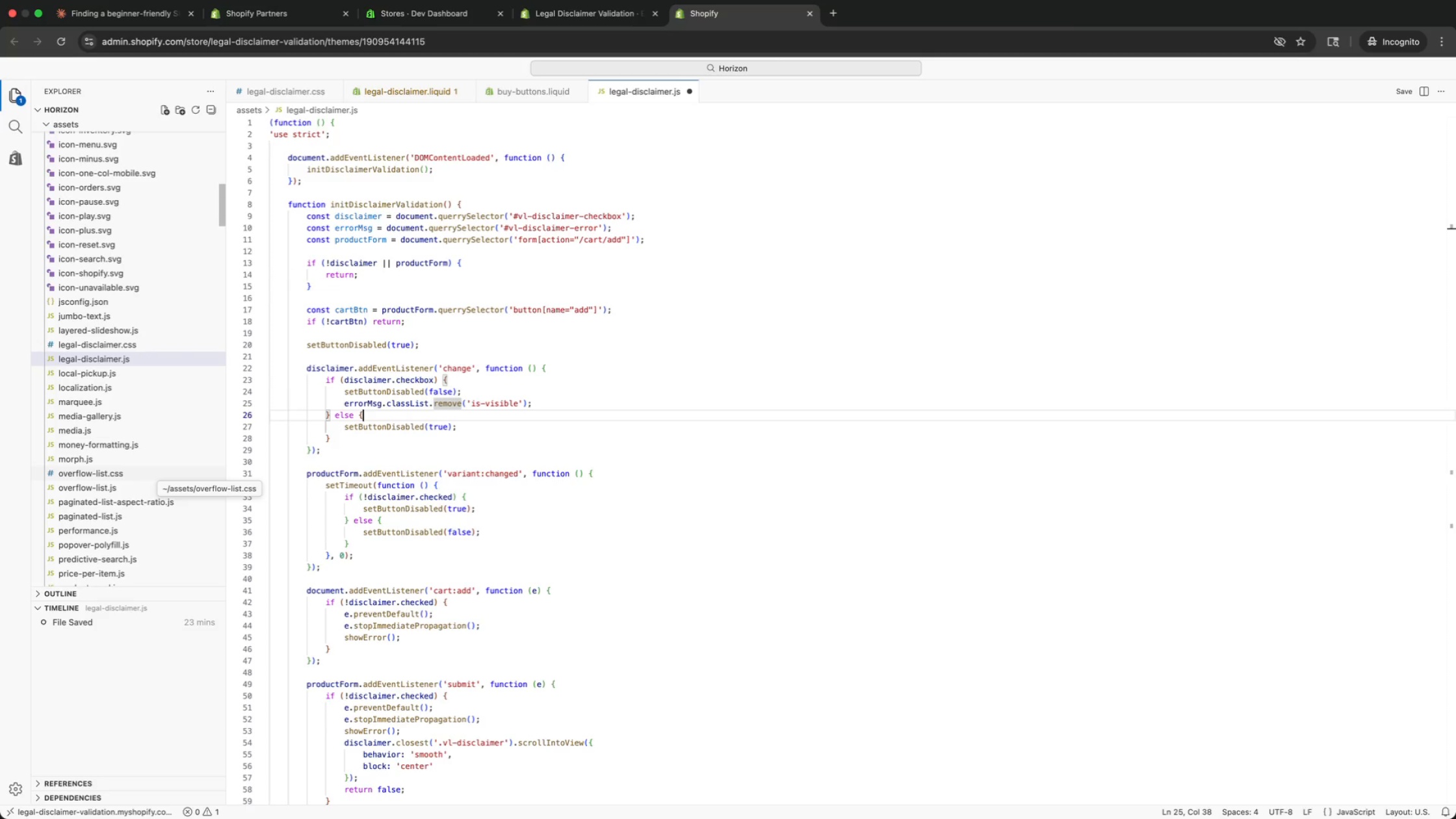 
key(ArrowDown)
 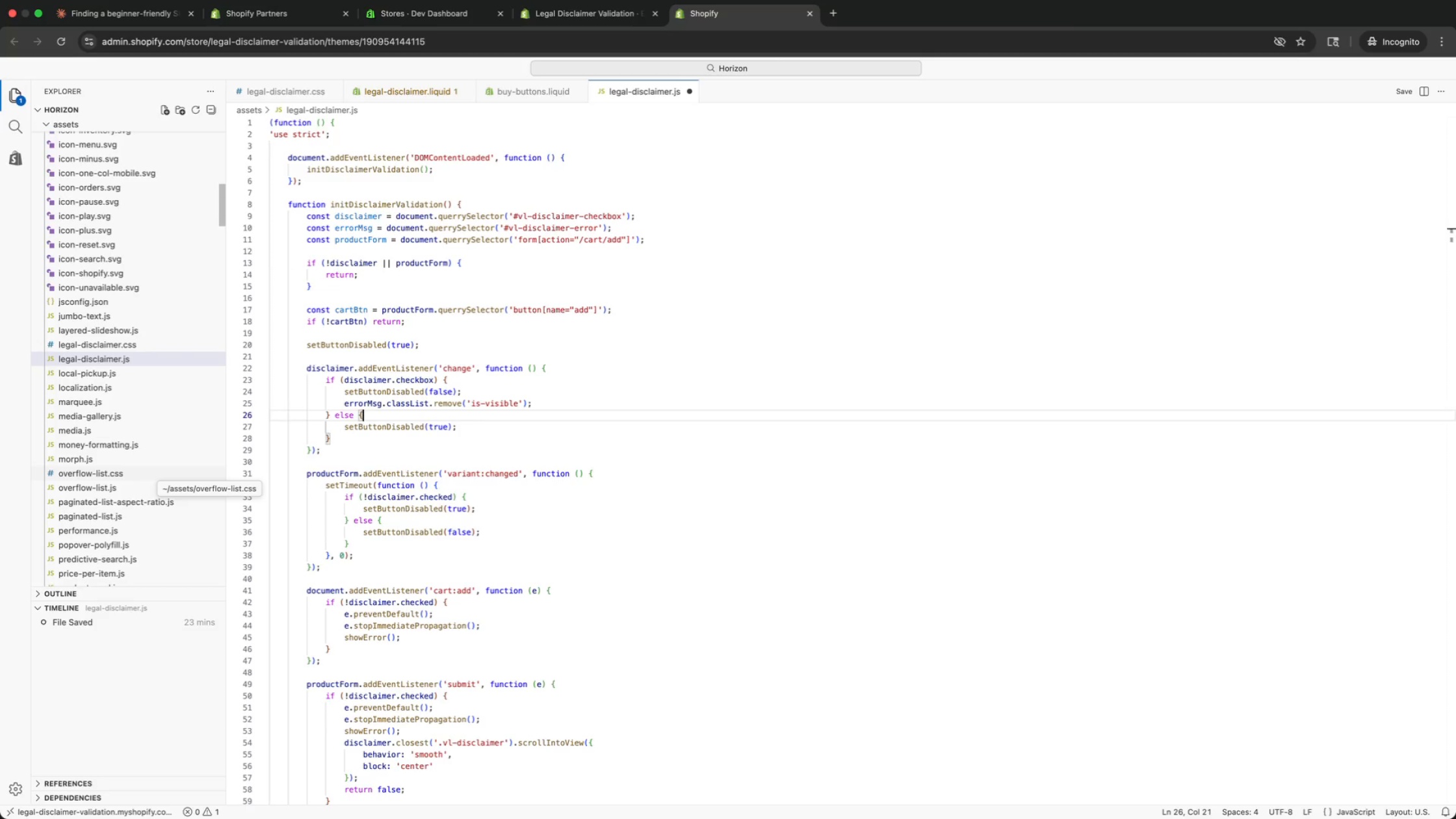 
key(ArrowDown)
 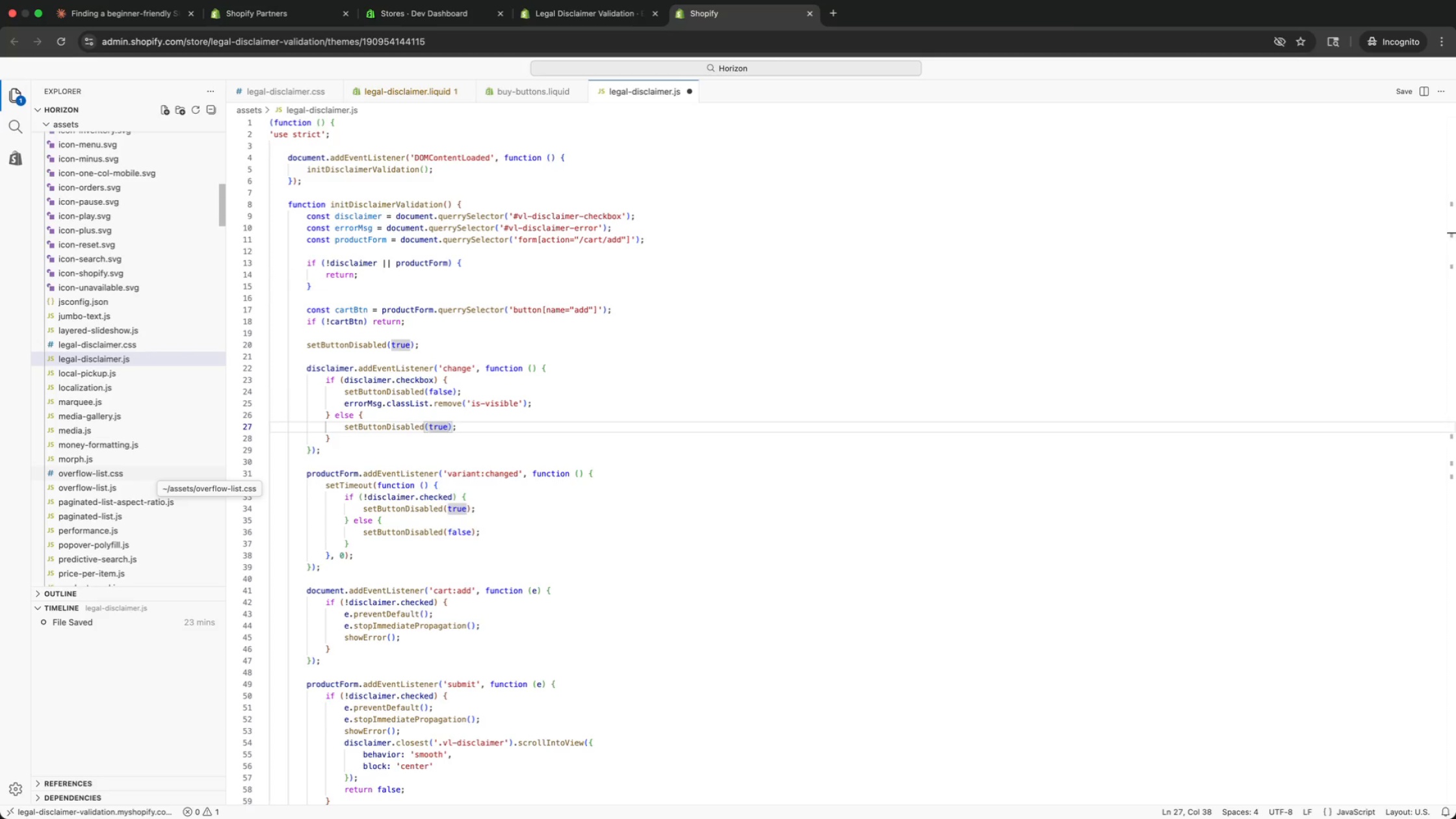 
key(ArrowDown)
 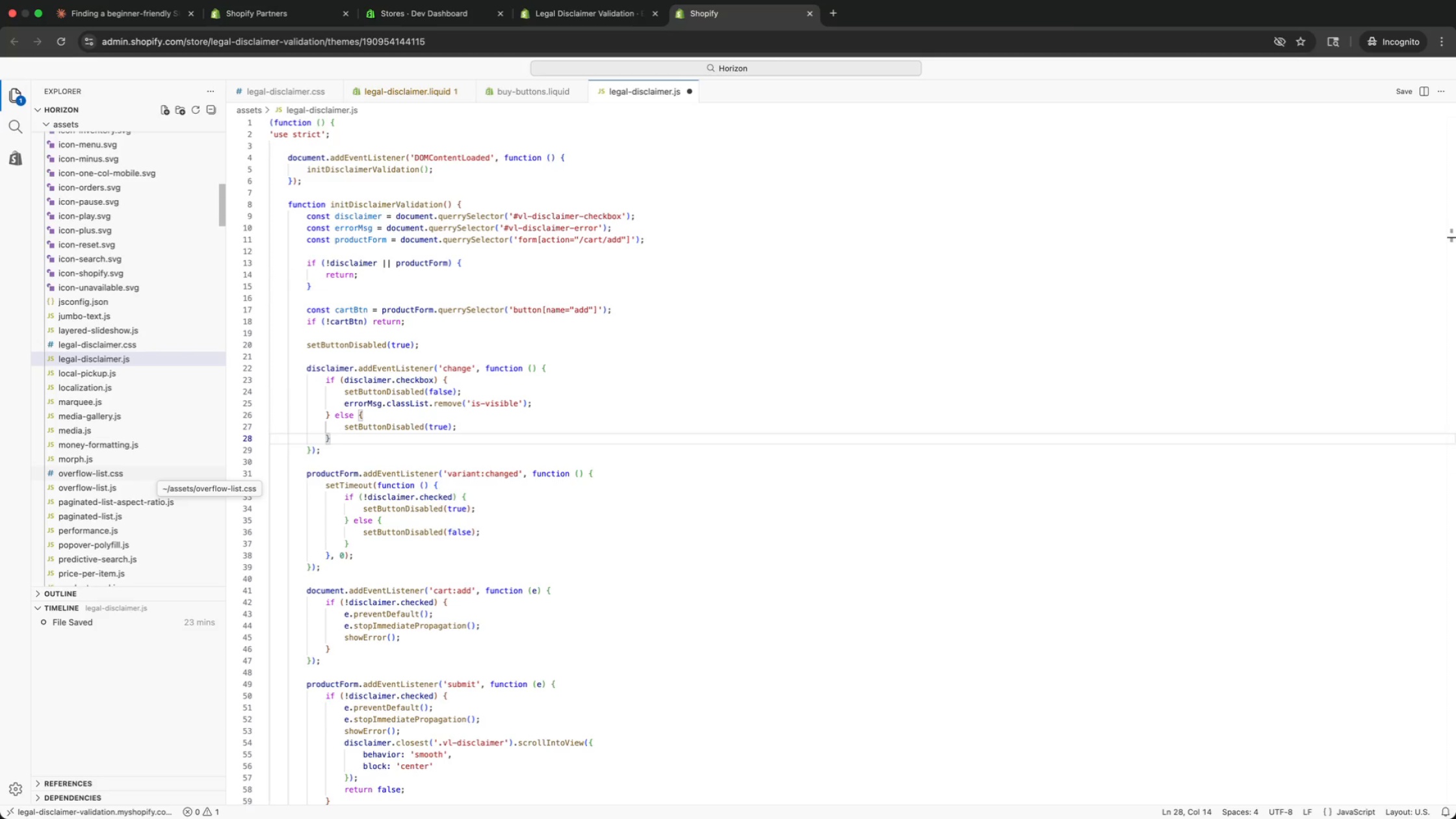 
key(ArrowDown)
 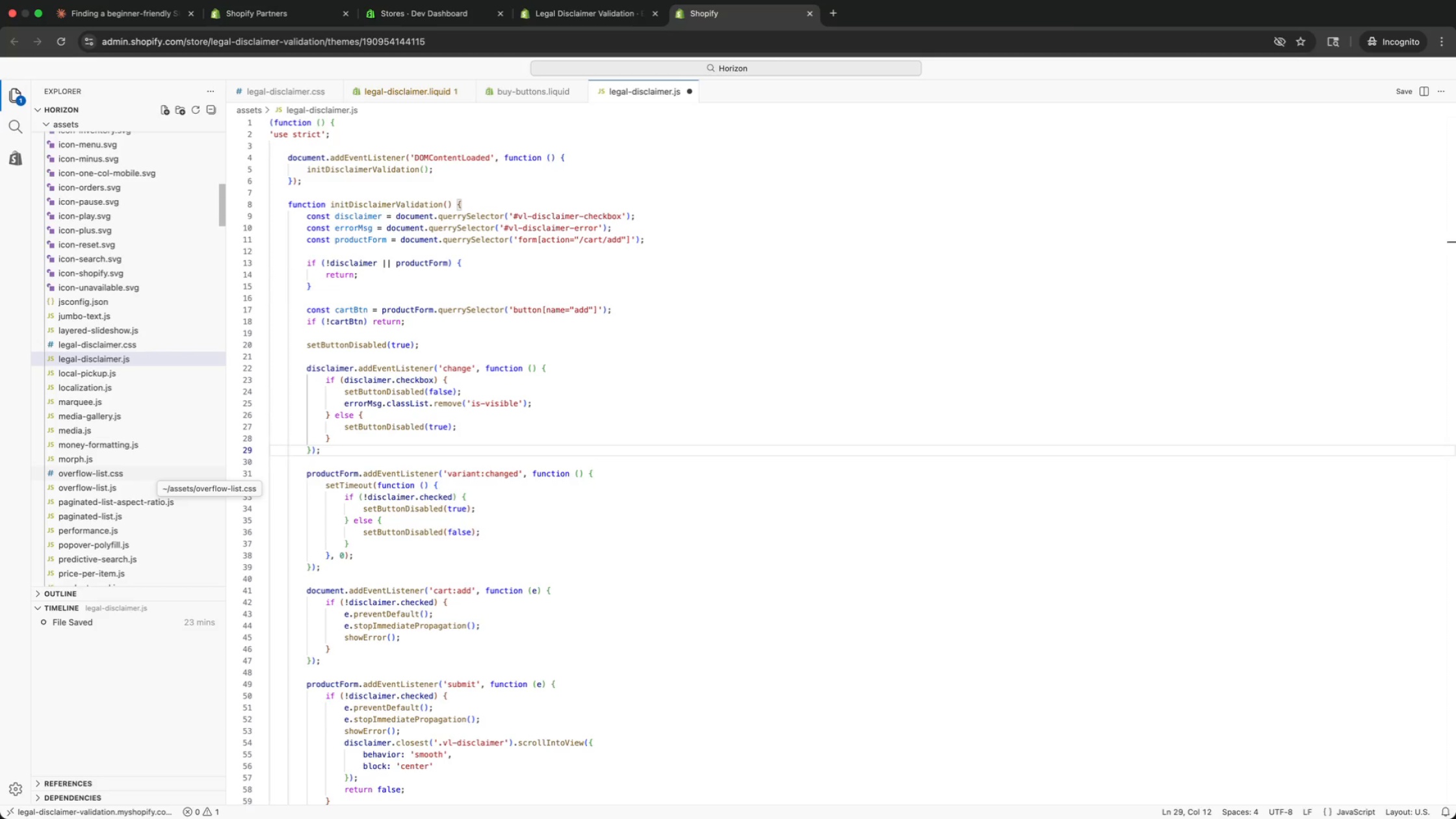 
key(ArrowDown)
 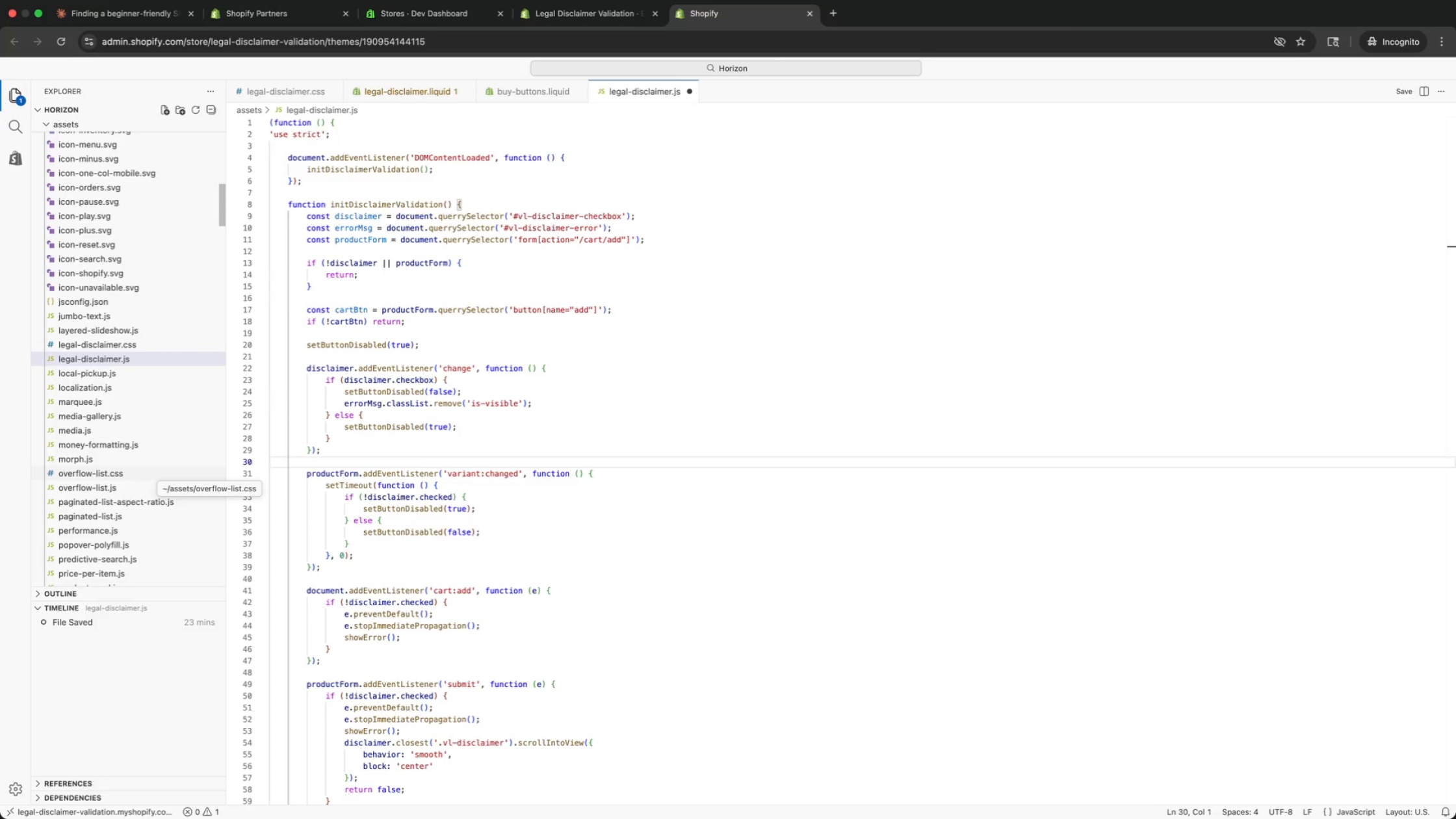 
key(ArrowDown)
 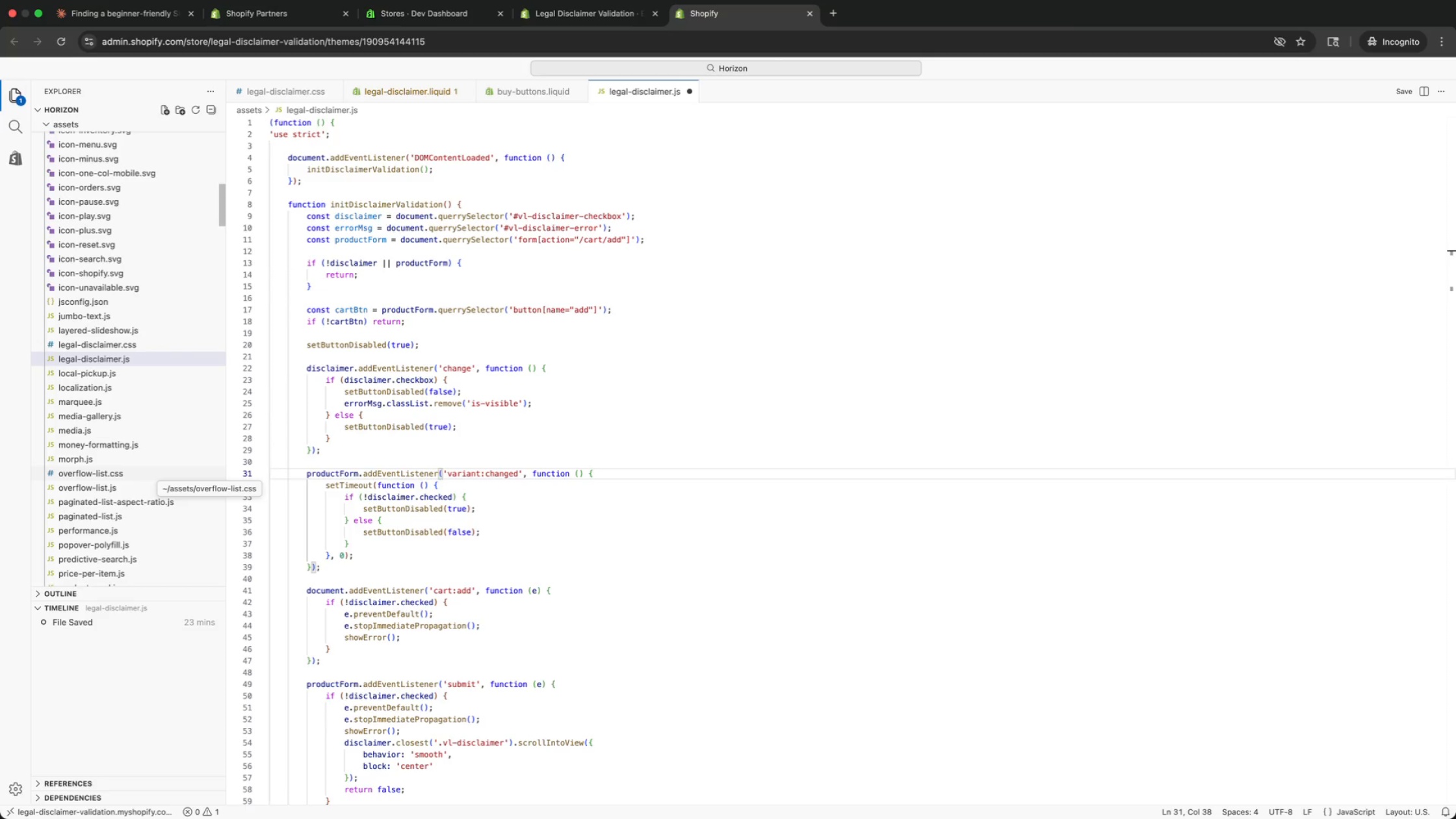 
key(ArrowDown)
 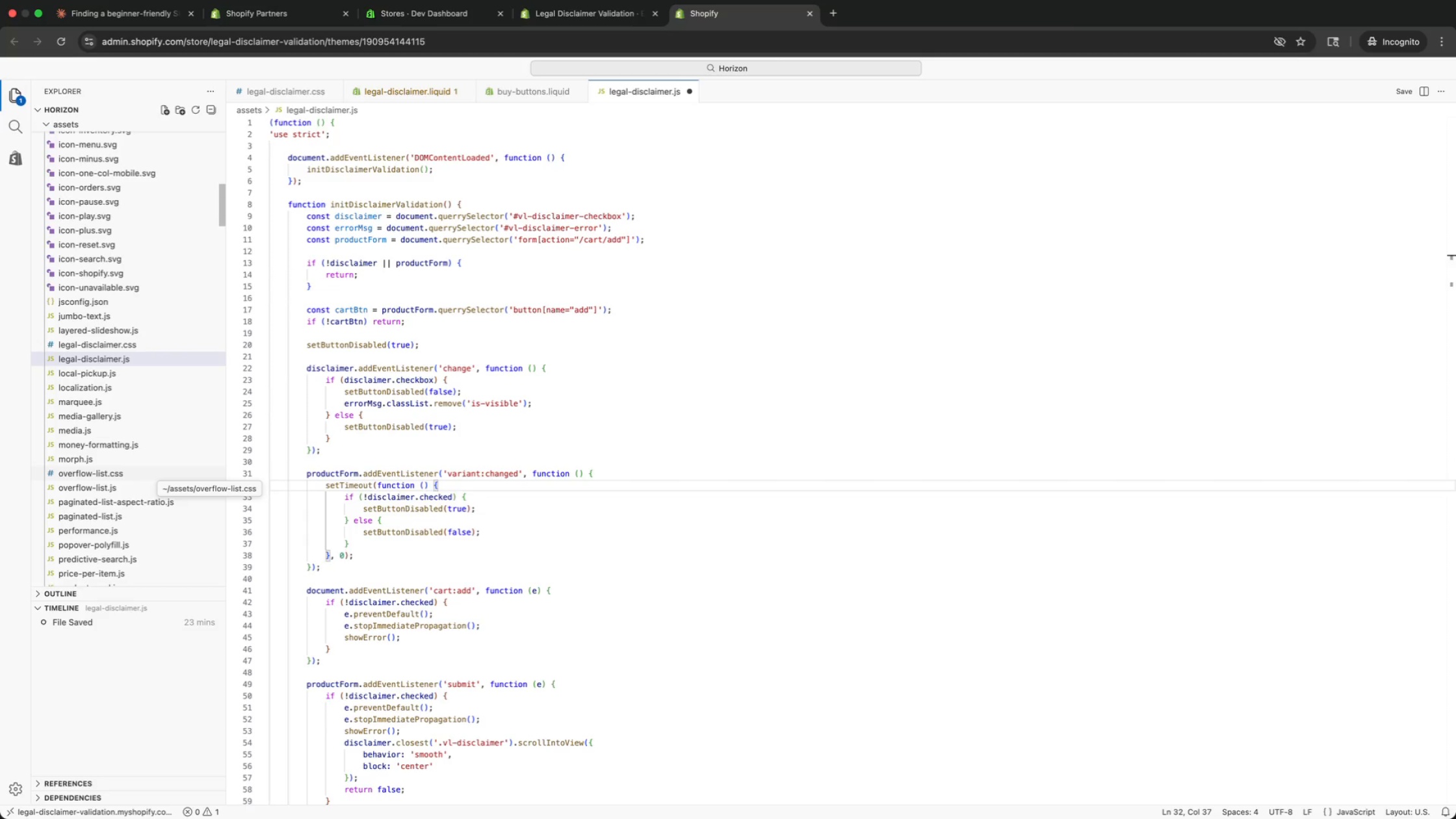 
key(ArrowDown)
 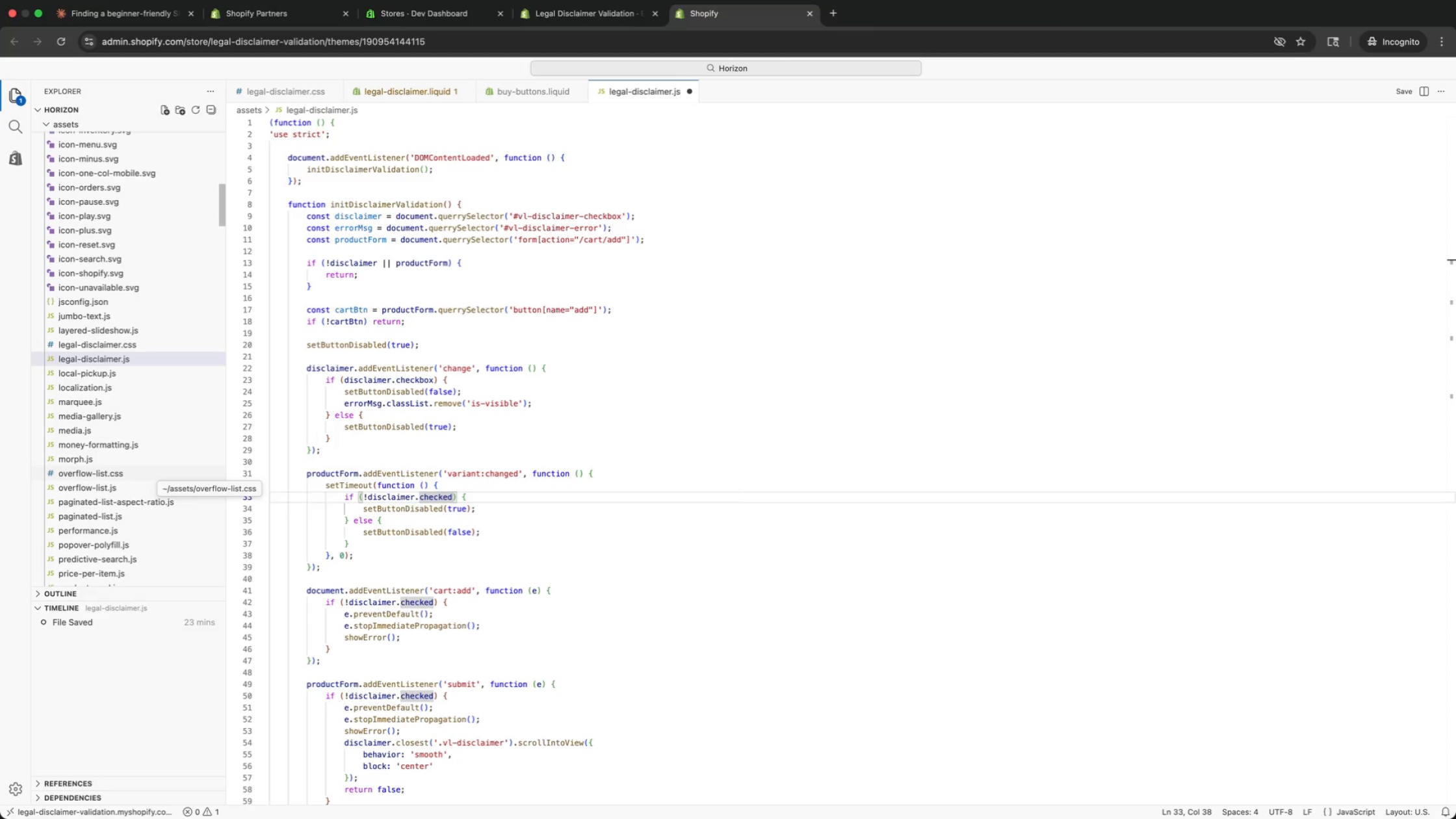 
key(ArrowDown)
 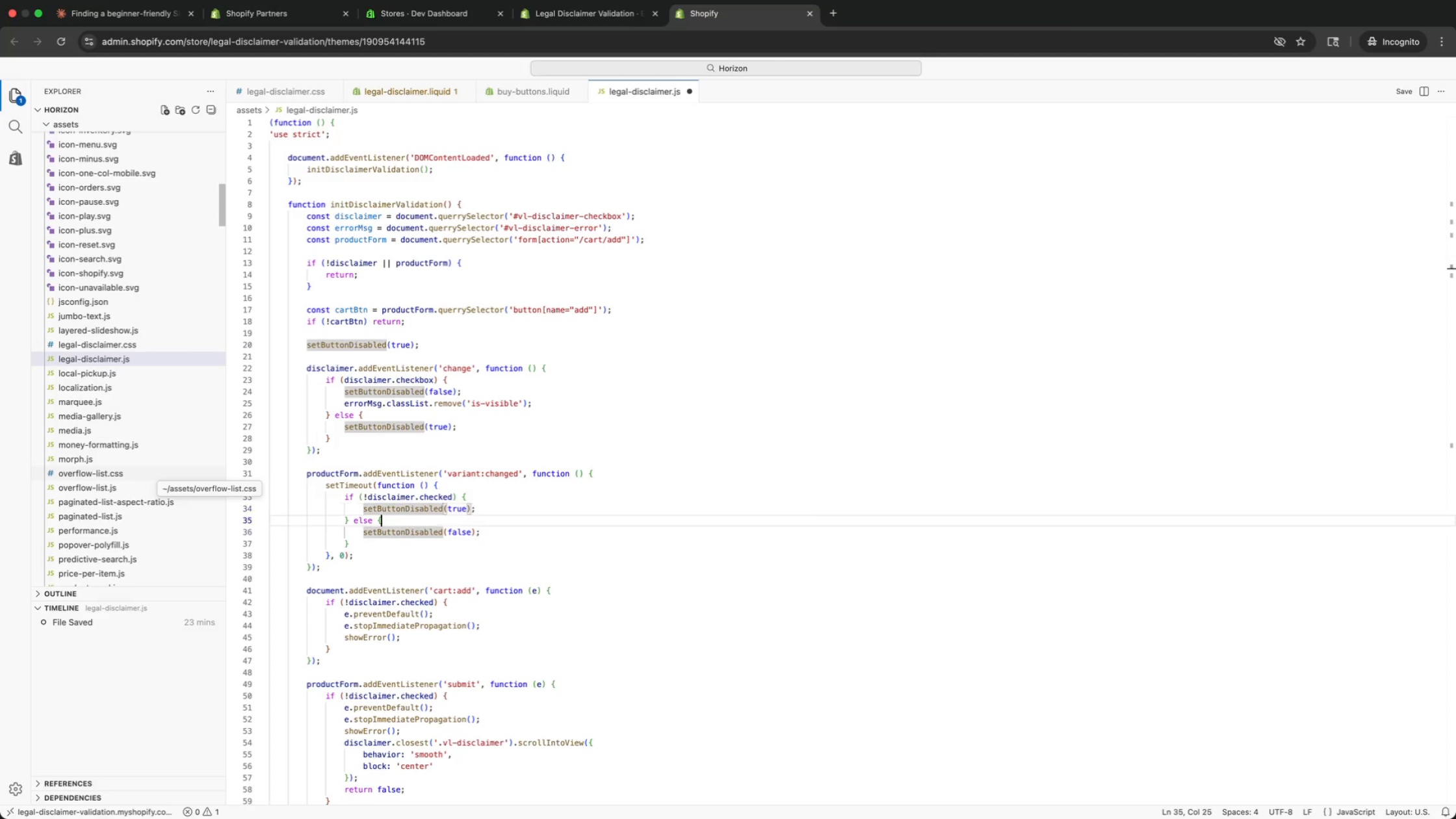 
key(ArrowDown)
 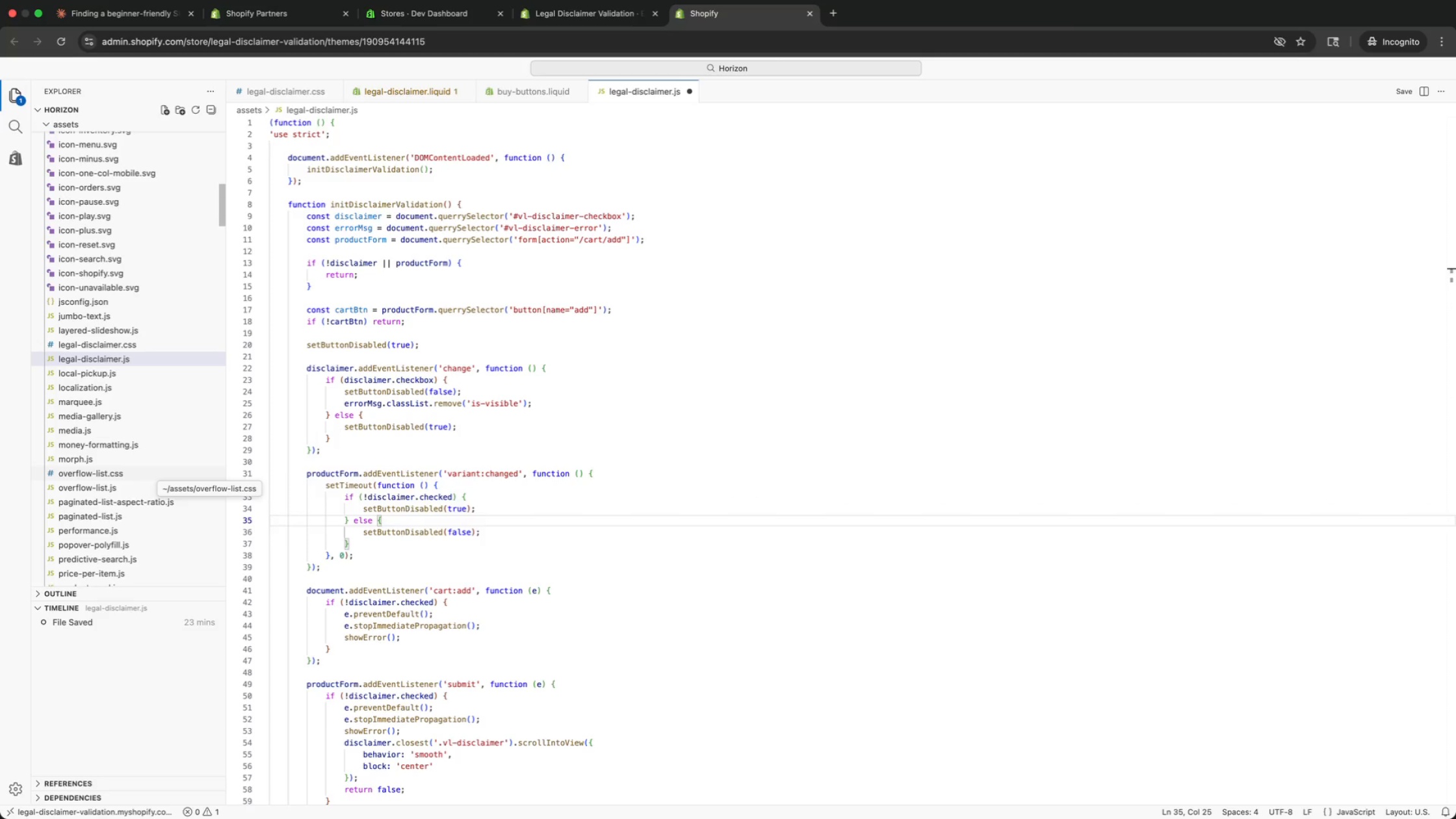 
key(ArrowDown)
 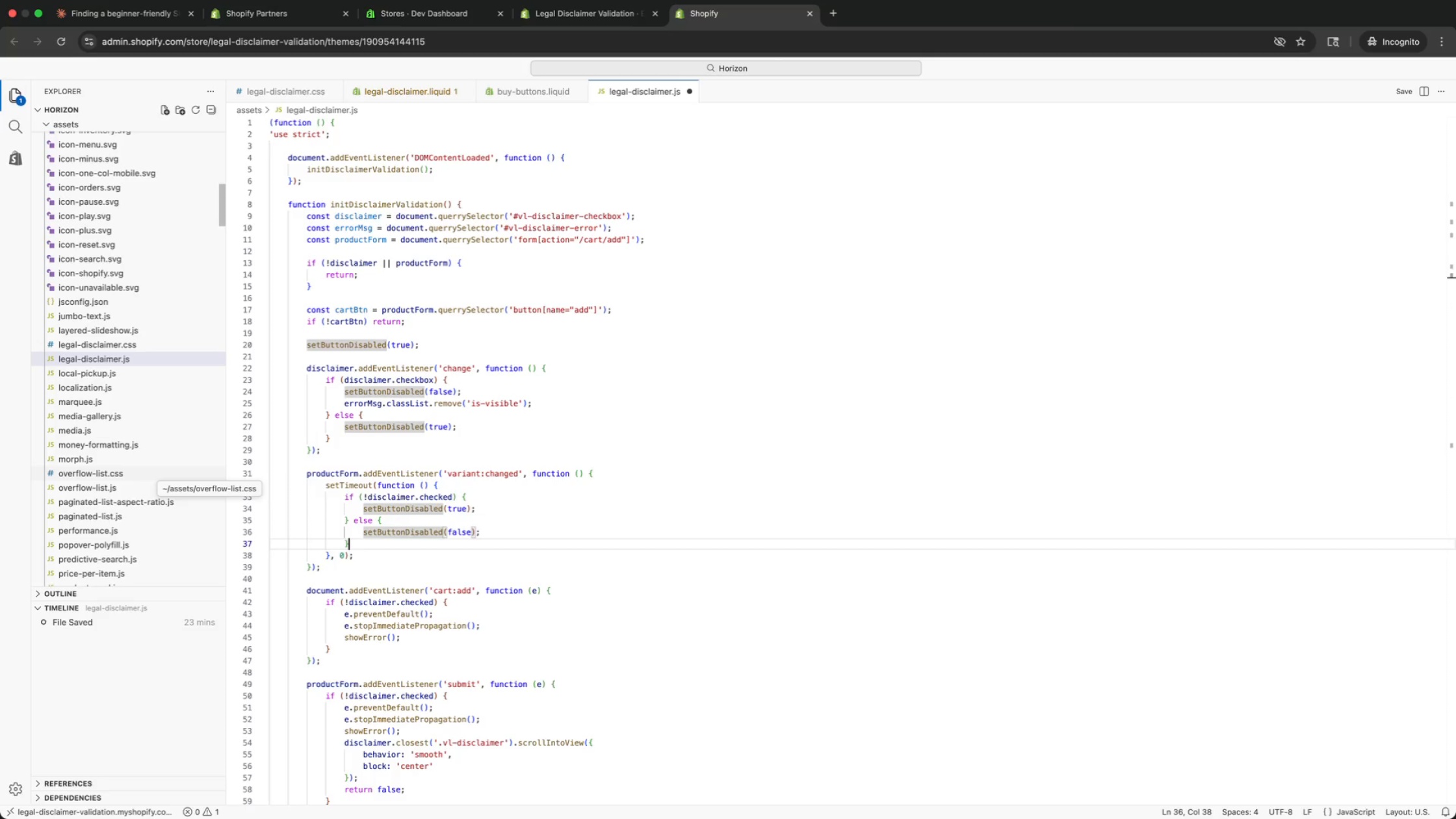 
key(ArrowDown)
 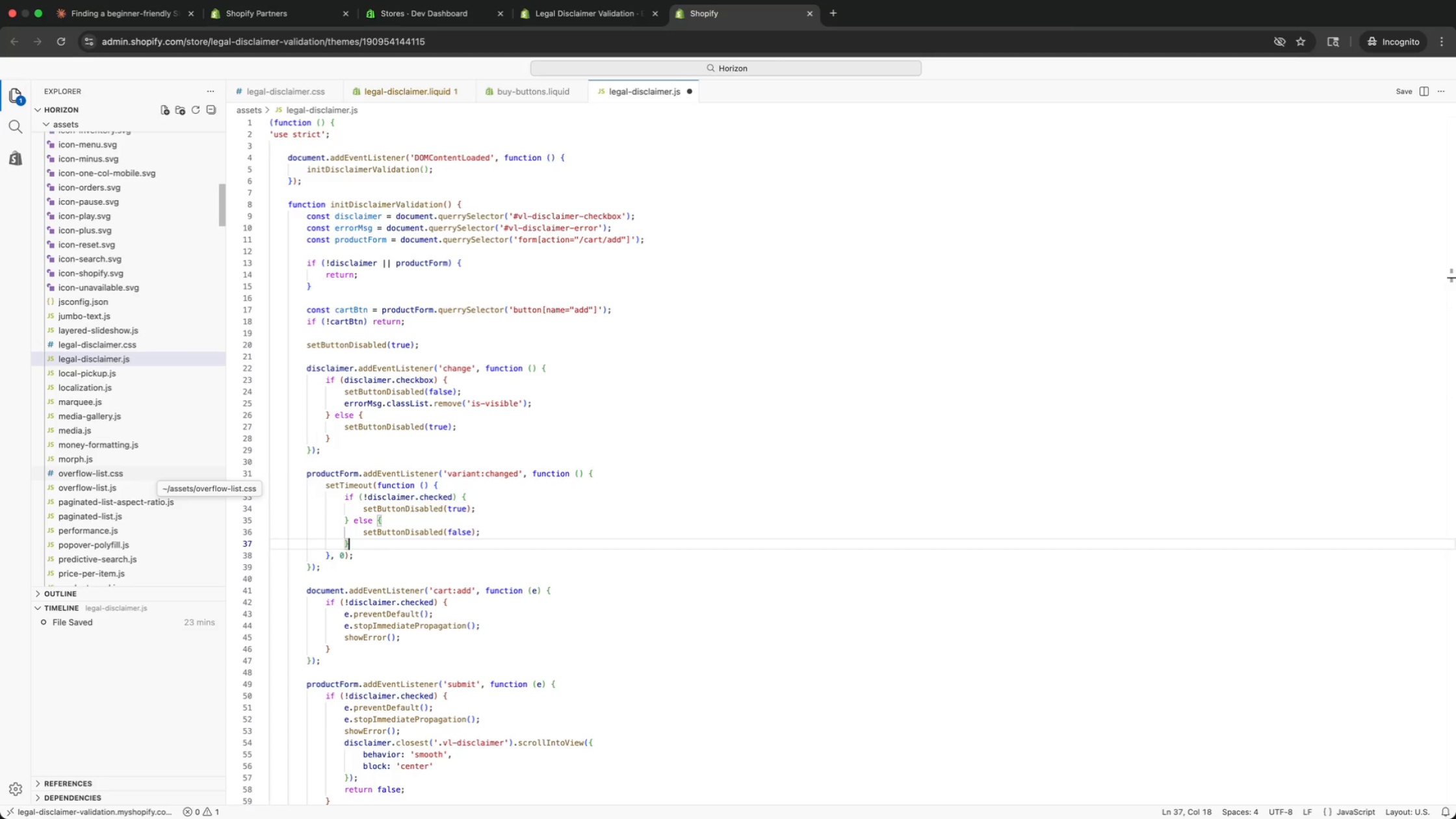 
key(ArrowDown)
 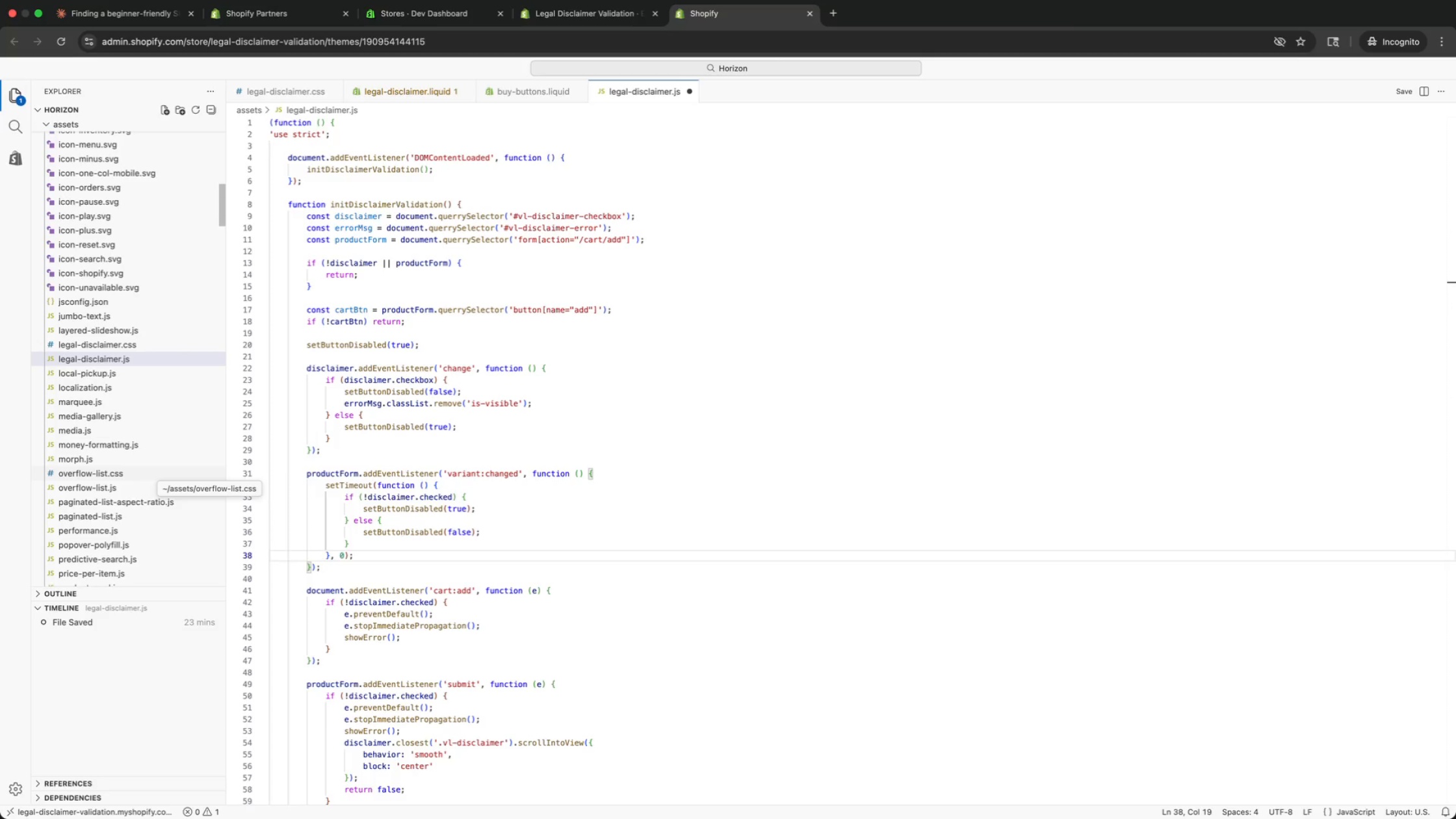 
key(ArrowDown)
 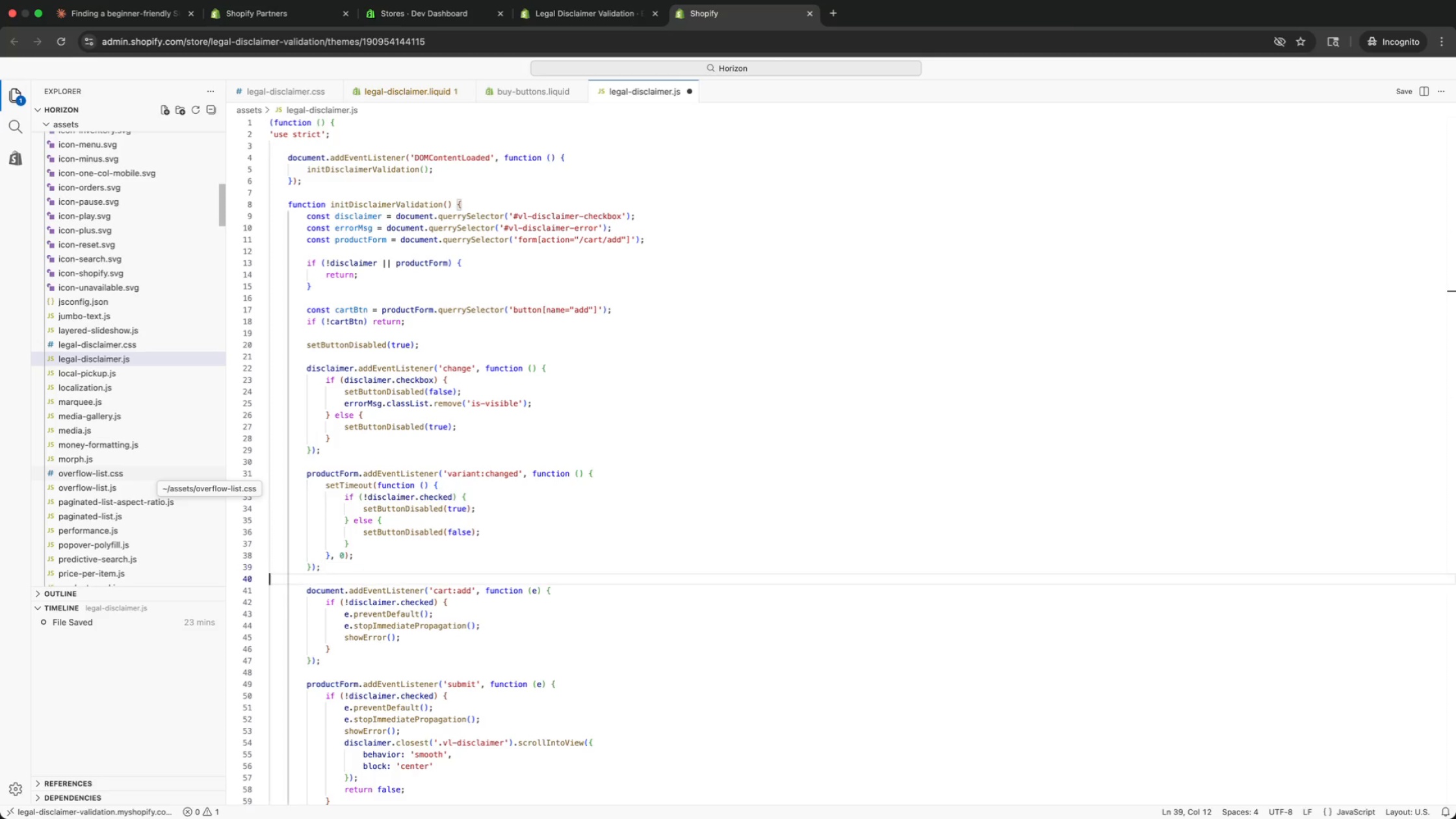 
key(ArrowDown)
 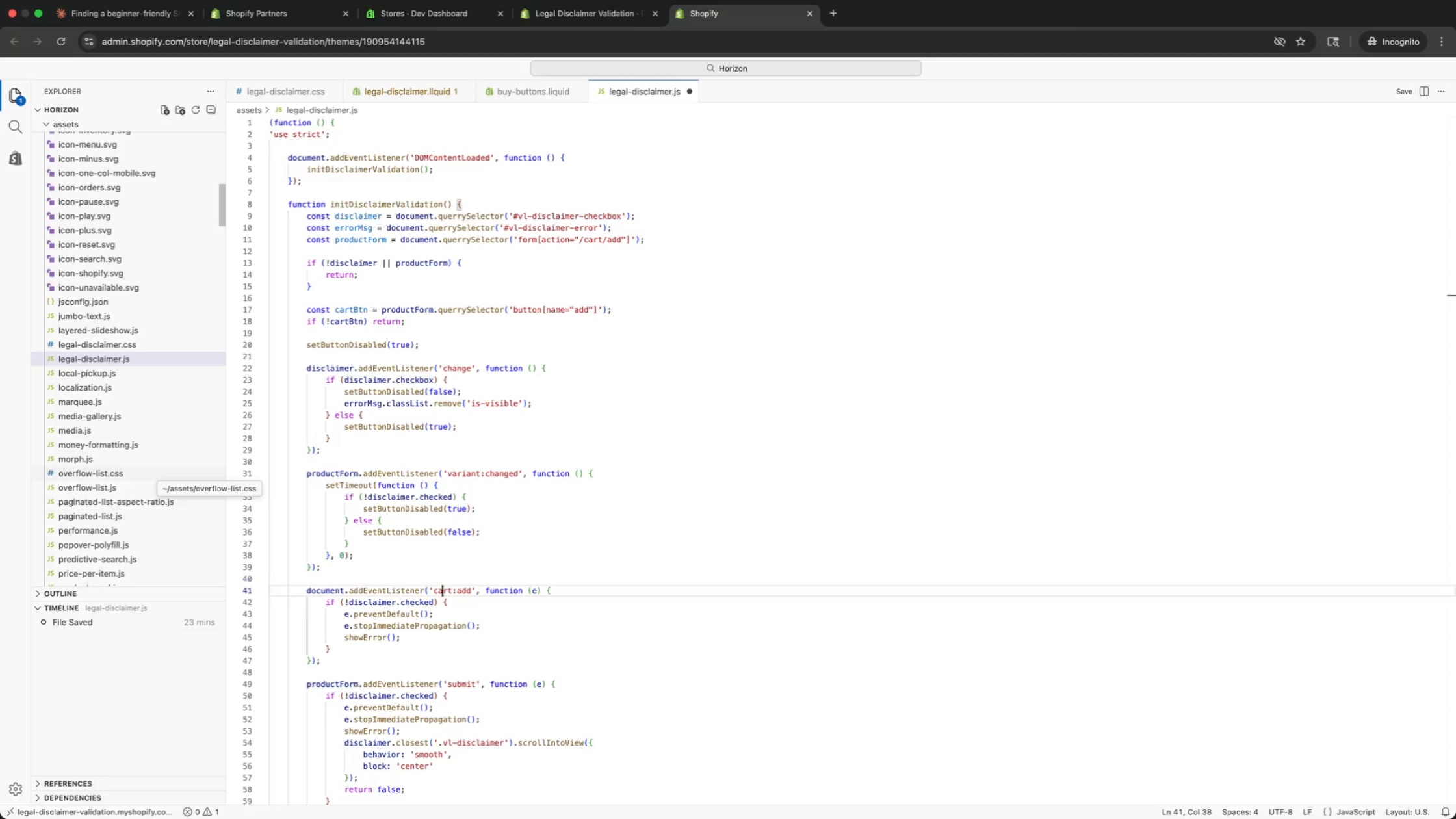 
key(ArrowDown)
 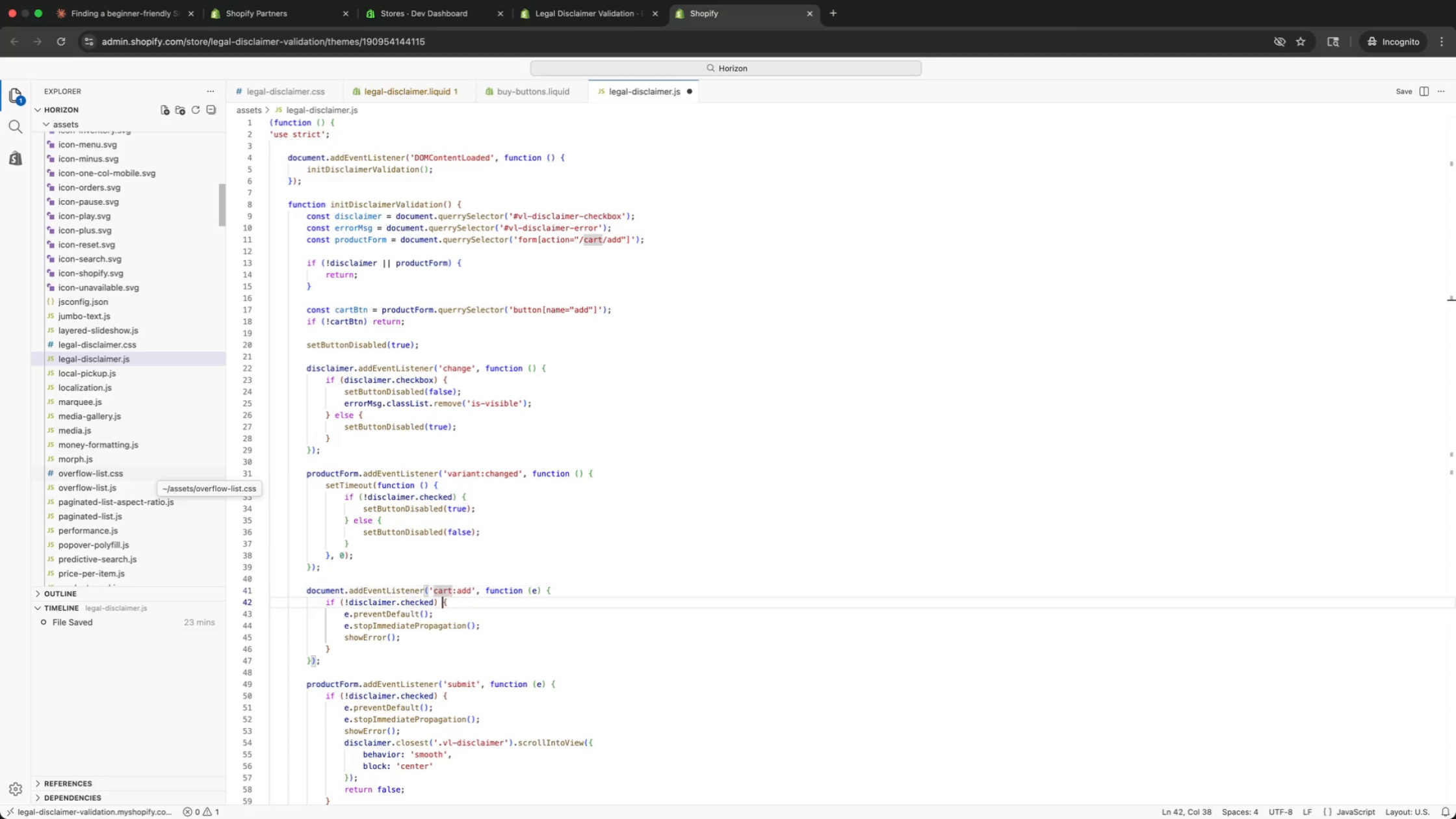 
key(ArrowDown)
 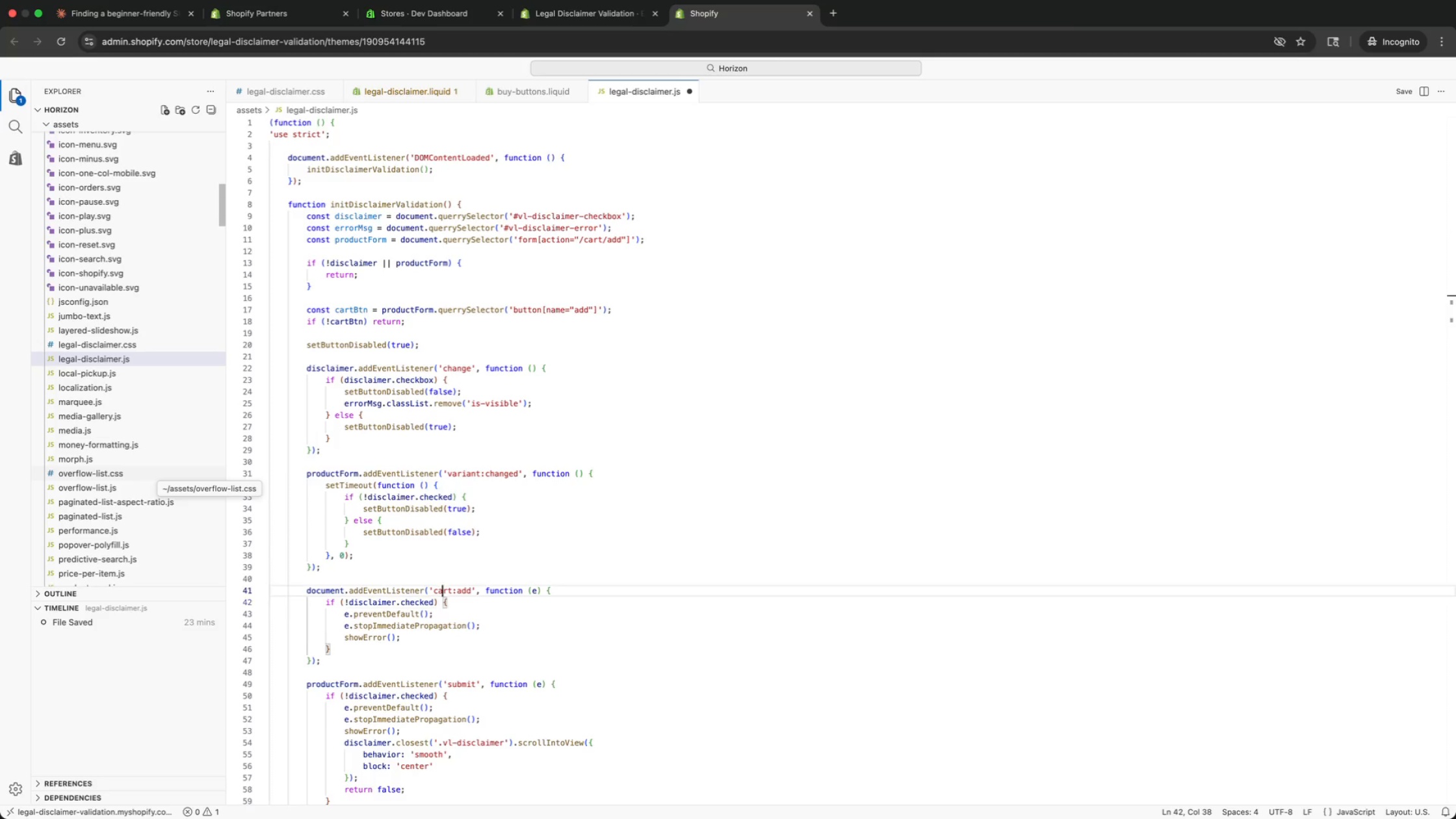 
key(ArrowUp)
 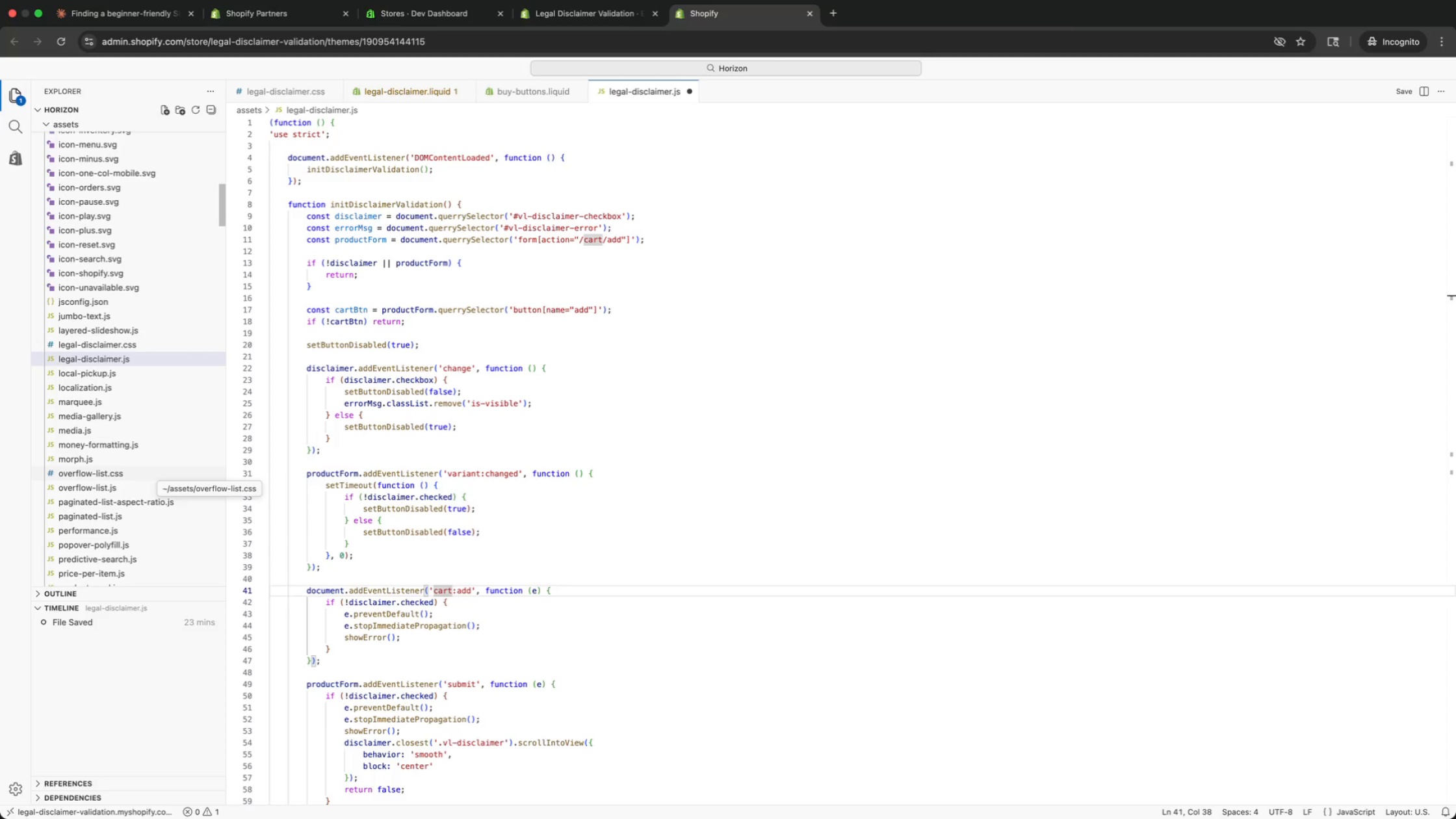 
key(ArrowLeft)
 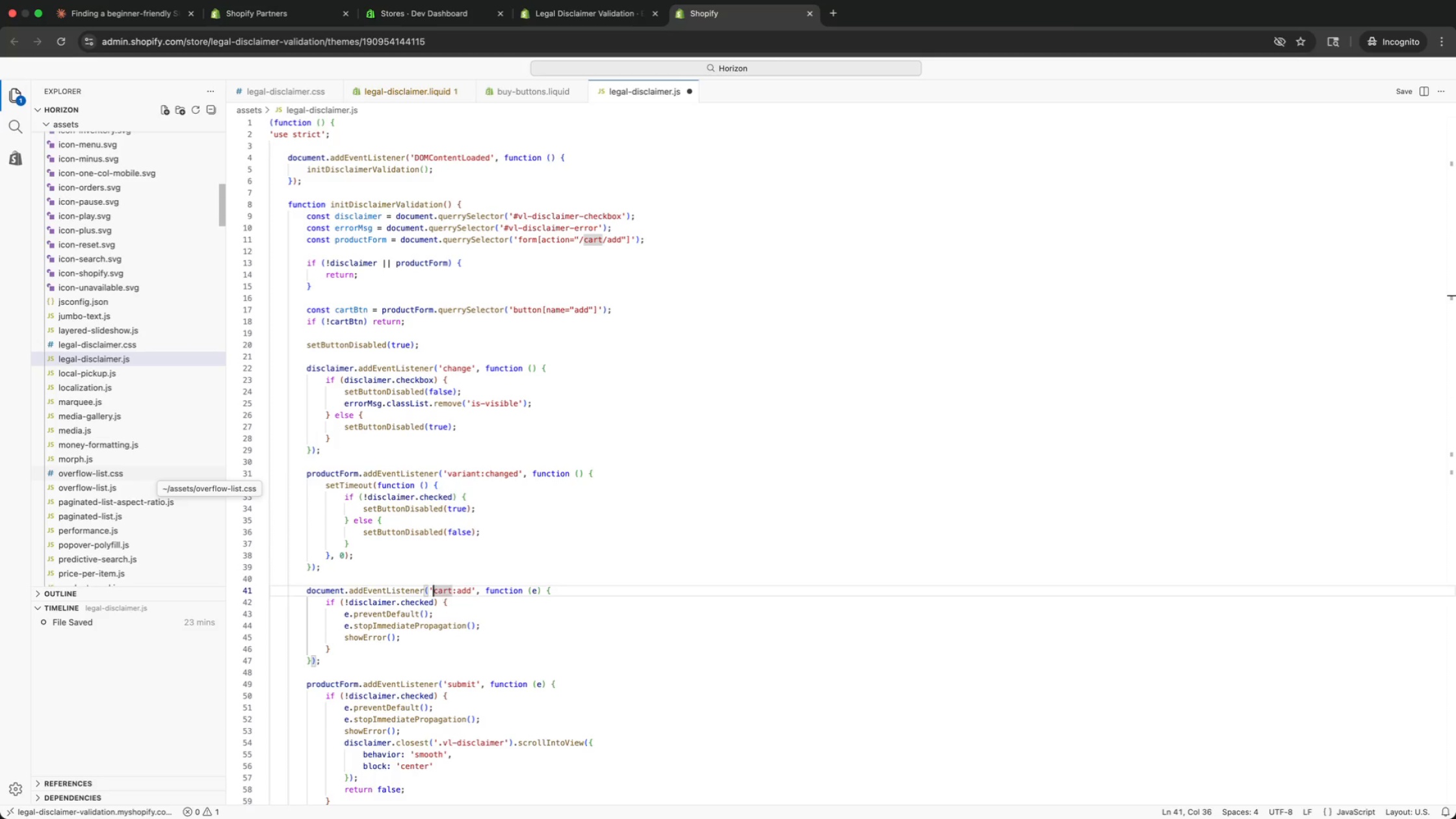 
key(ArrowLeft)
 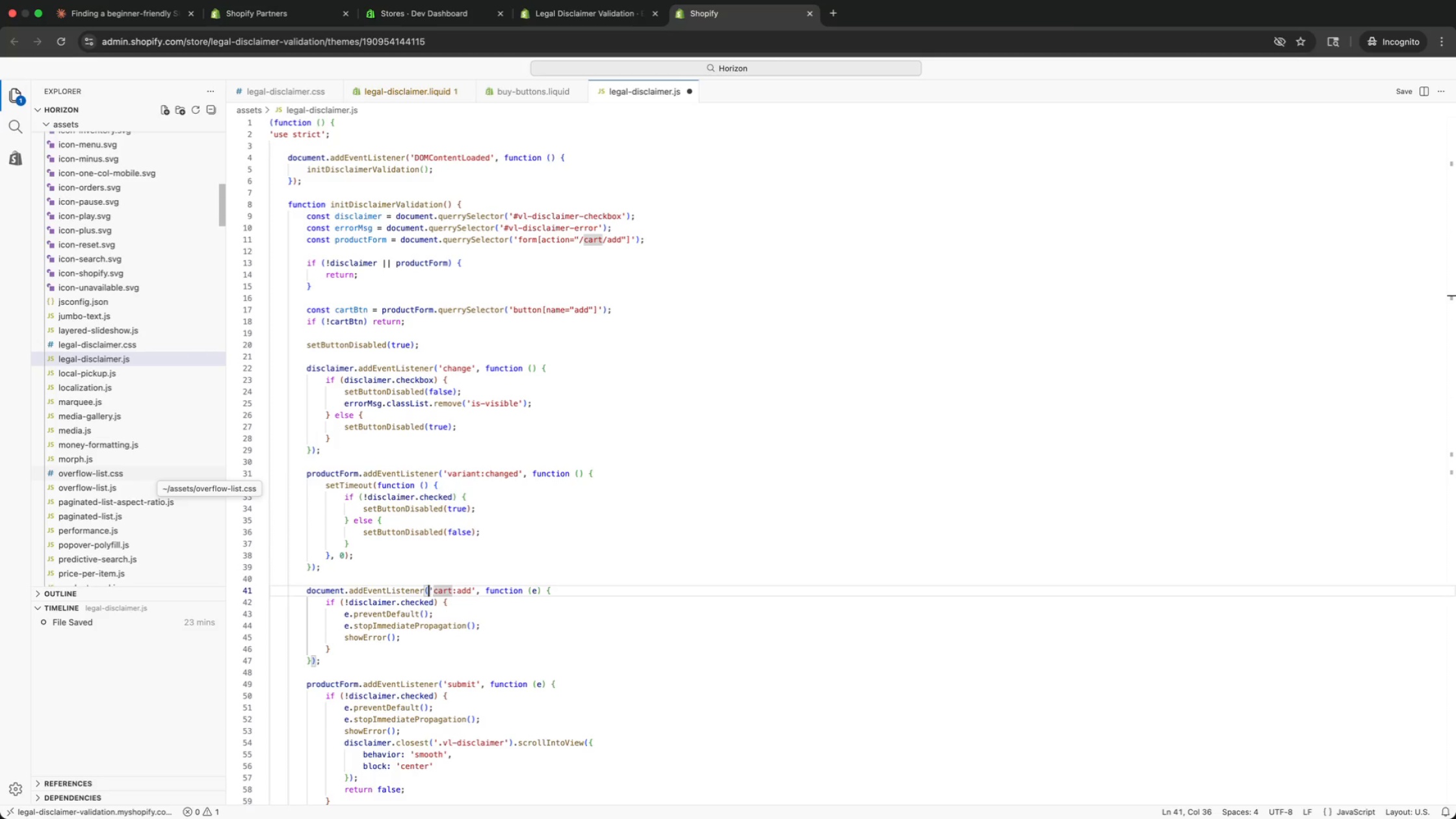 
key(ArrowLeft)
 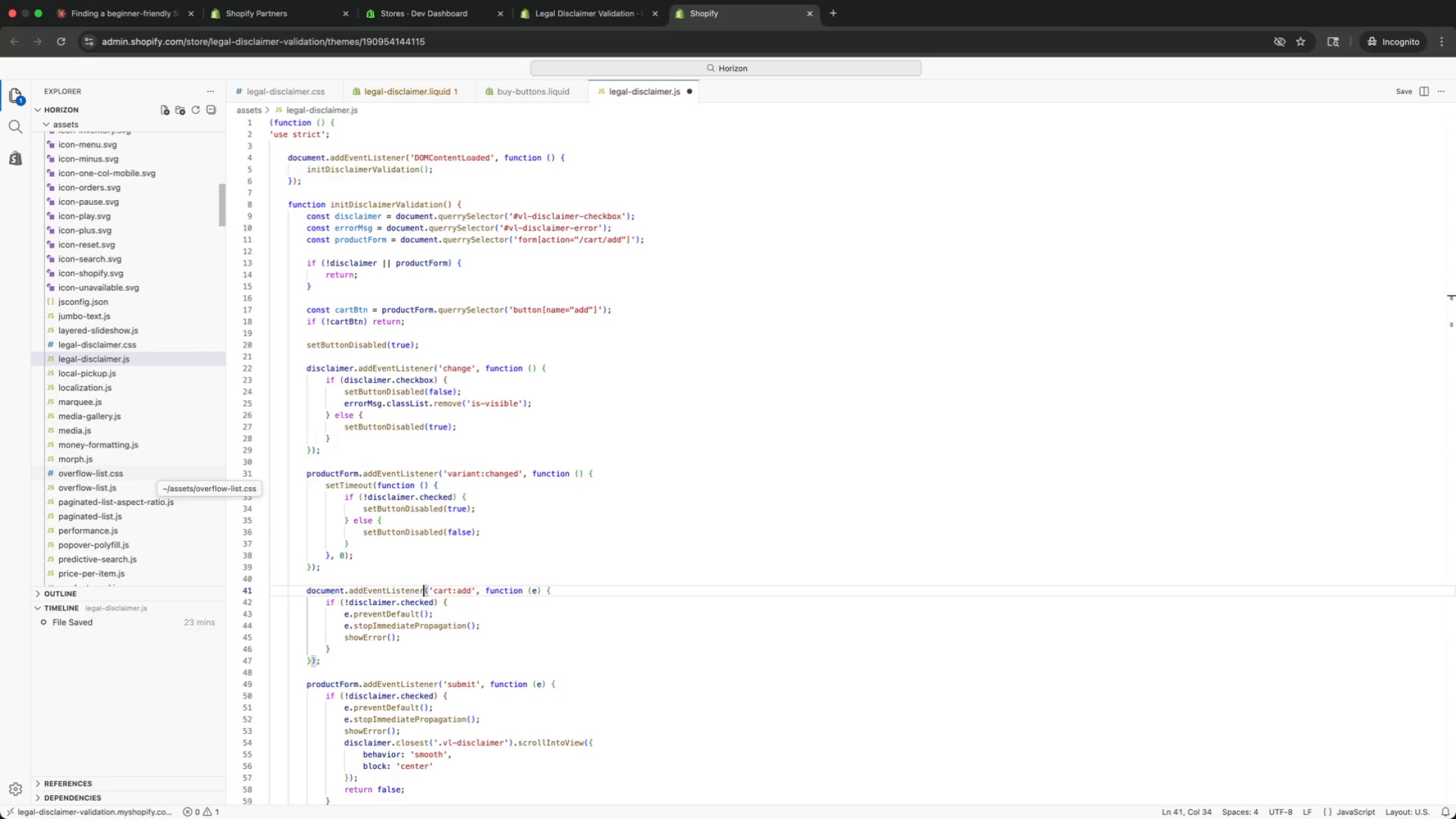 
key(ArrowLeft)
 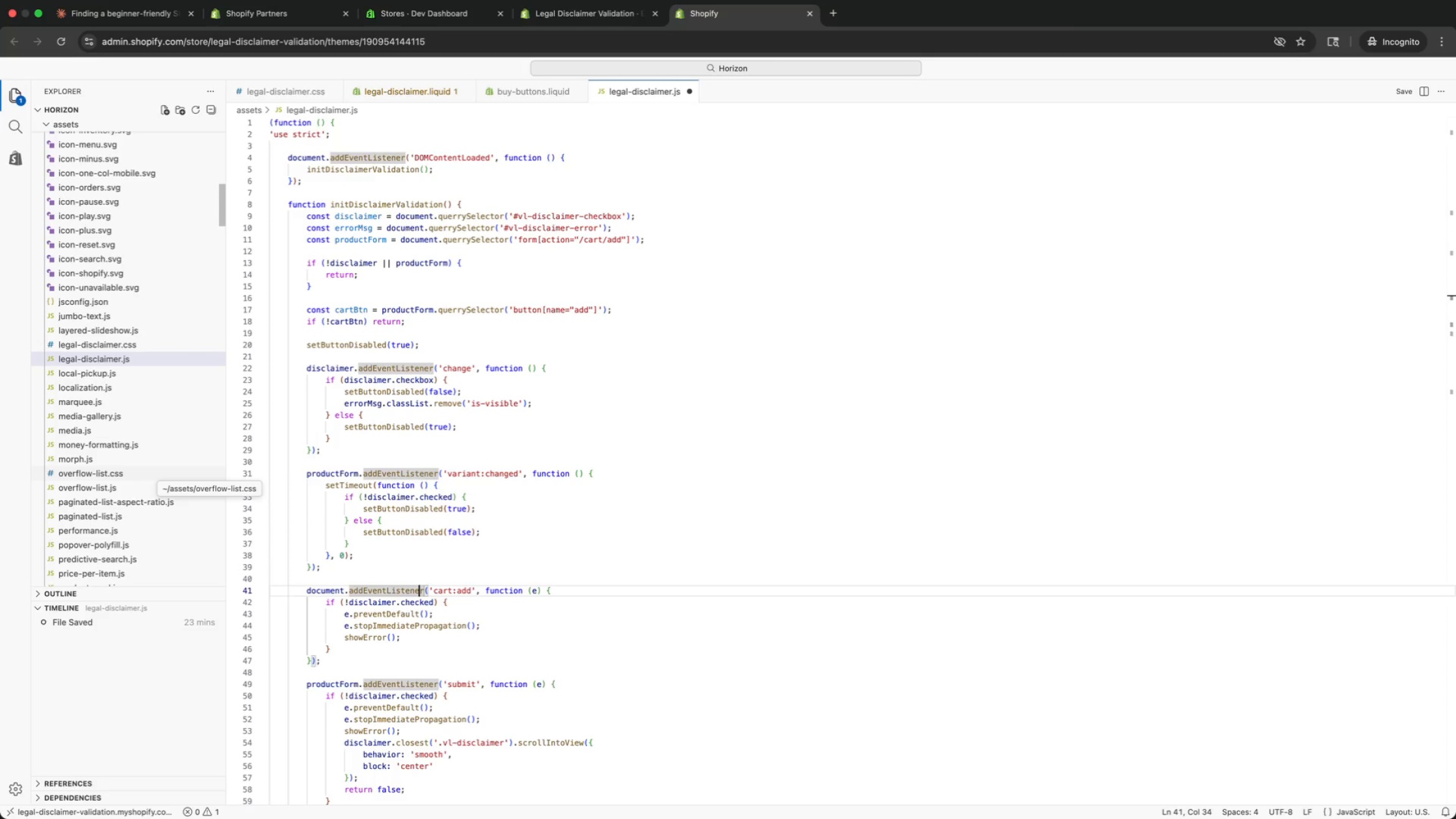 
key(ArrowLeft)
 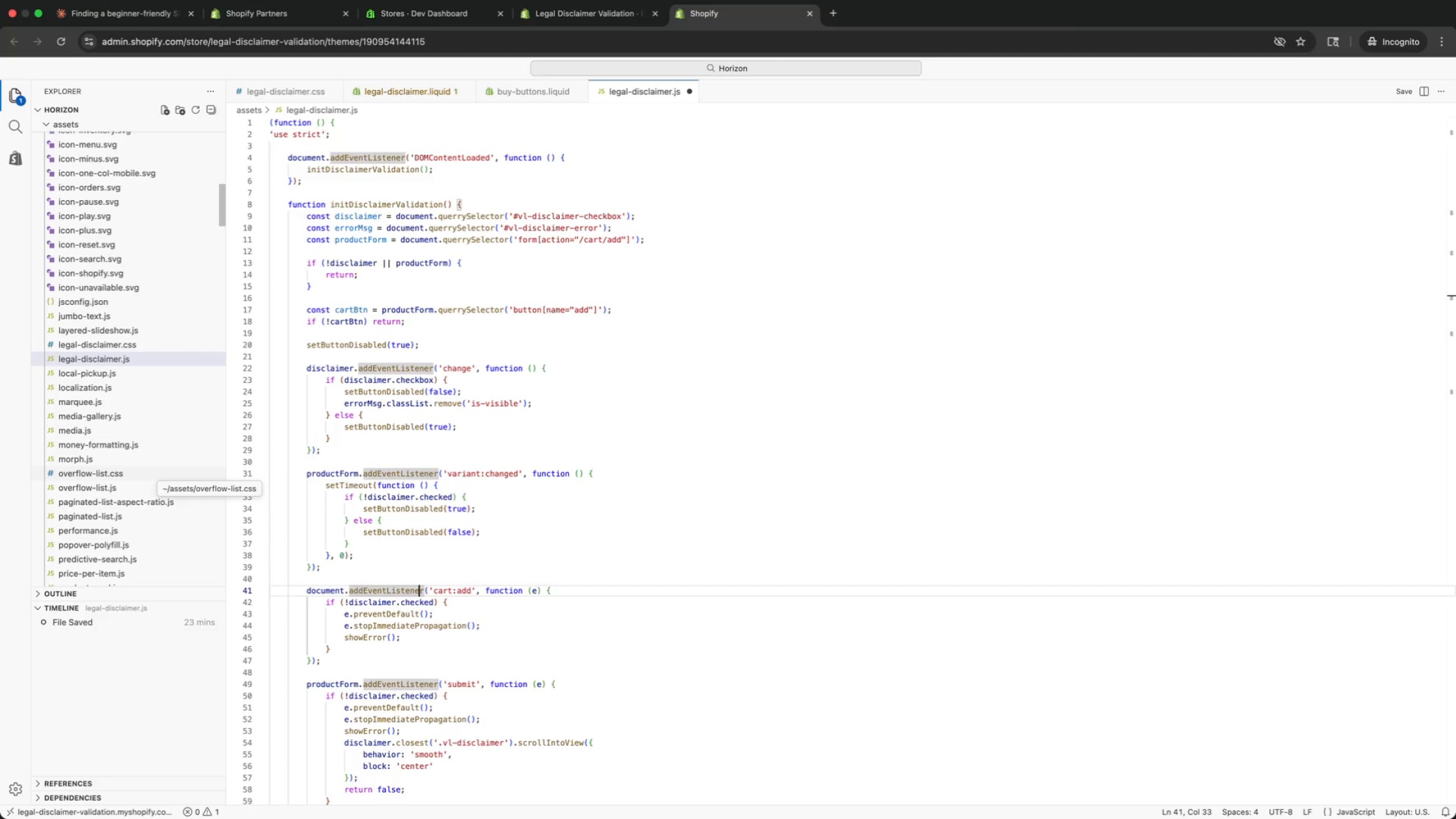 
key(ArrowDown)
 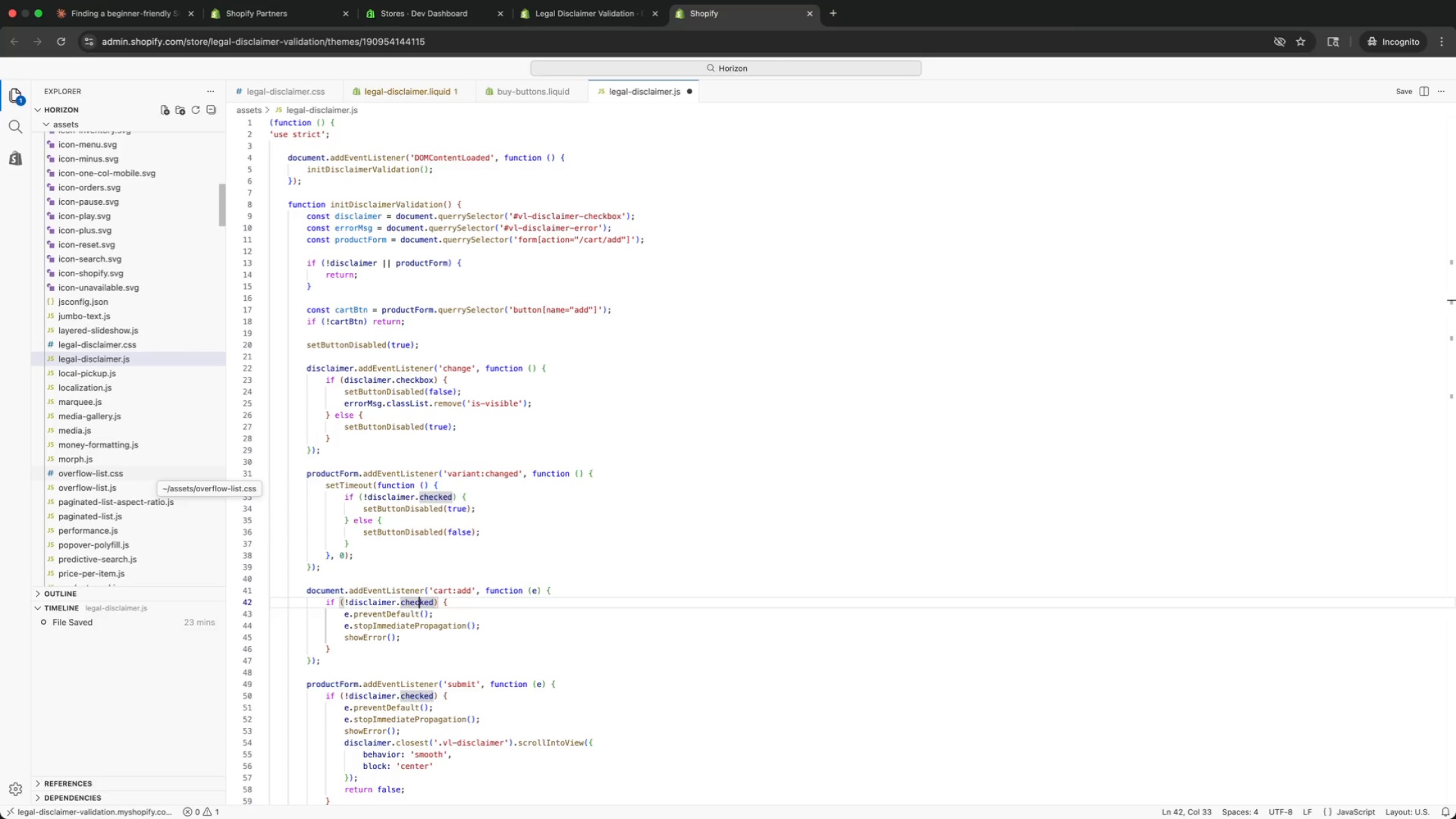 
key(ArrowDown)
 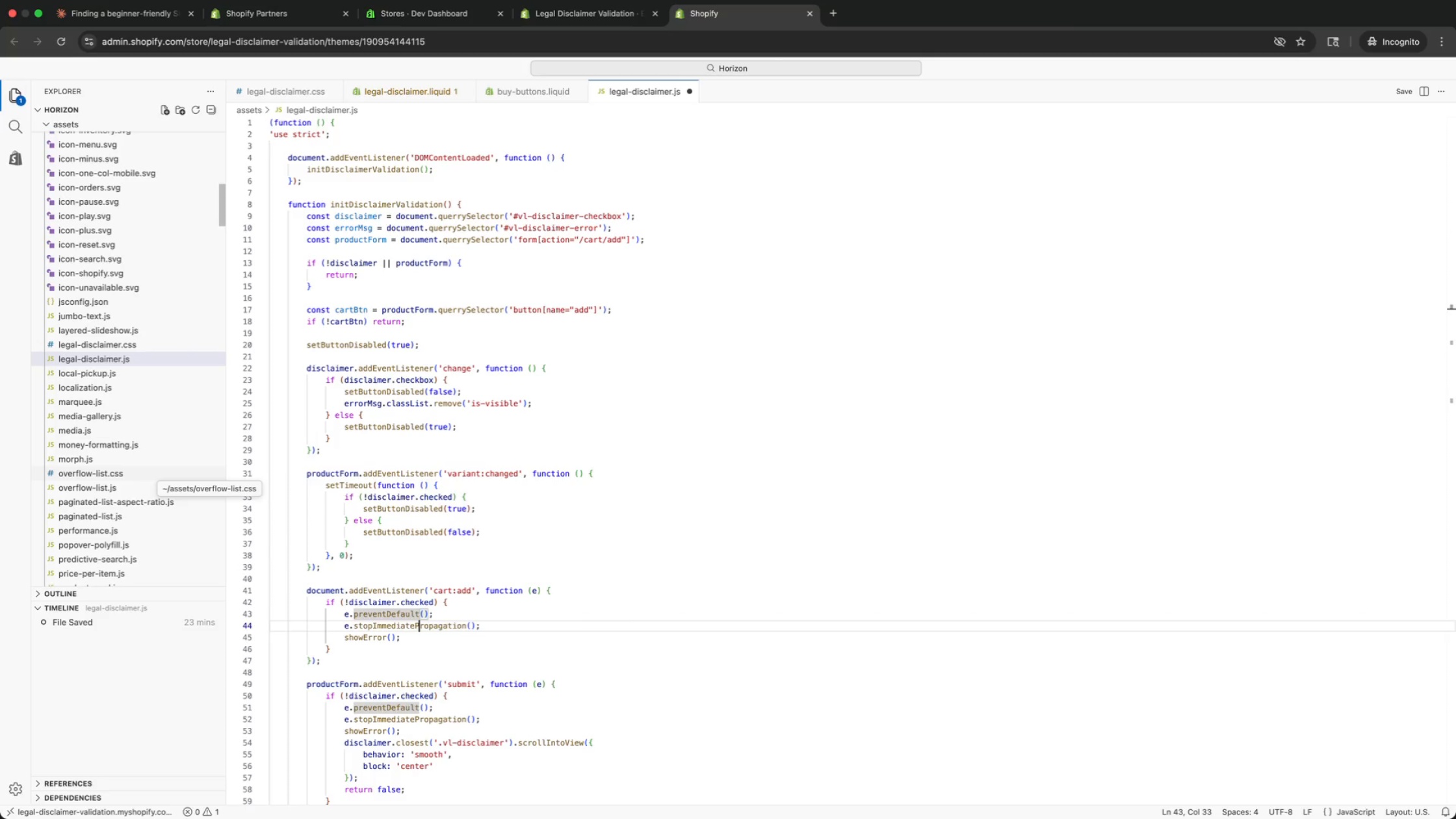 
key(ArrowDown)
 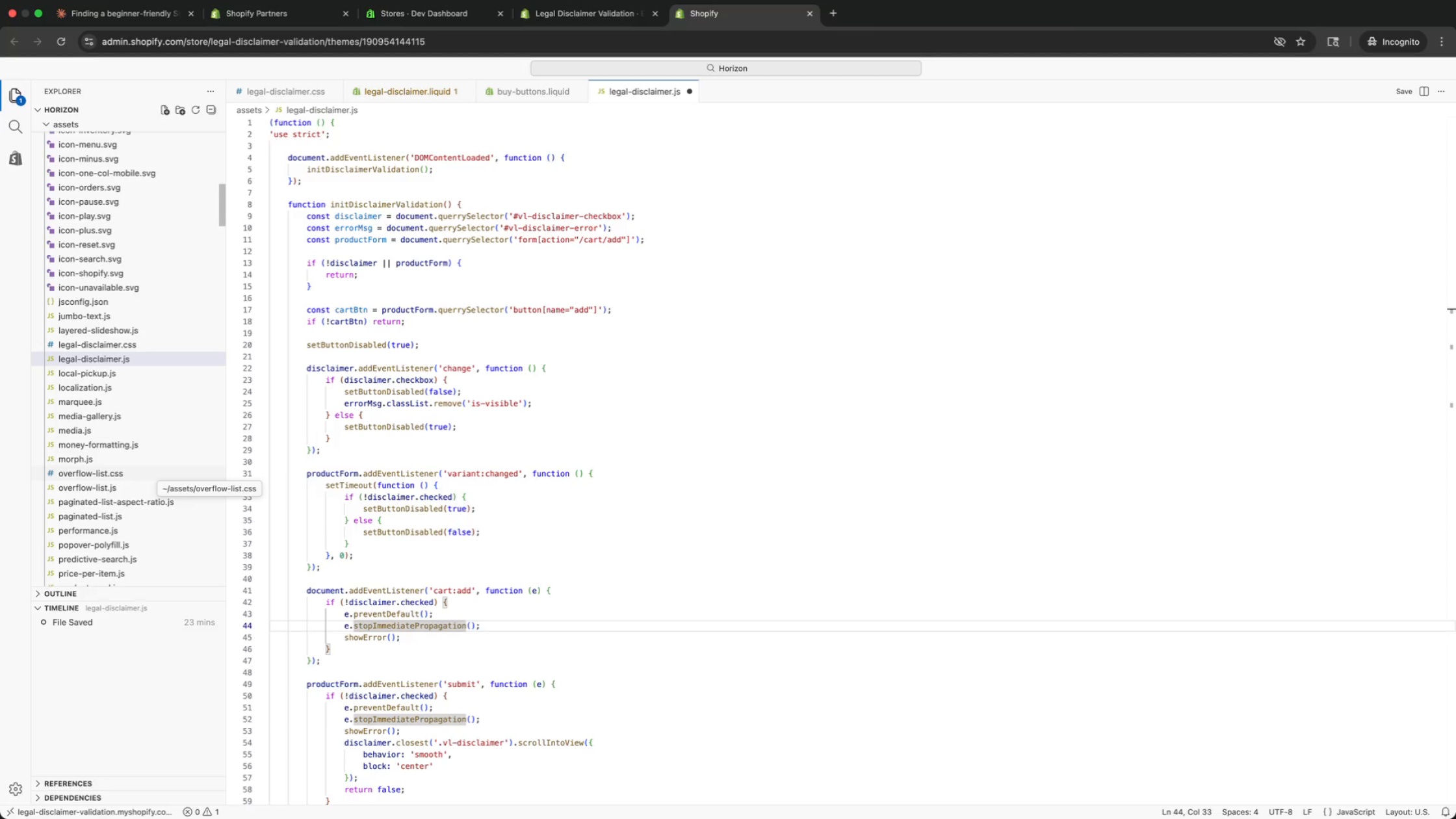 
key(ArrowDown)
 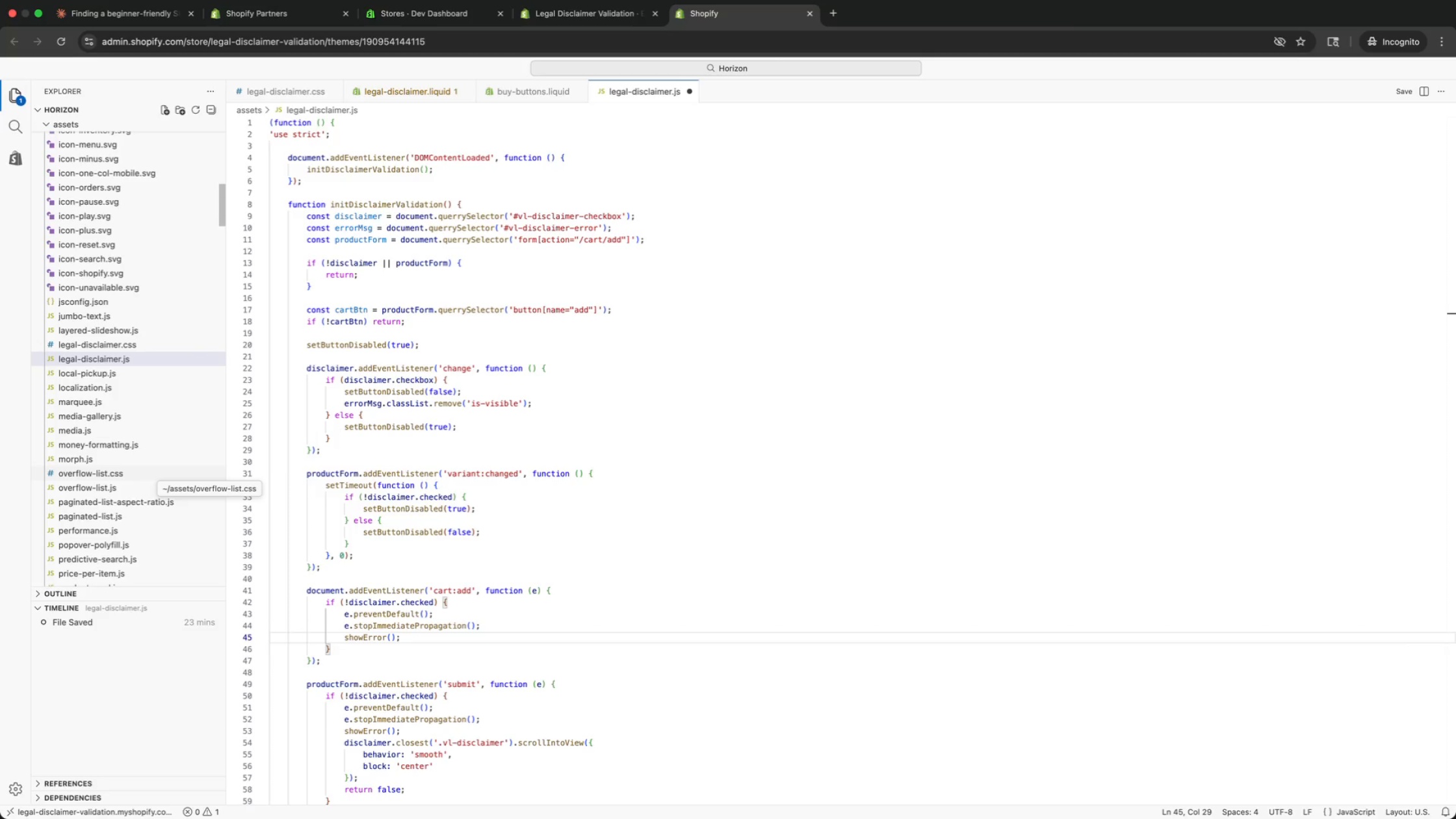 
key(ArrowDown)
 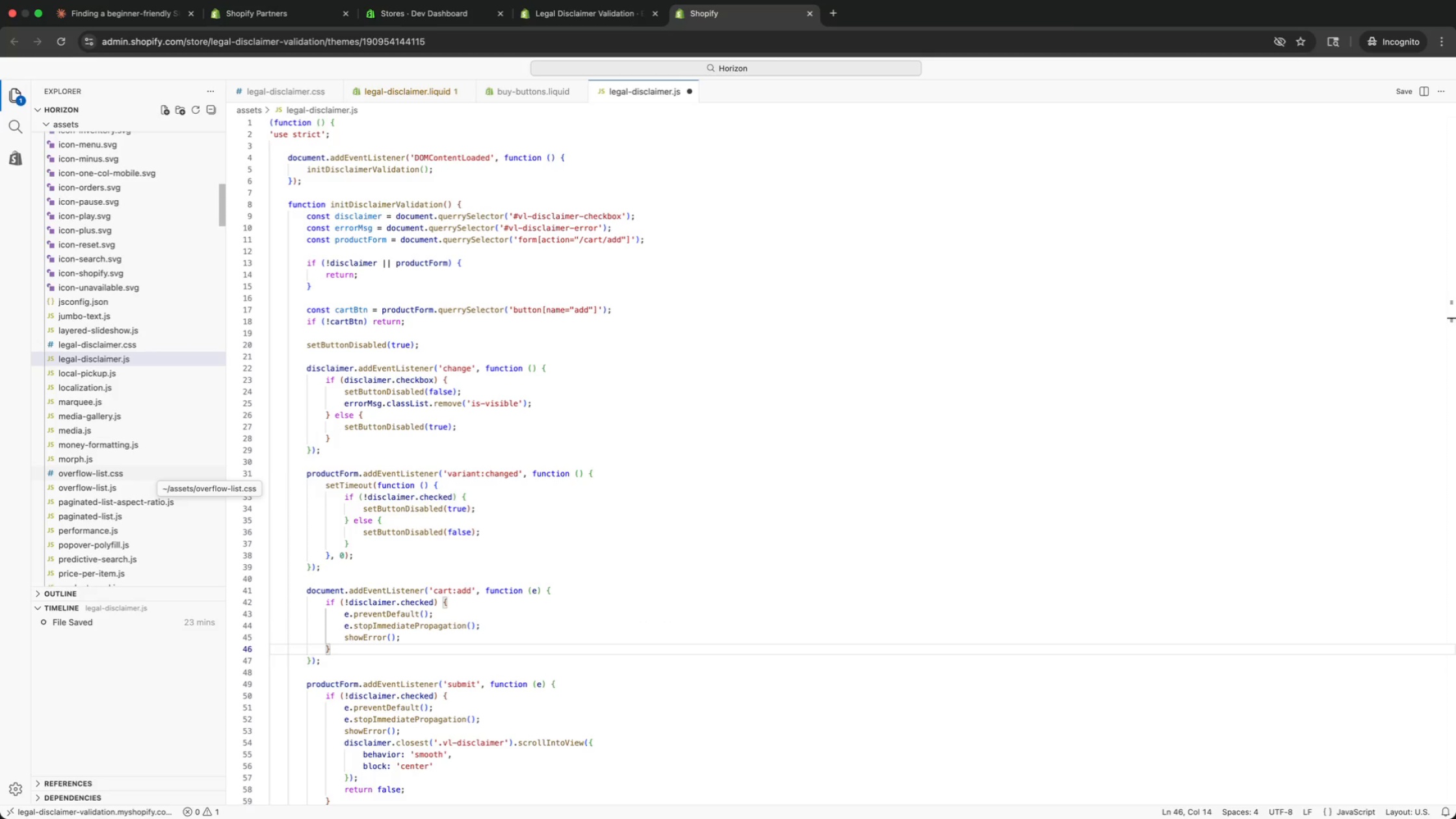 
key(ArrowDown)
 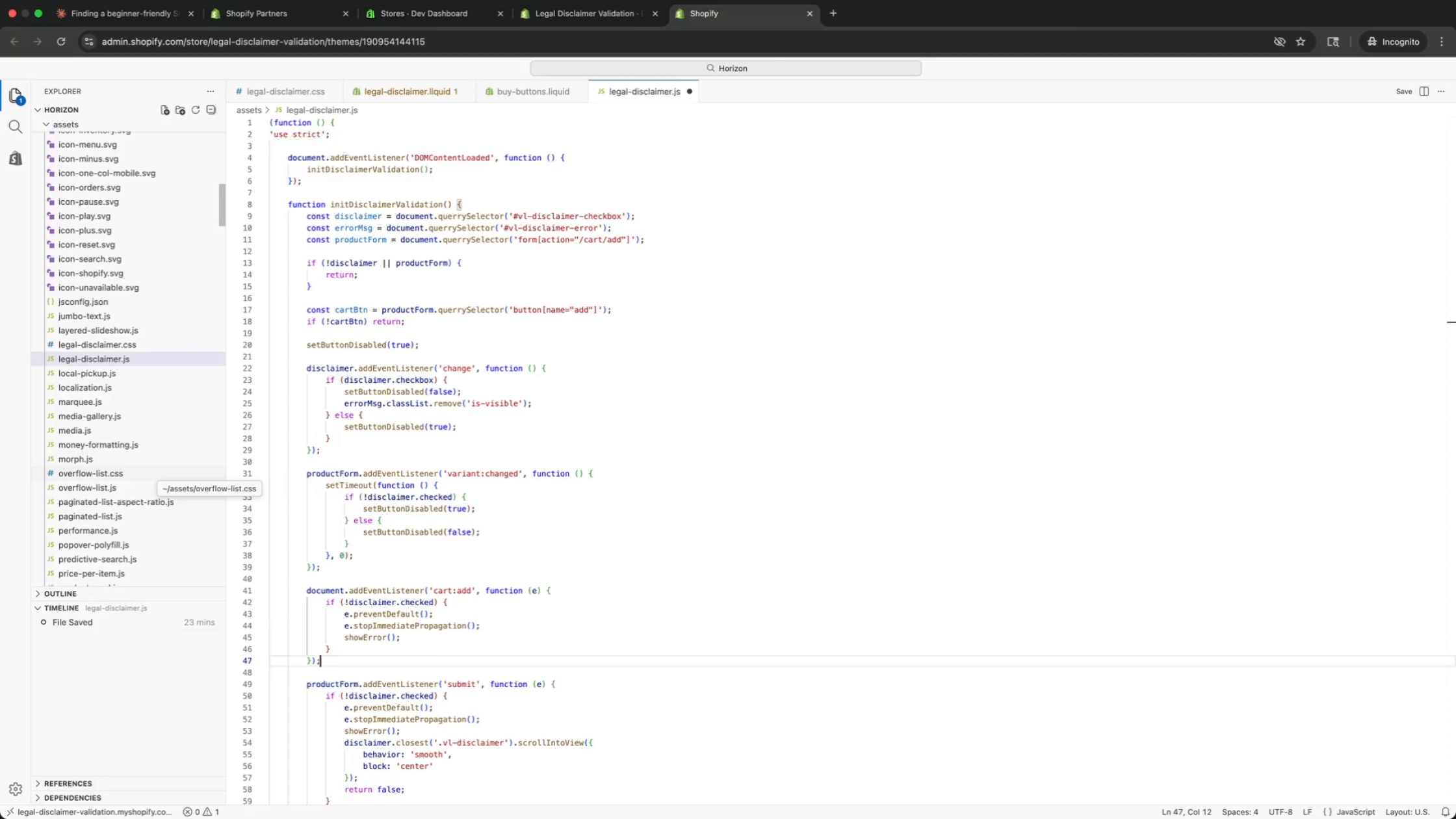 
key(ArrowDown)
 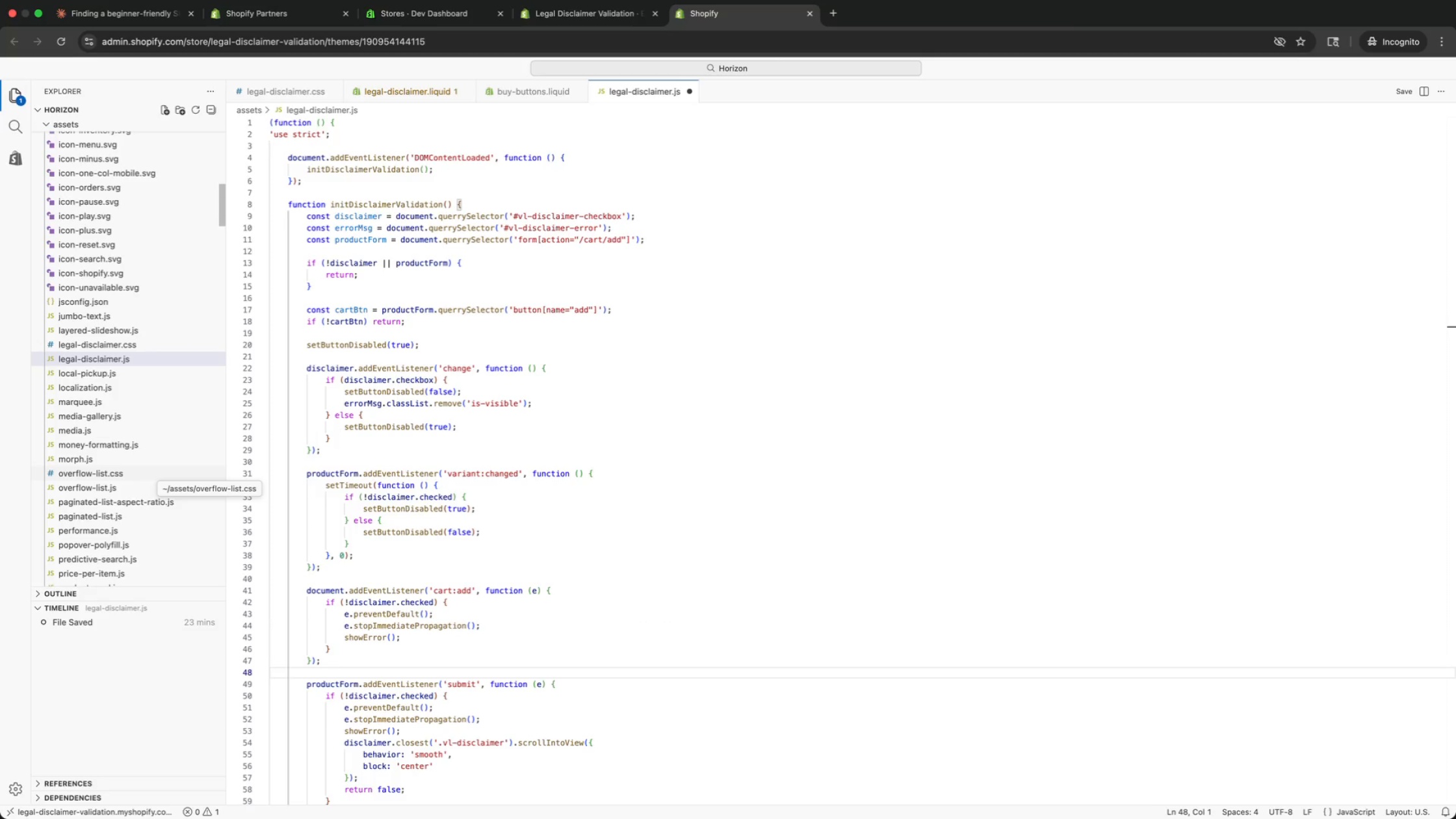 
key(ArrowUp)
 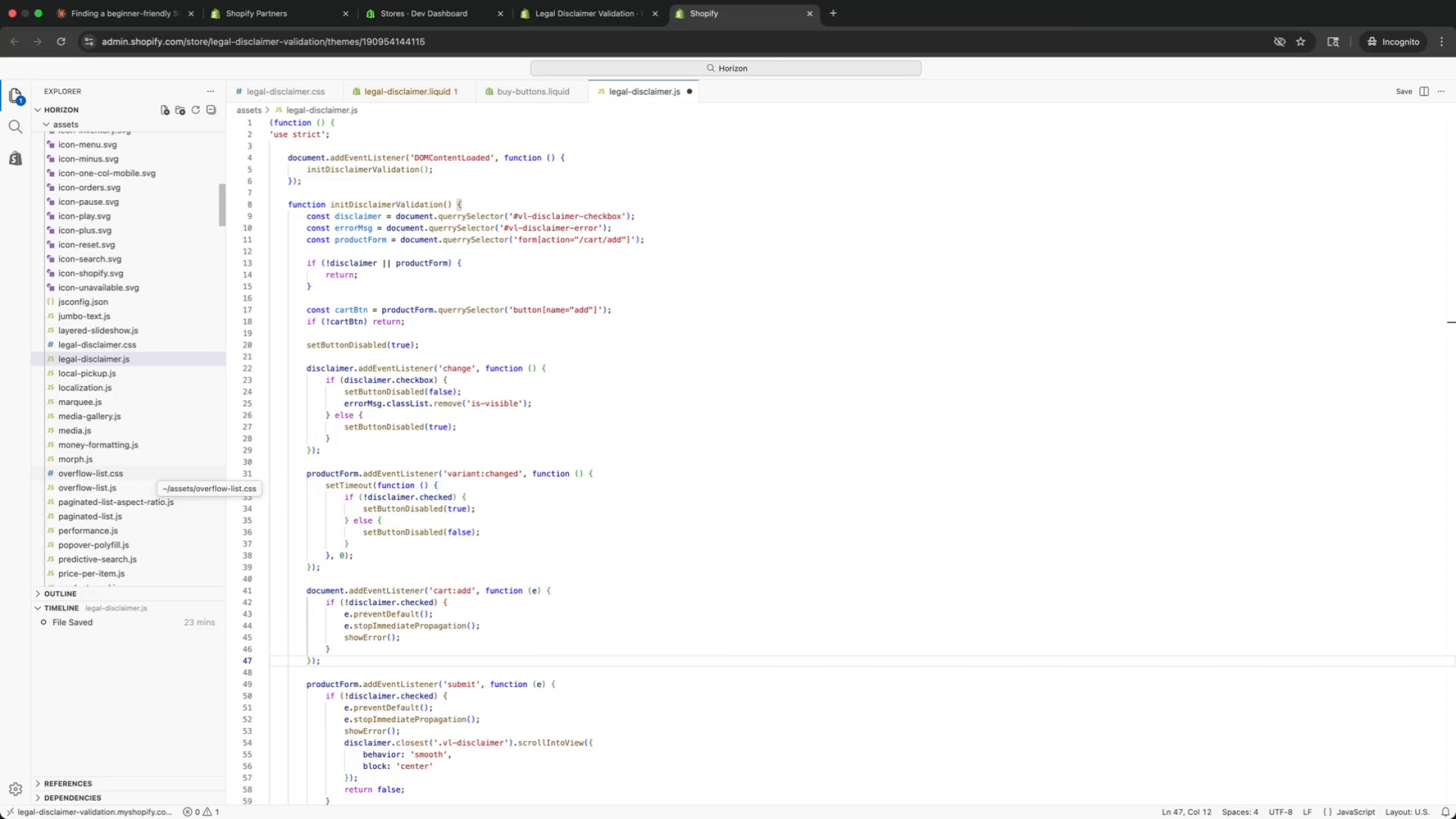 
key(ArrowUp)
 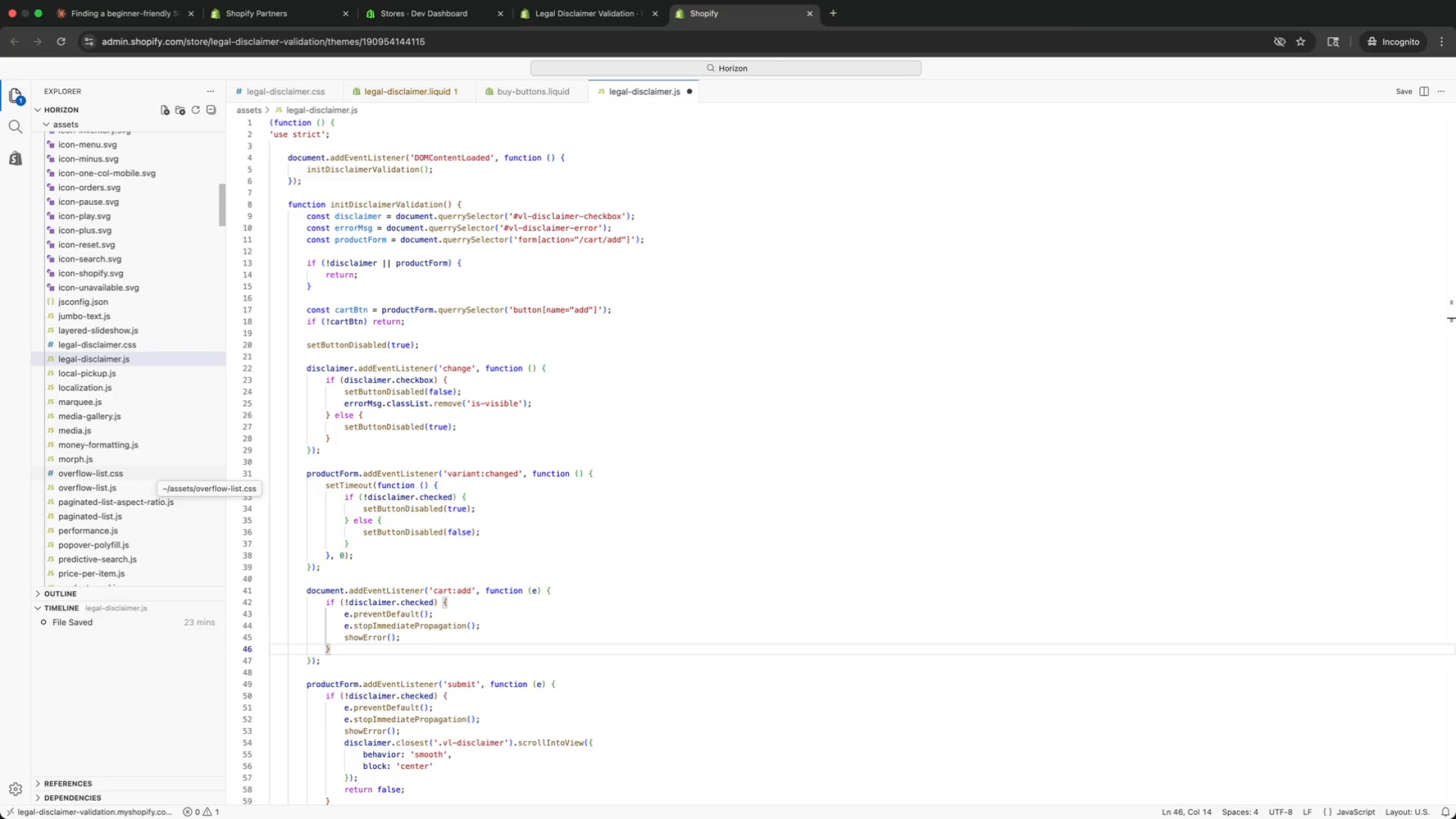 
key(ArrowUp)
 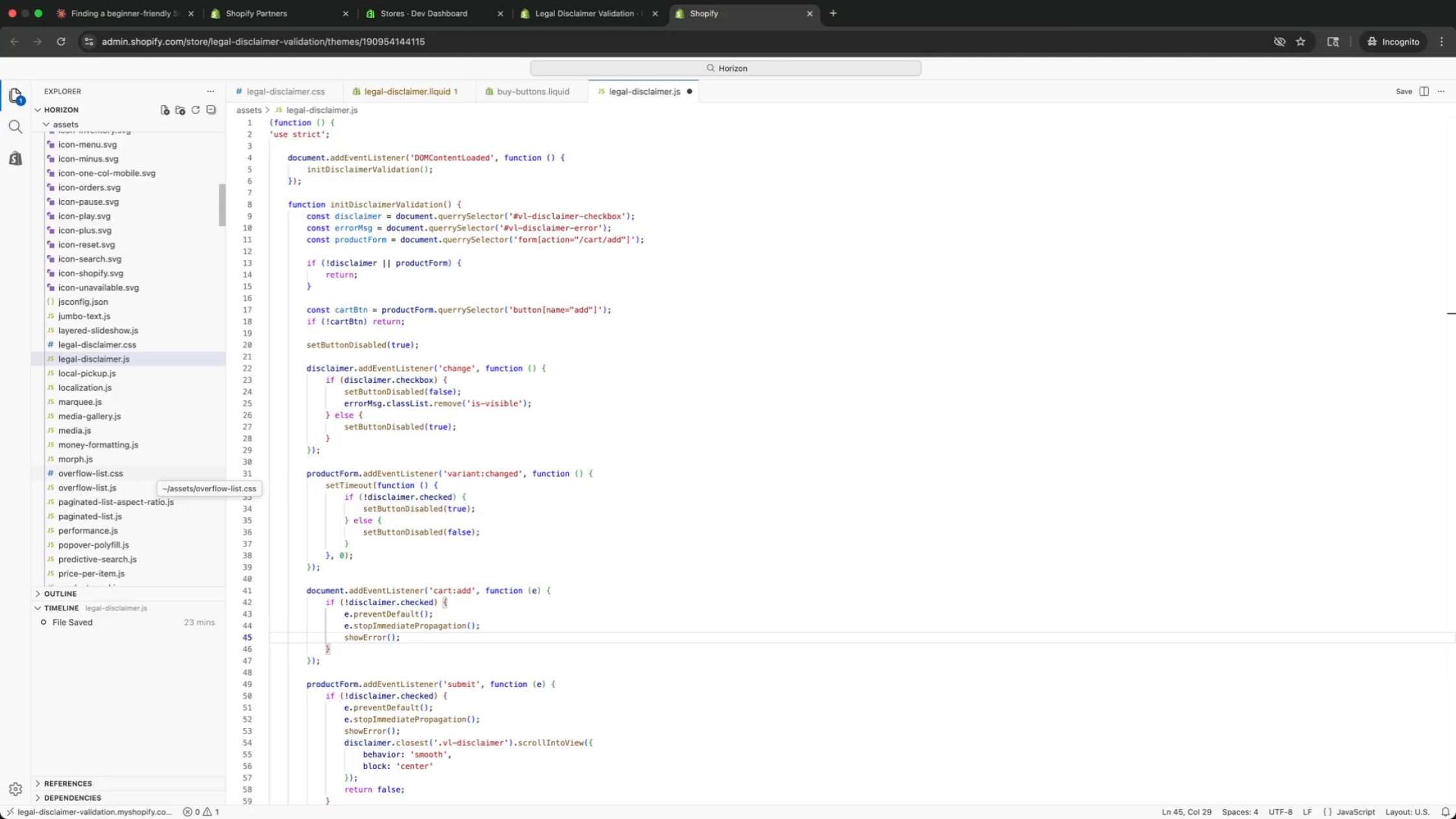 
key(ArrowUp)
 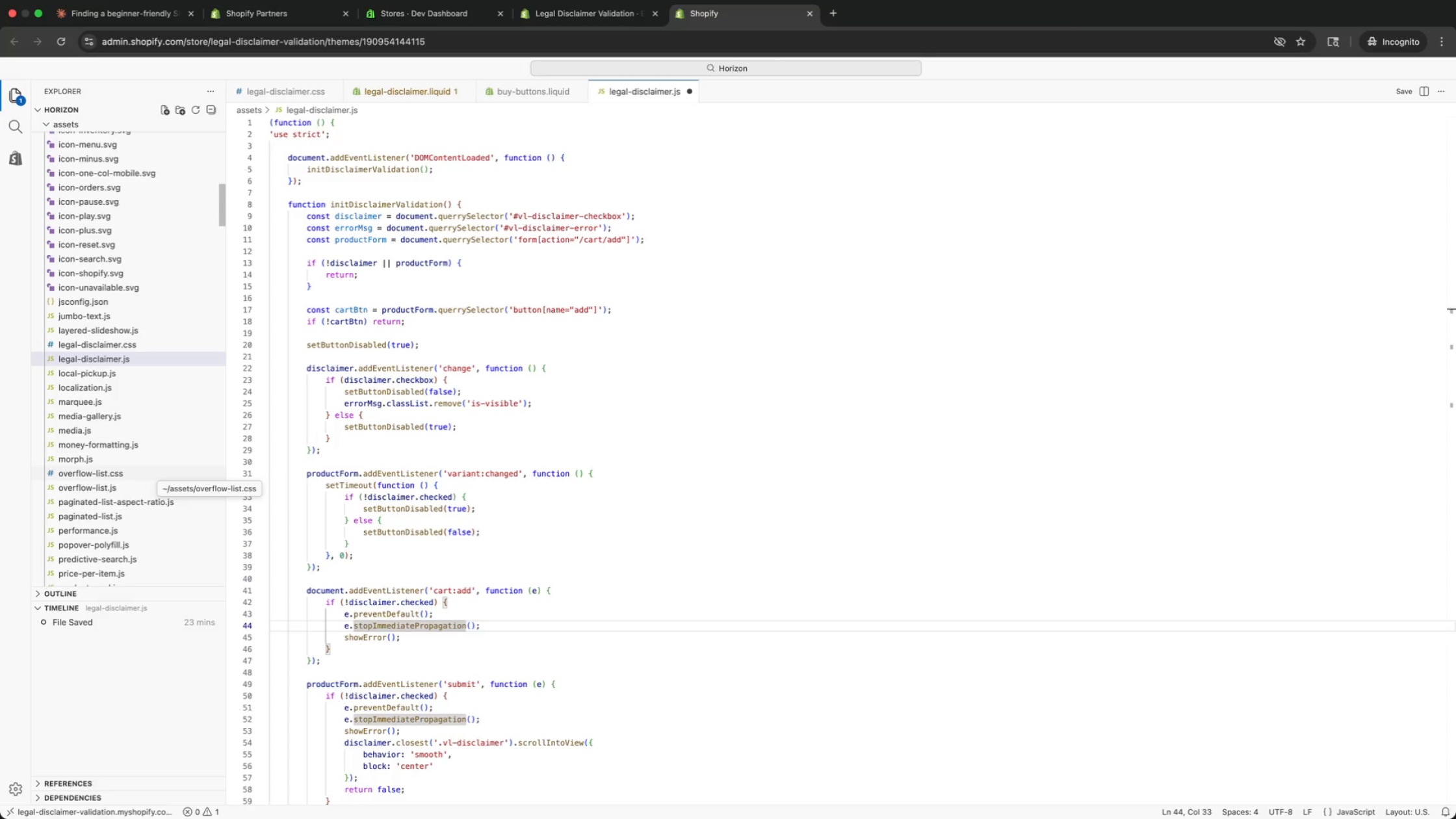 
key(ArrowUp)
 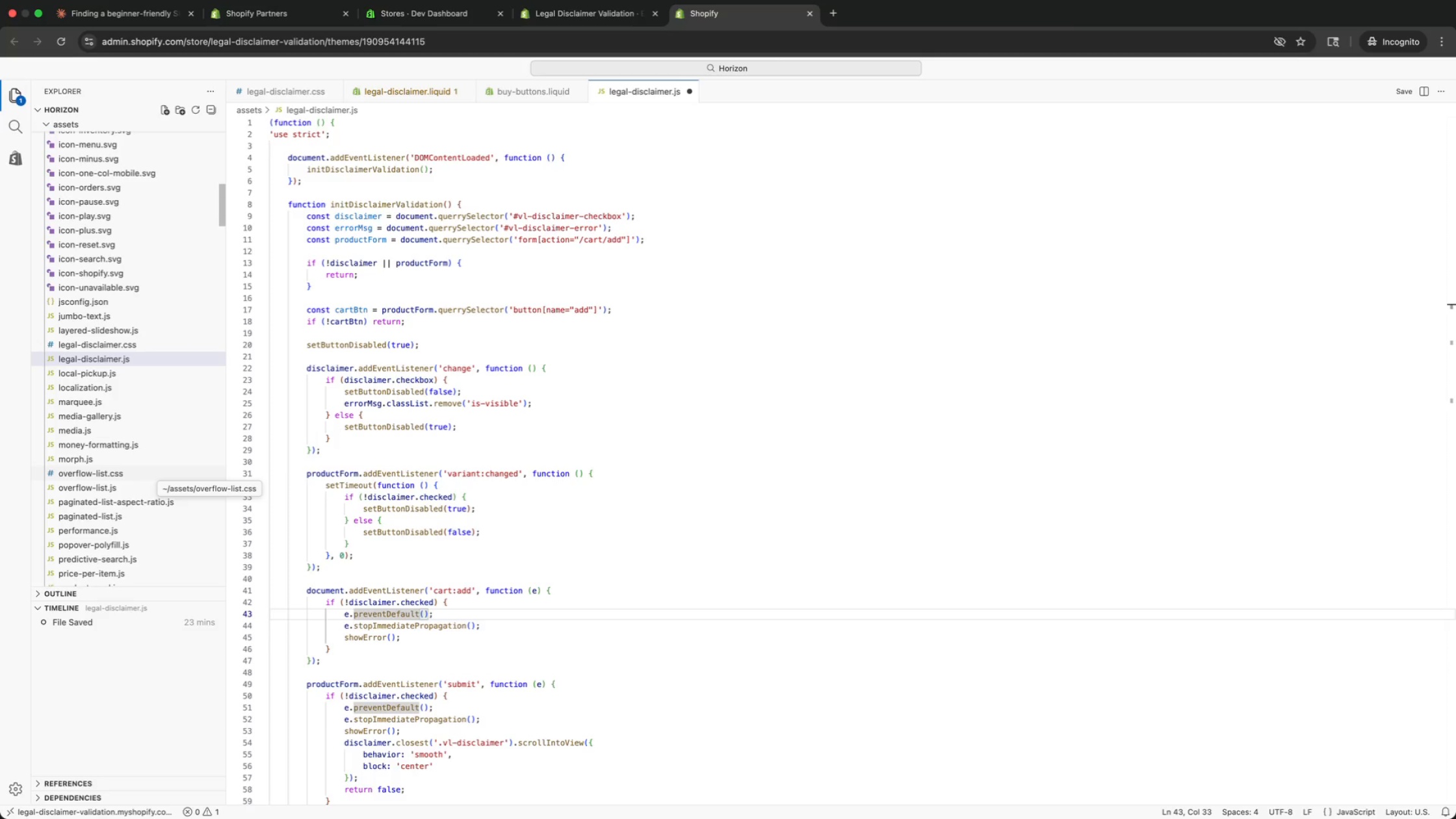 
key(ArrowUp)
 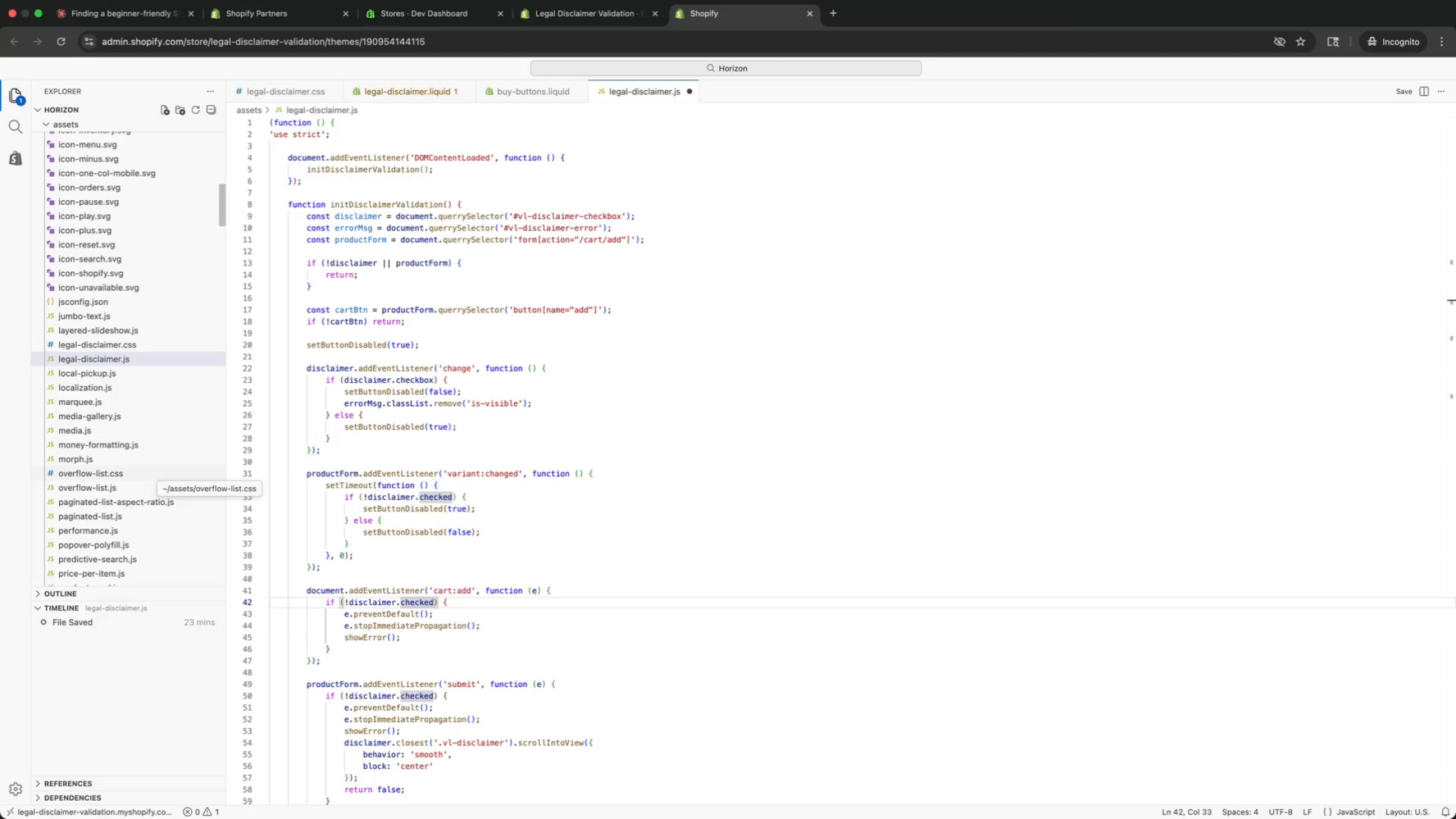 
key(ArrowUp)
 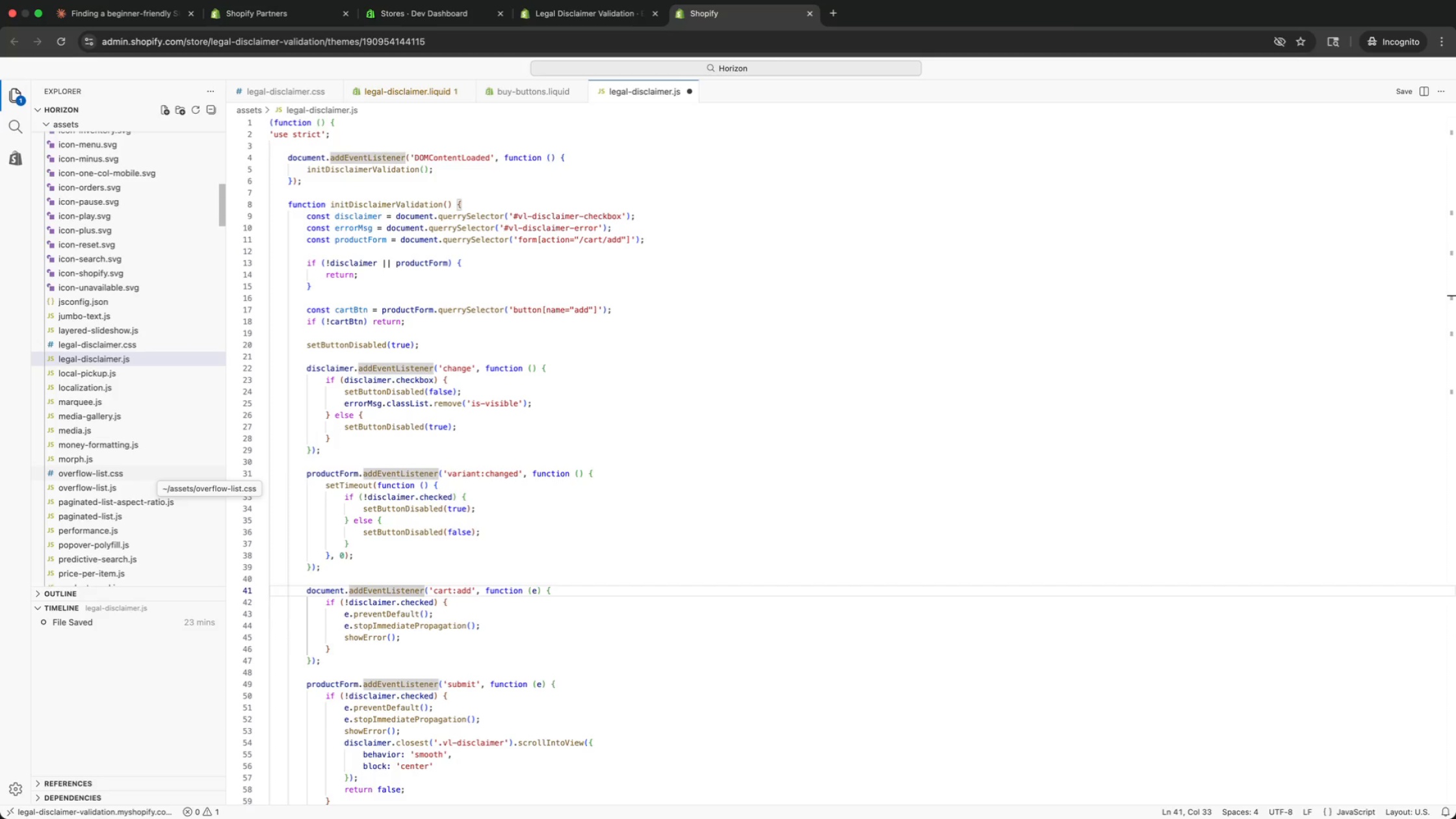 
key(ArrowUp)
 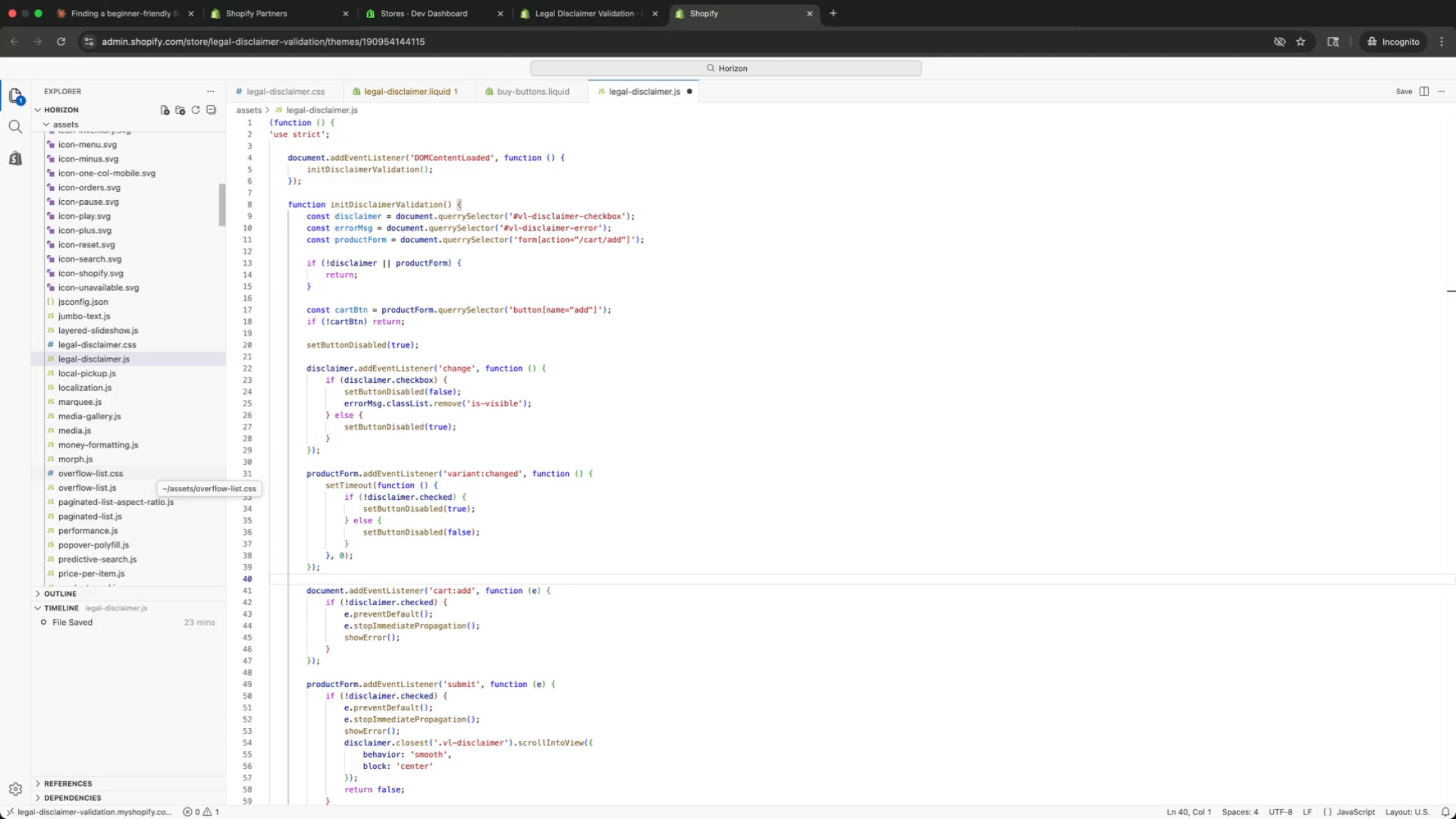 
key(ArrowUp)
 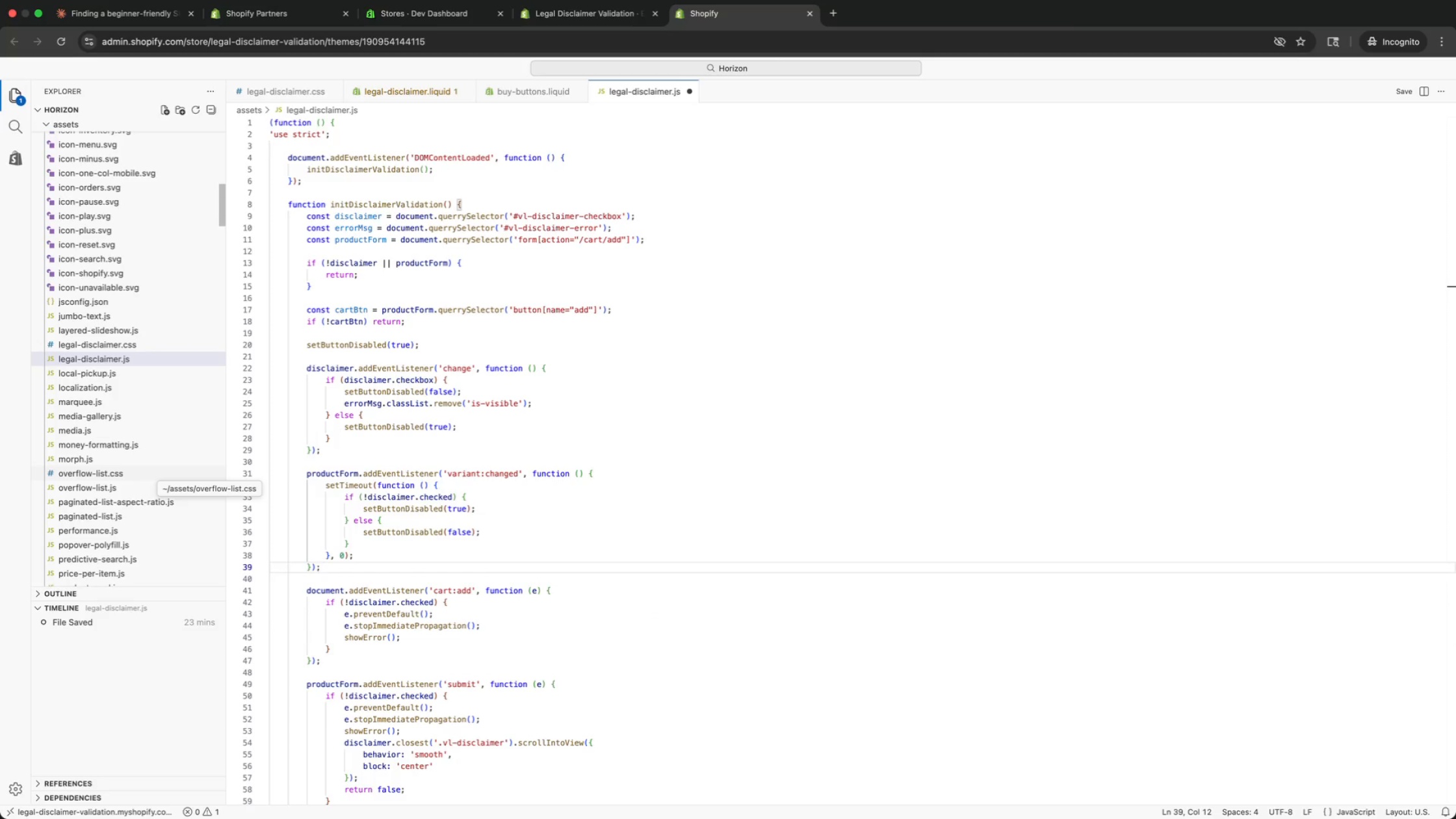 
key(ArrowDown)
 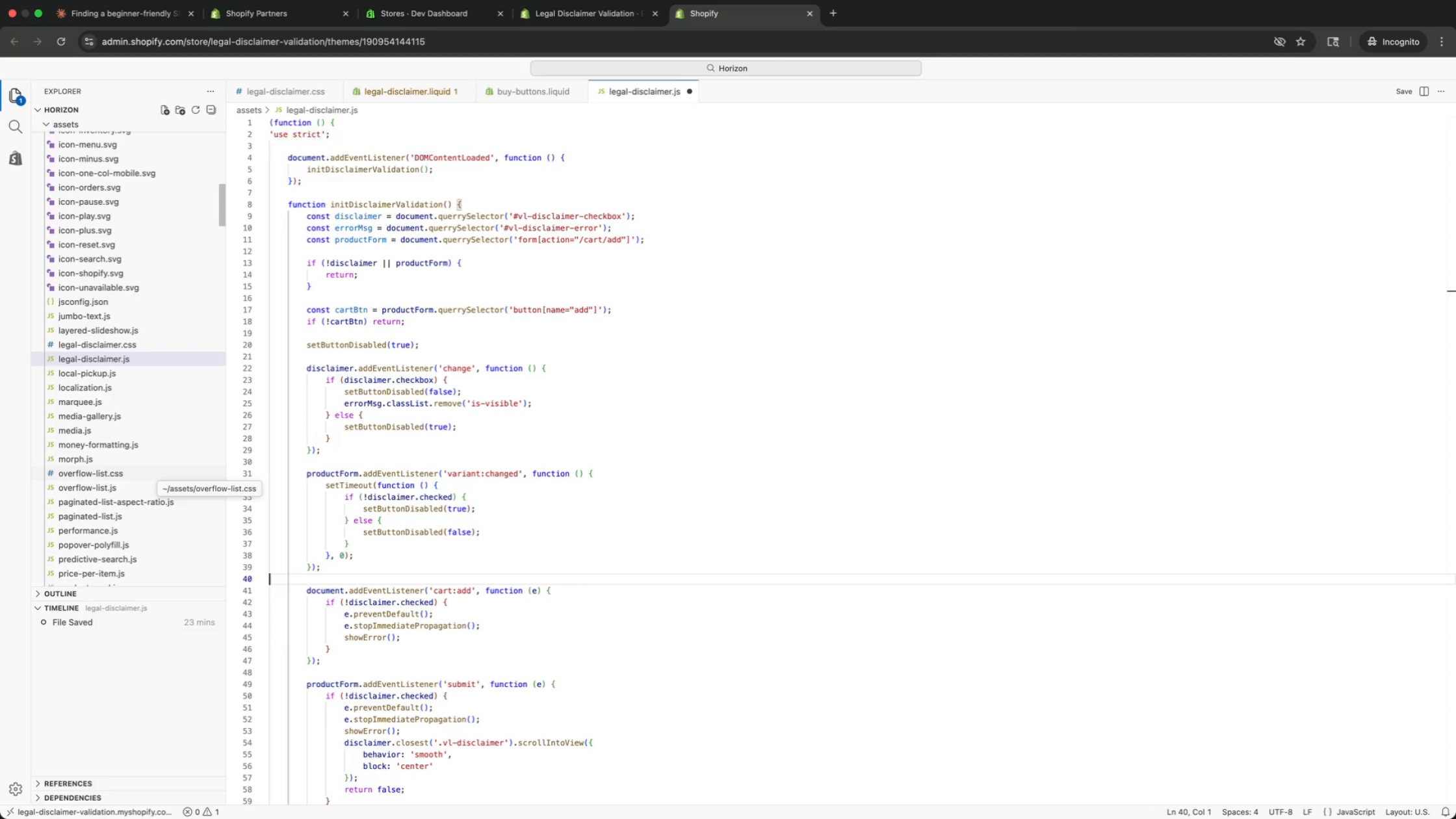 
key(ArrowDown)
 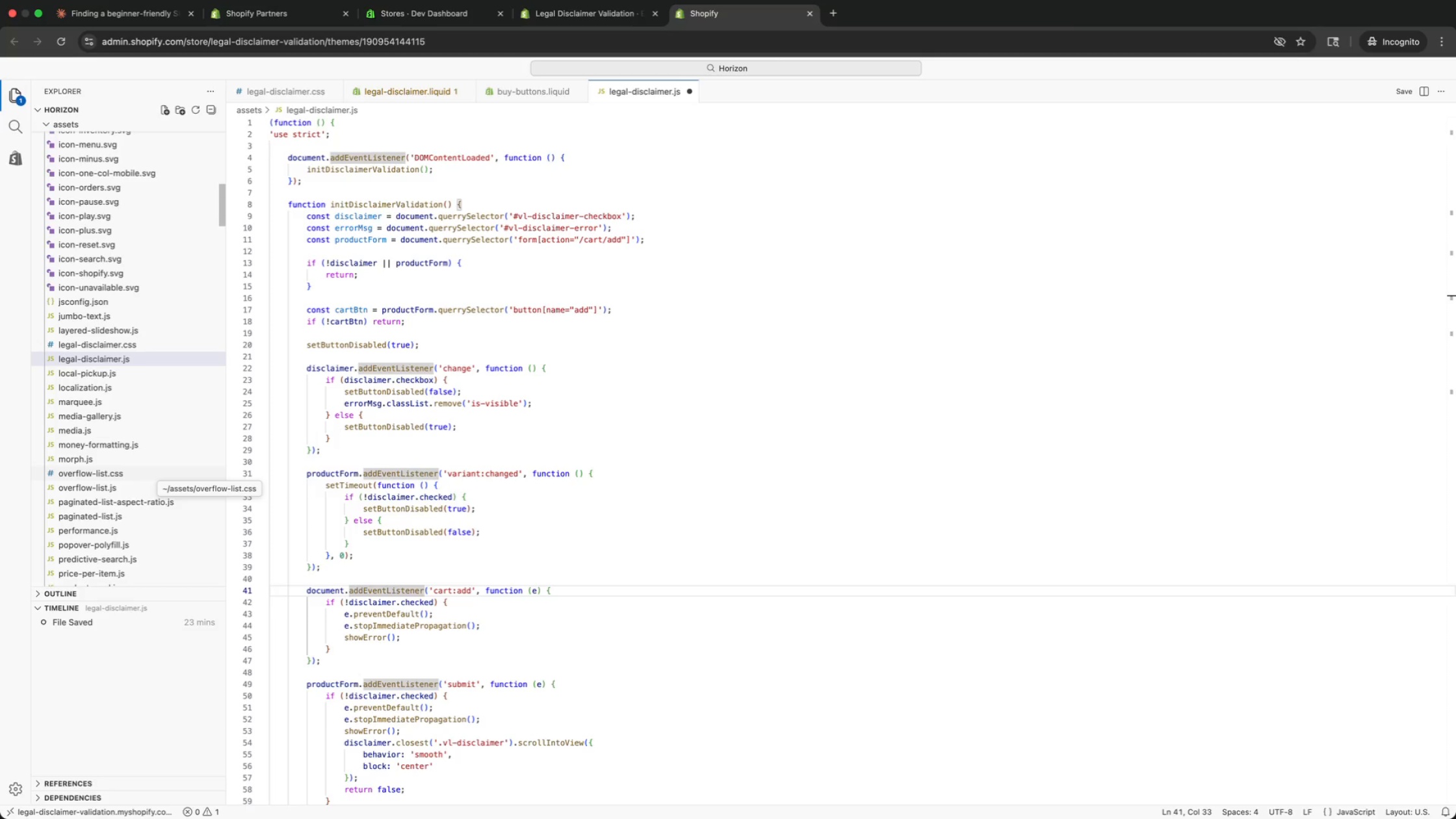 
key(ArrowDown)
 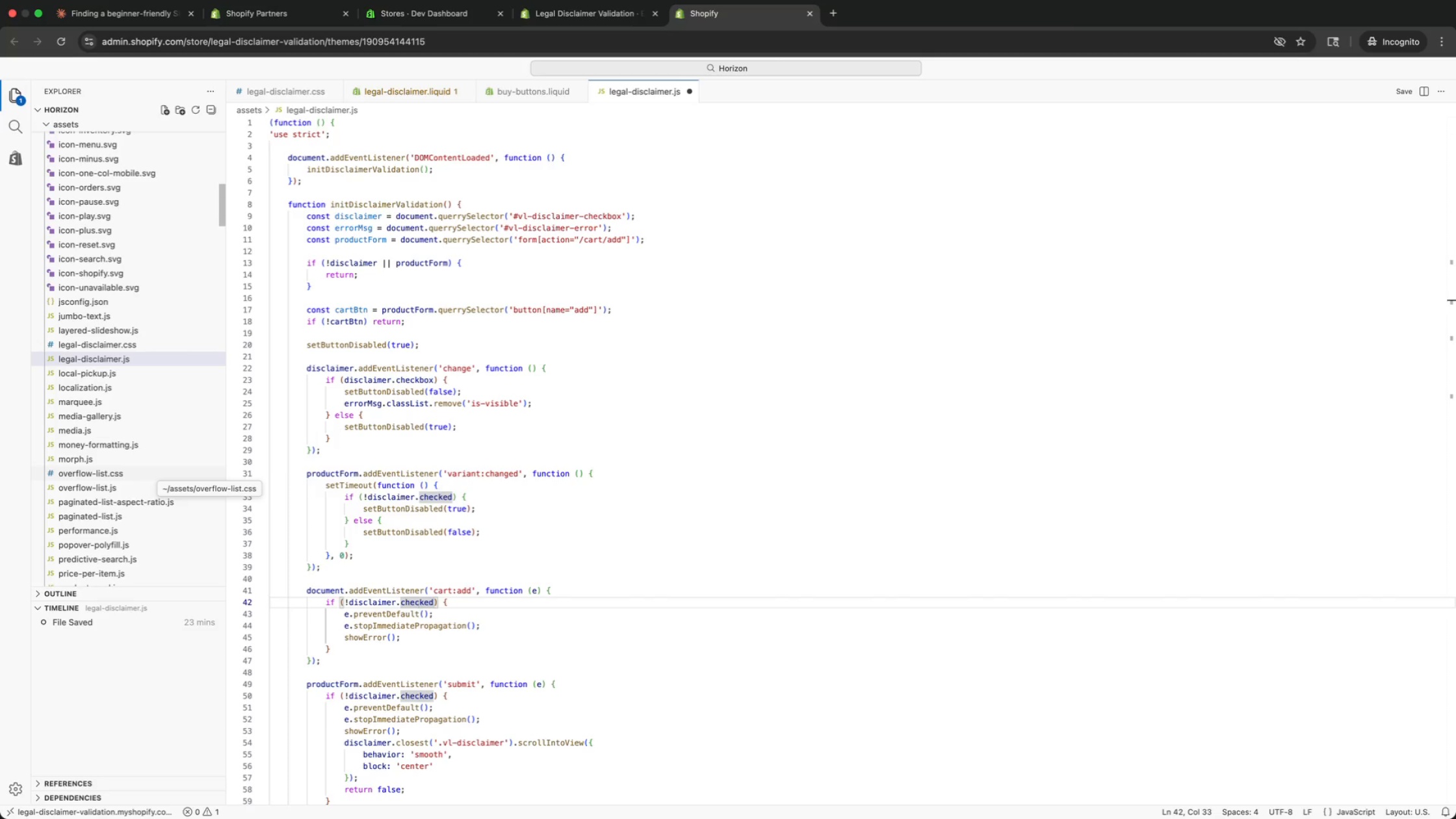 
key(ArrowUp)
 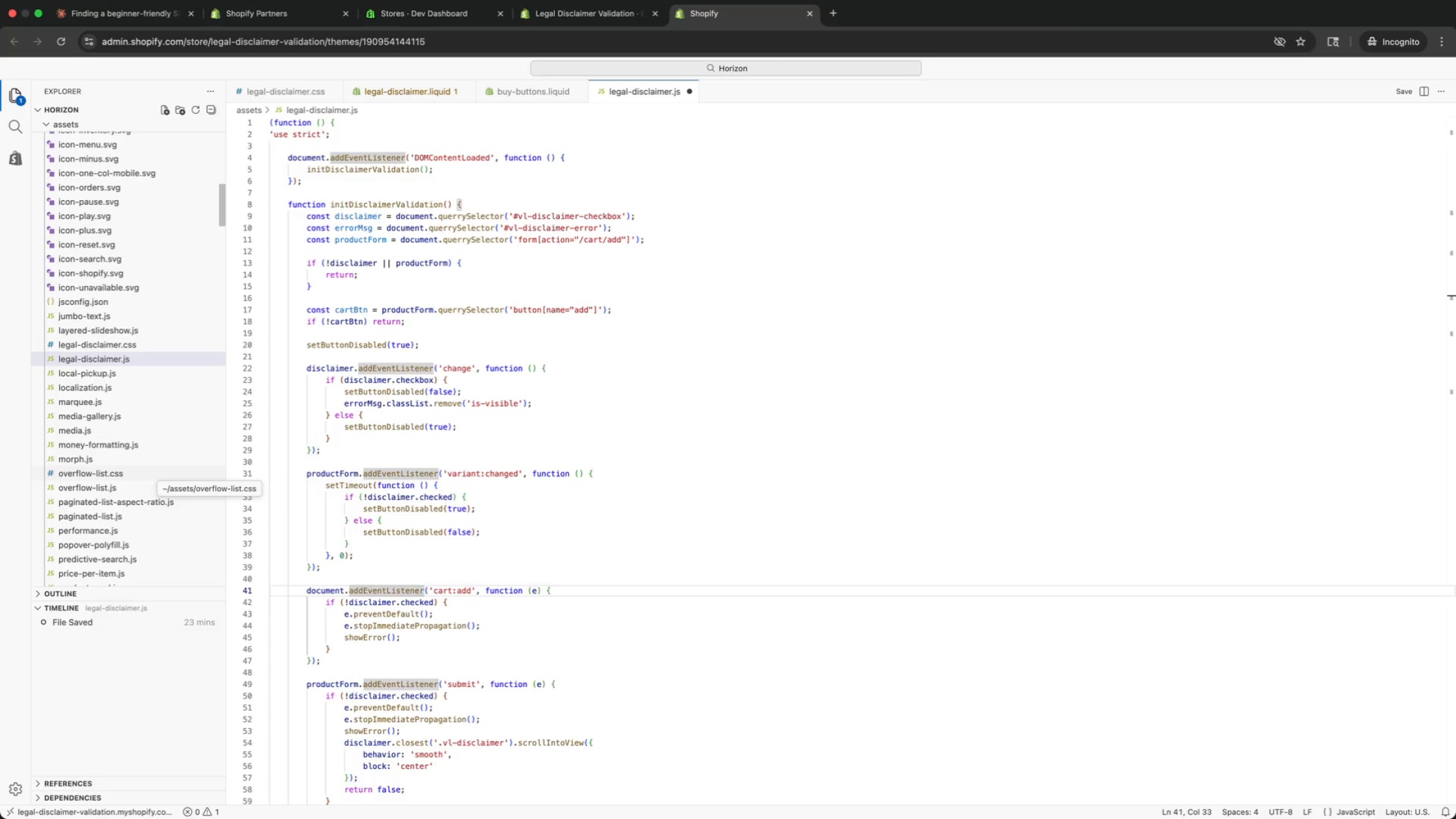 
key(ArrowUp)
 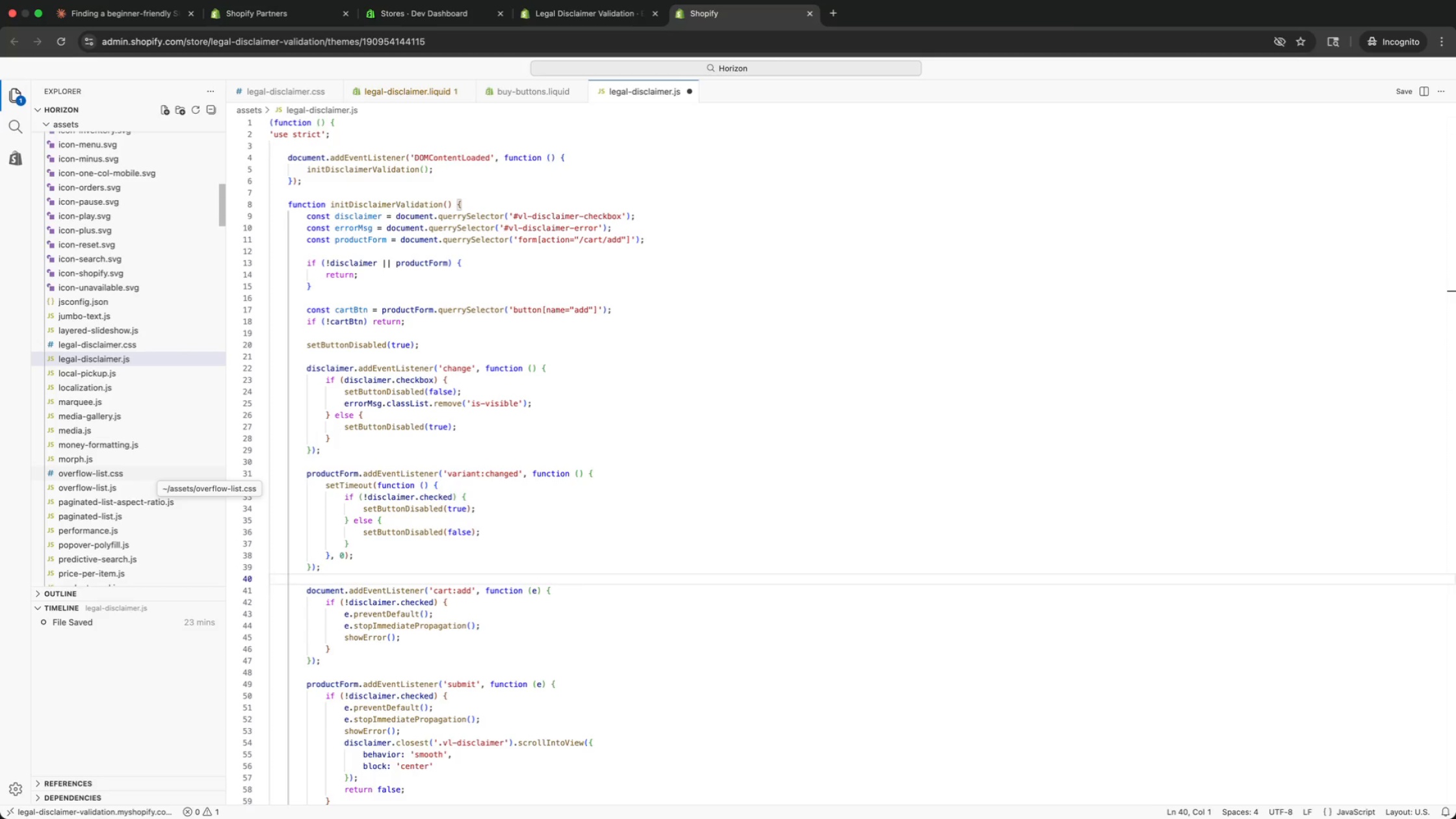 
key(ArrowUp)
 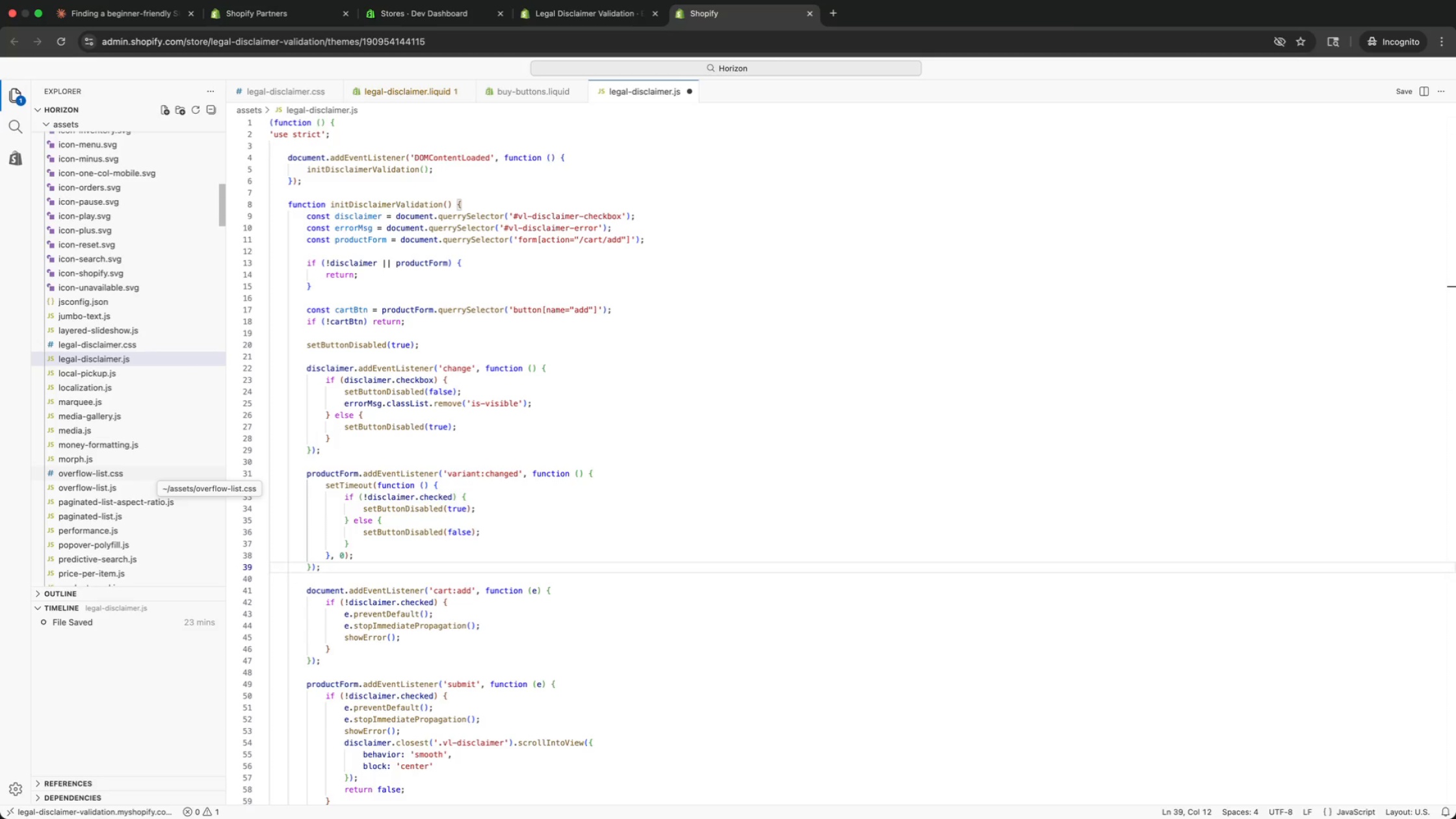 
key(ArrowUp)
 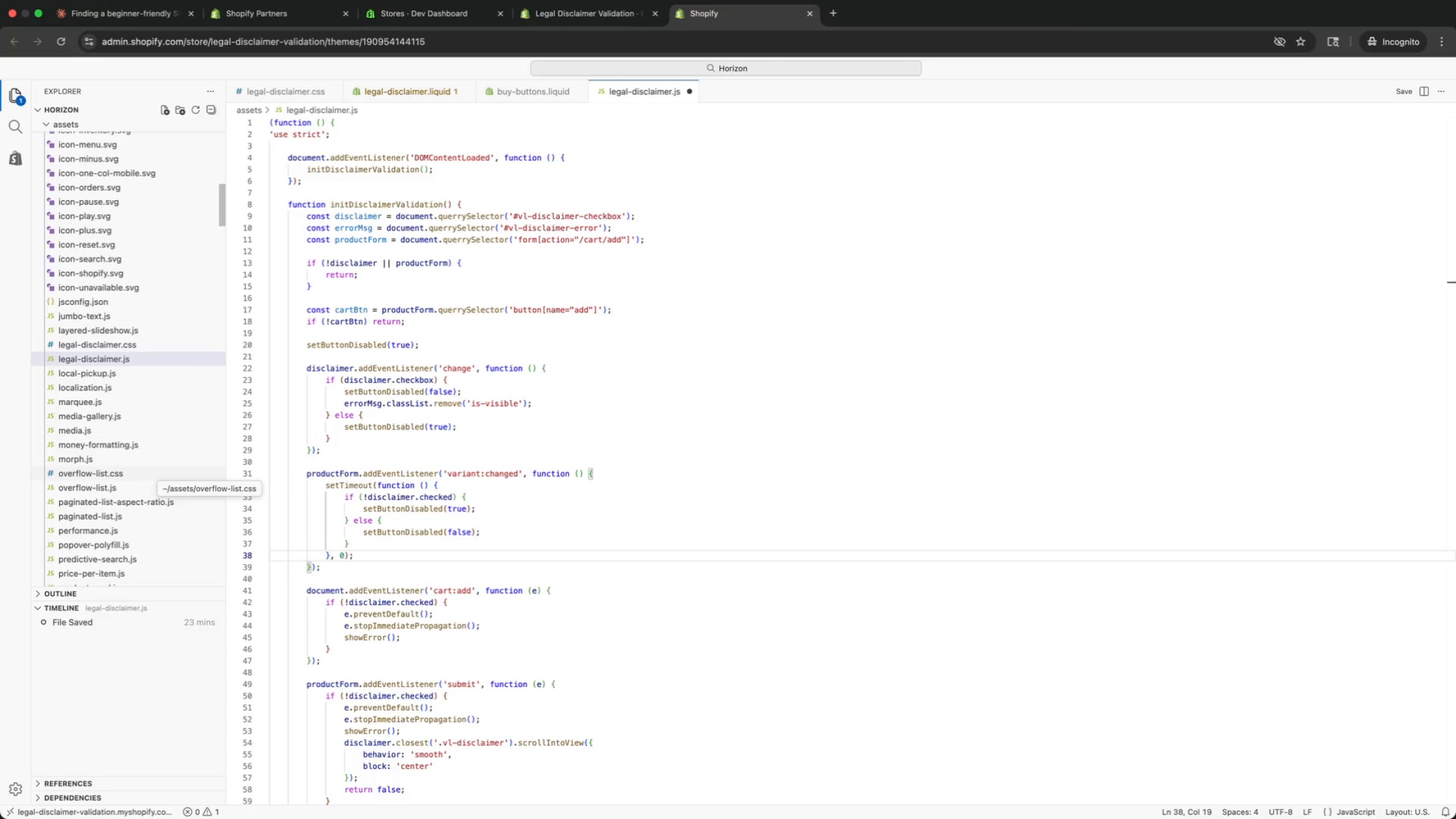 
key(ArrowUp)
 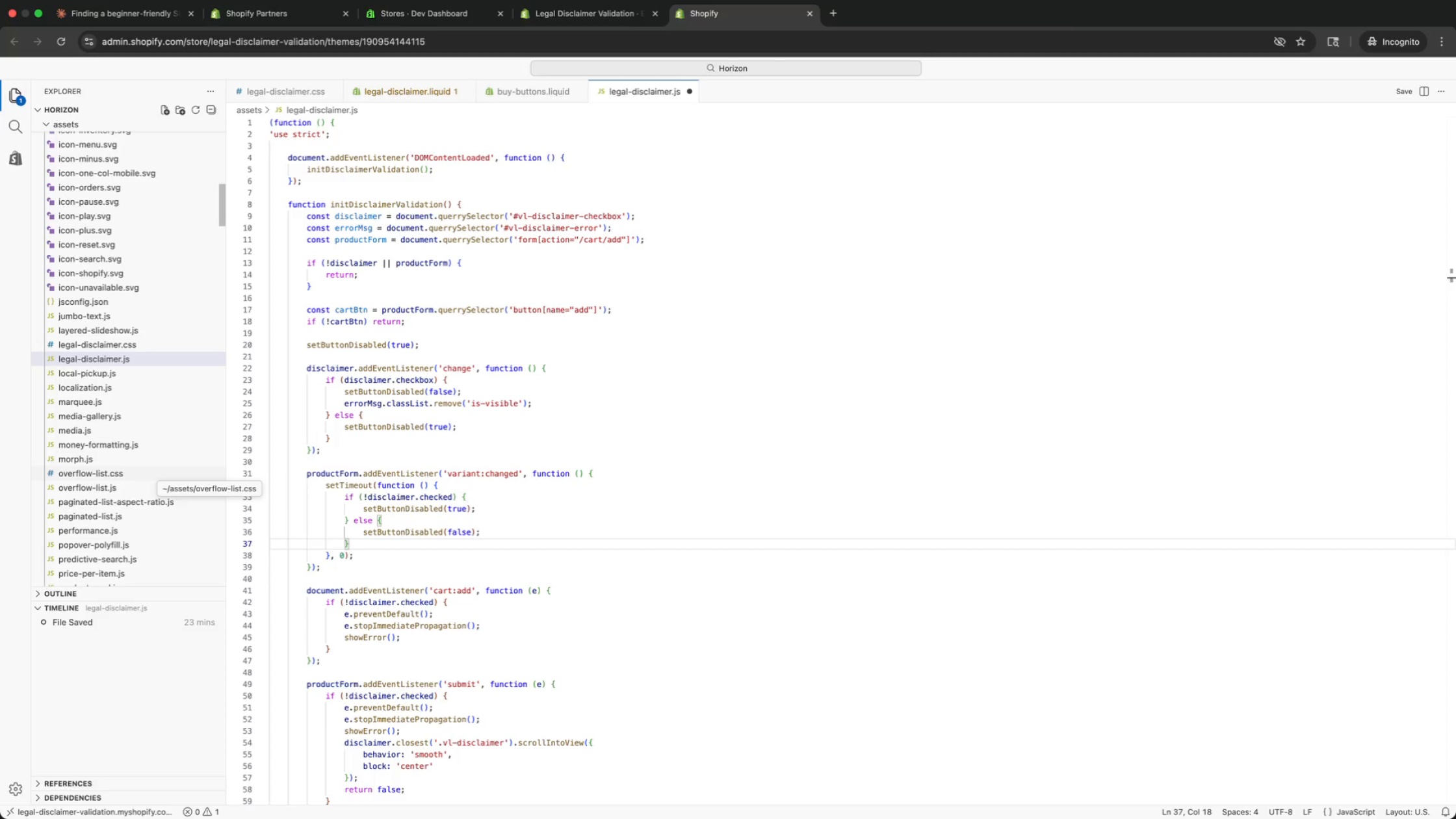 
key(ArrowDown)
 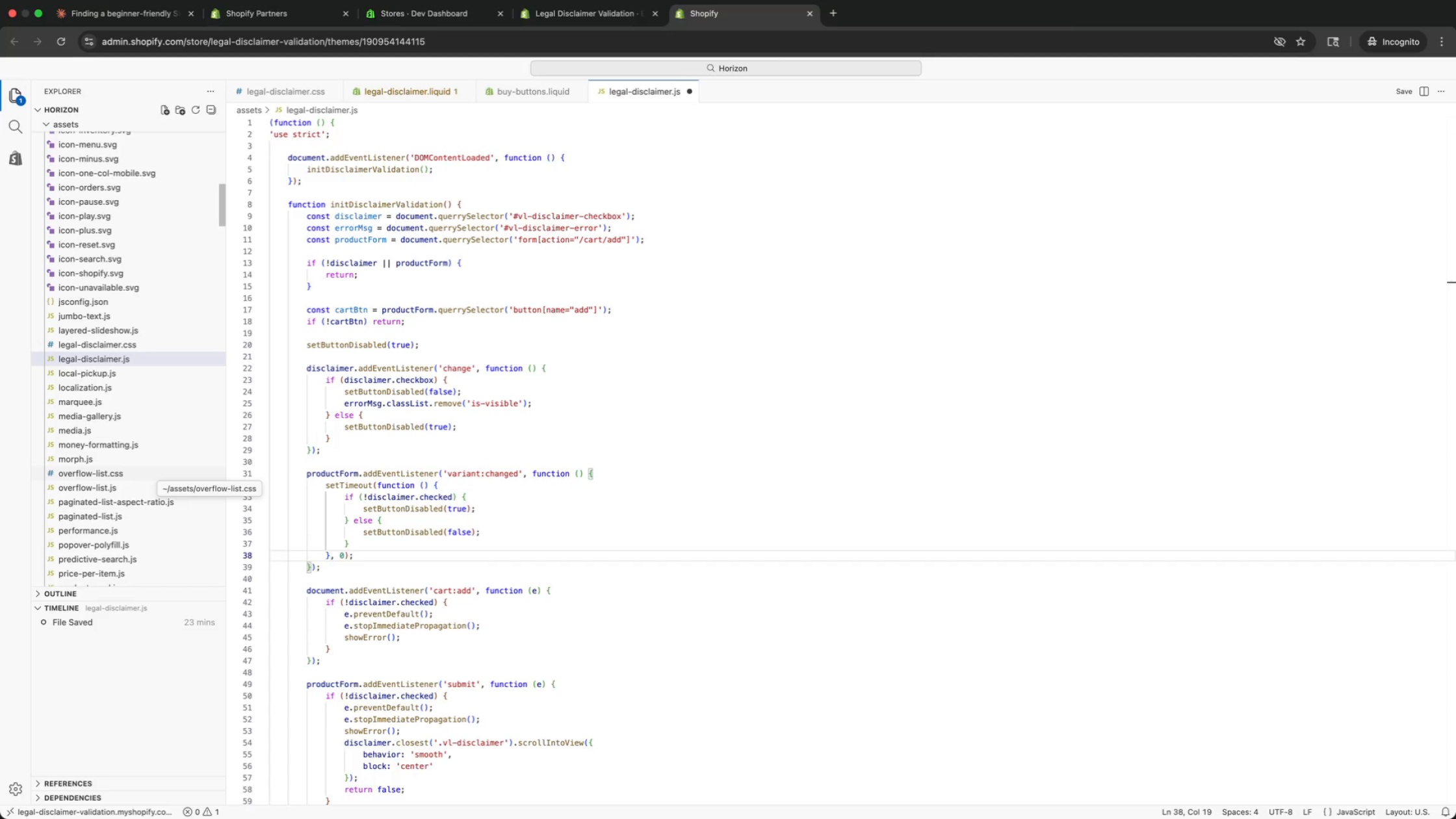 
key(ArrowDown)
 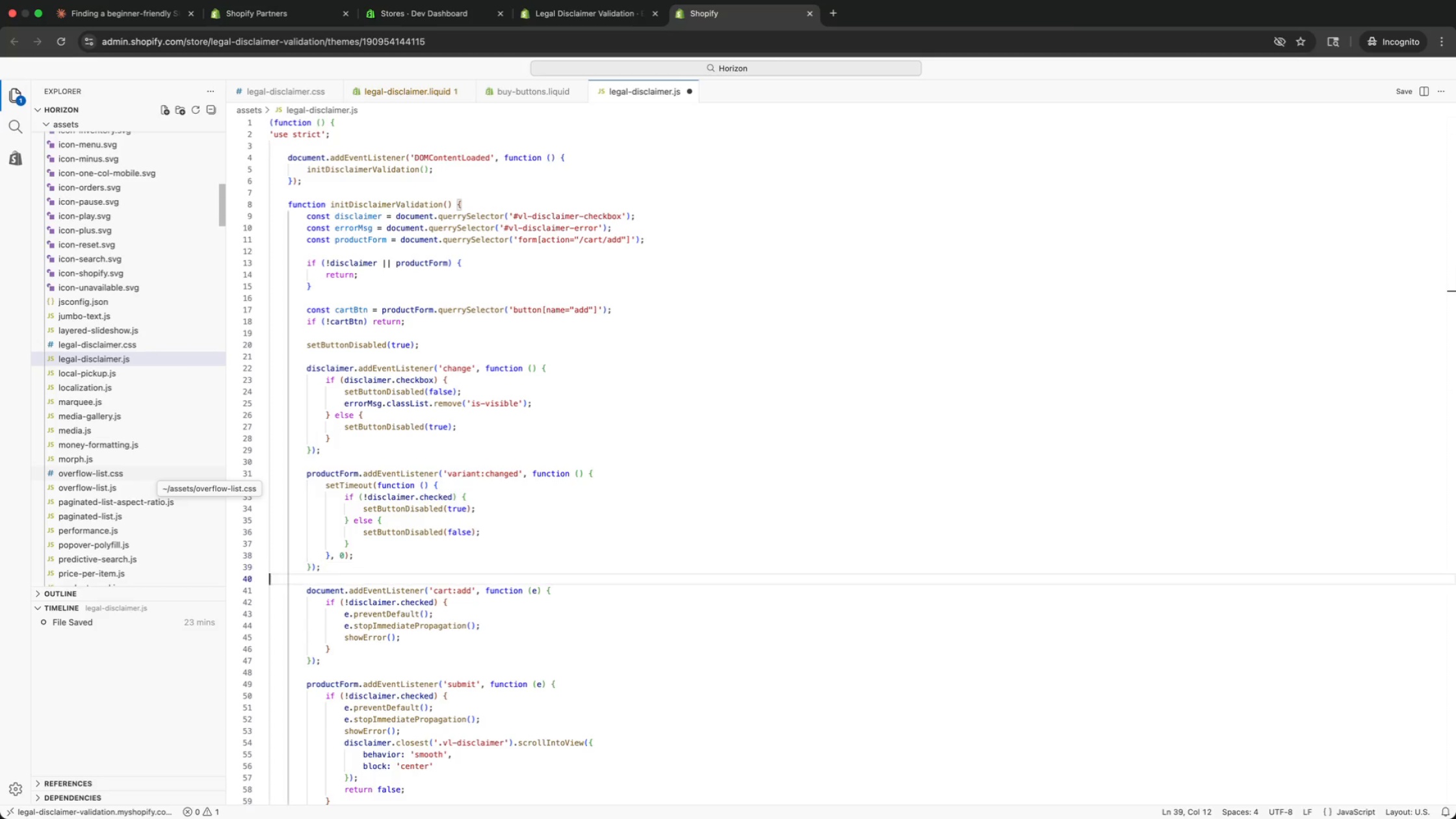 
key(ArrowDown)
 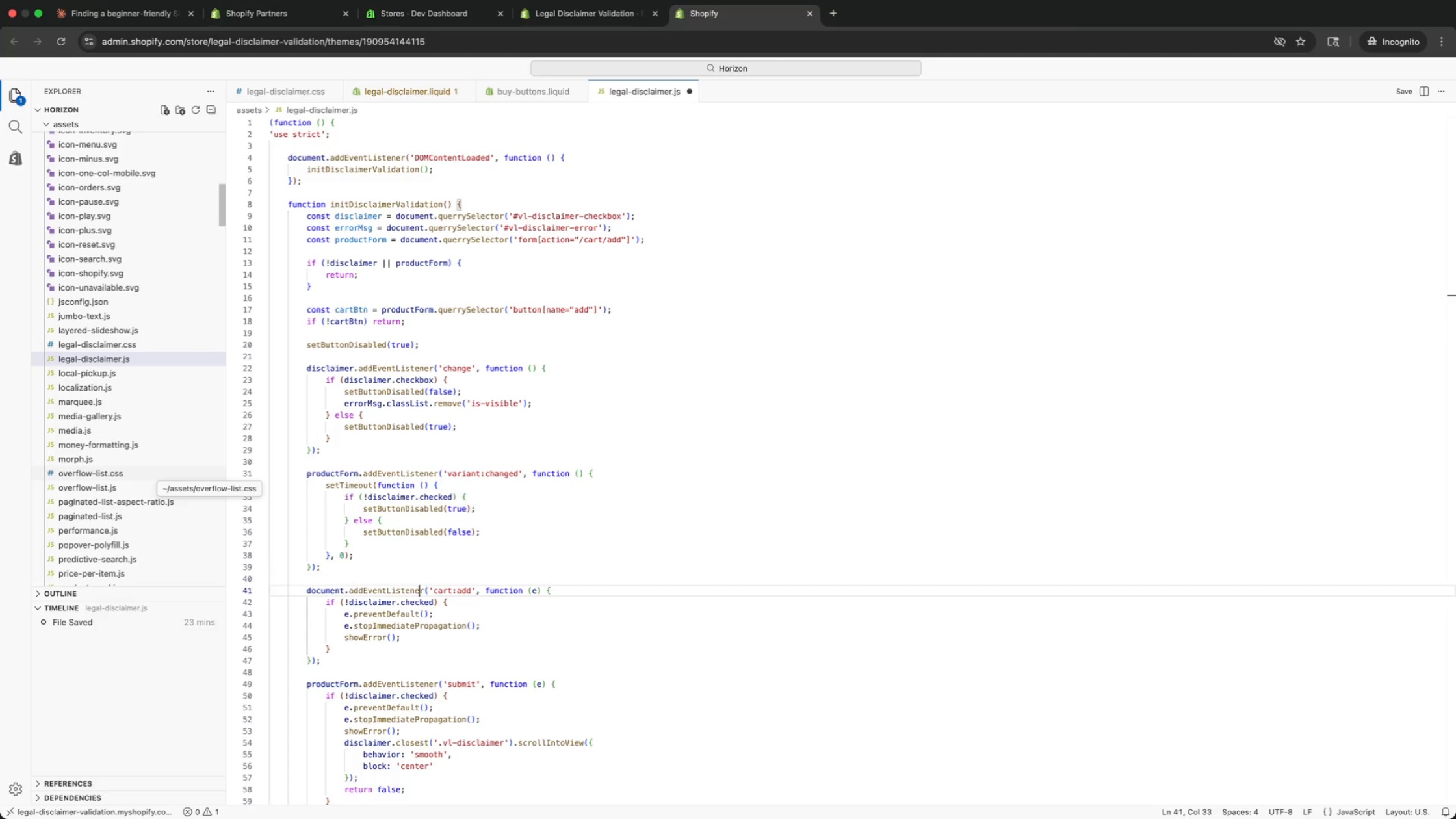 
key(ArrowDown)
 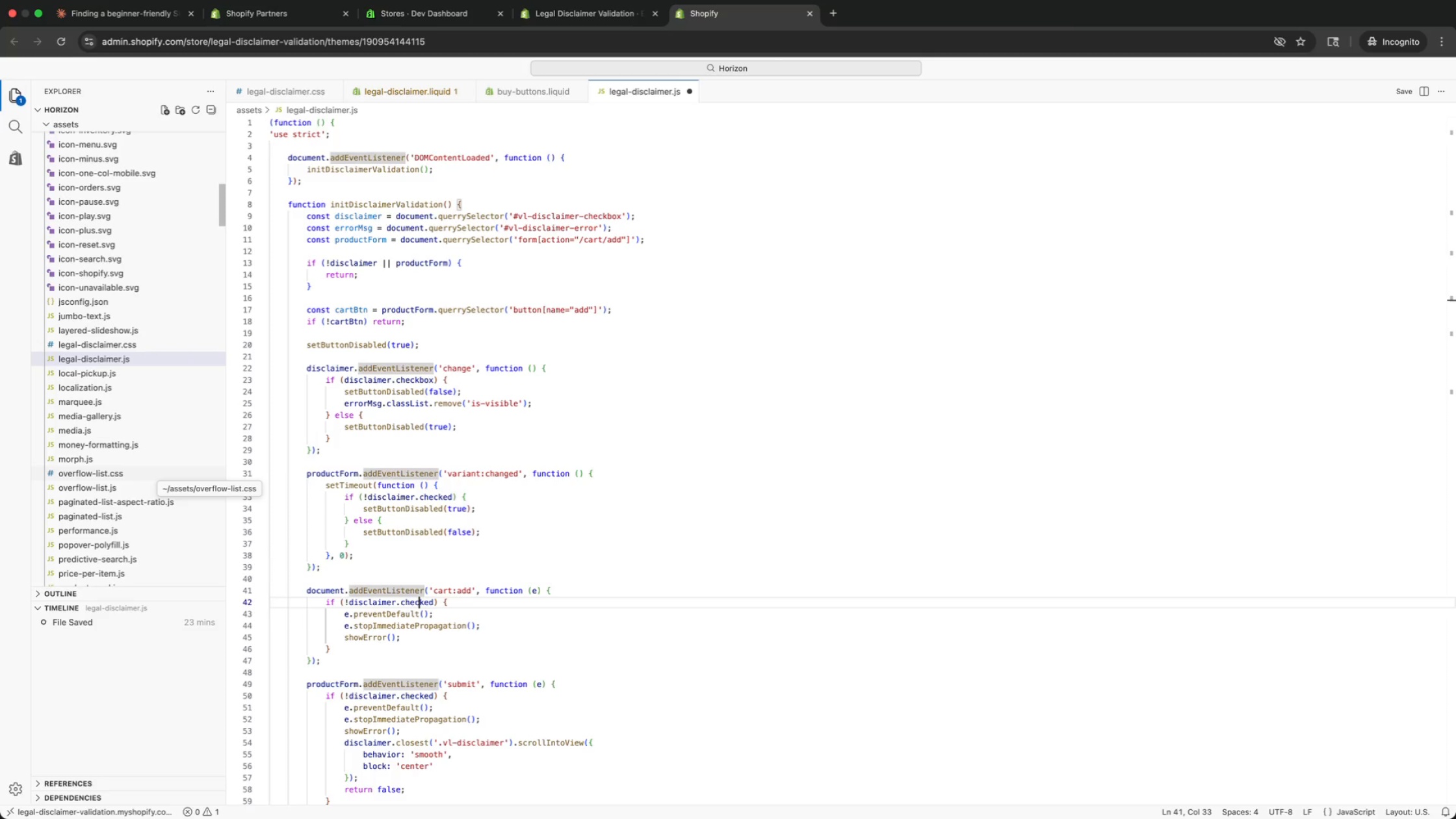 
key(ArrowDown)
 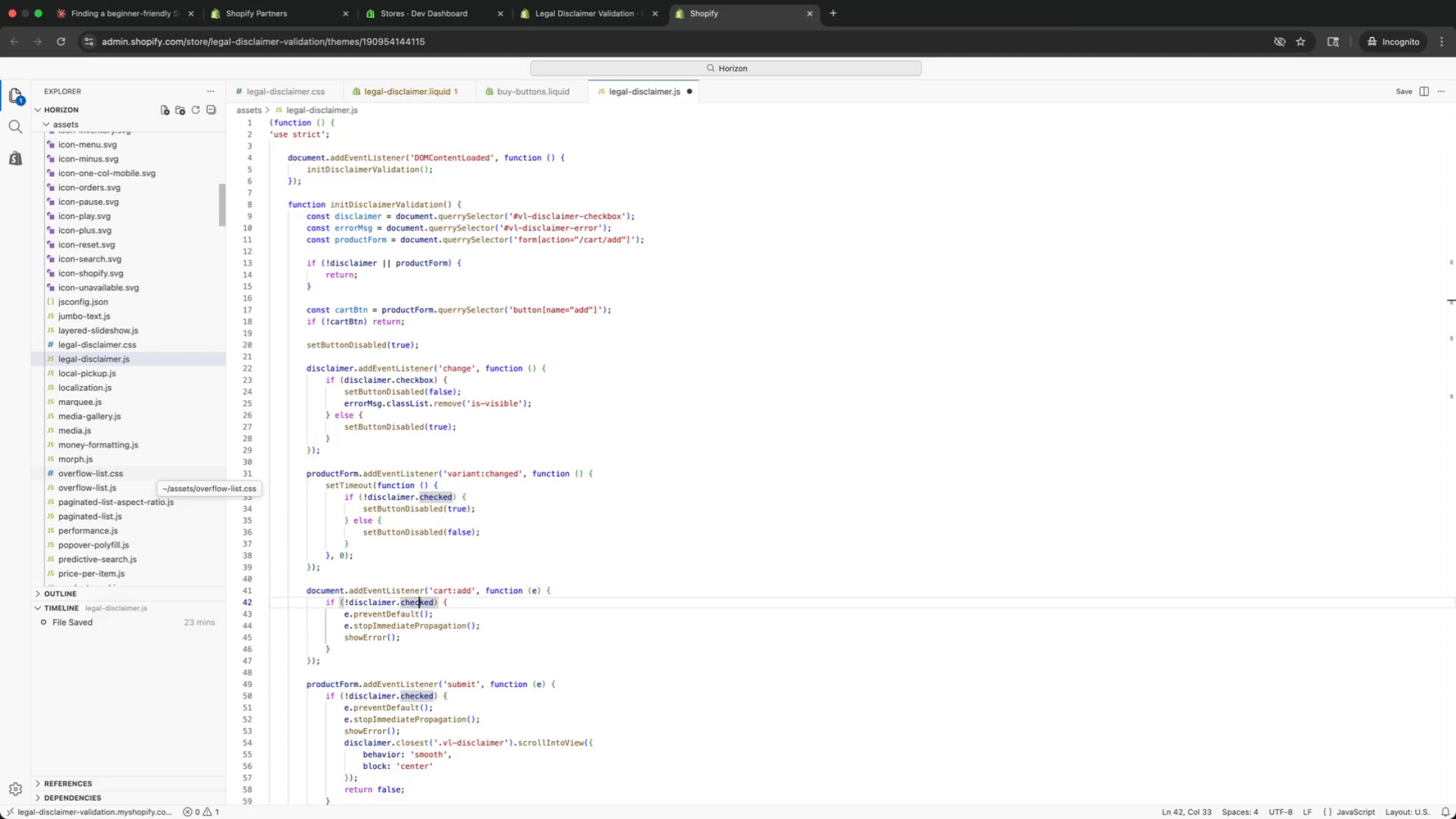 
key(ArrowDown)
 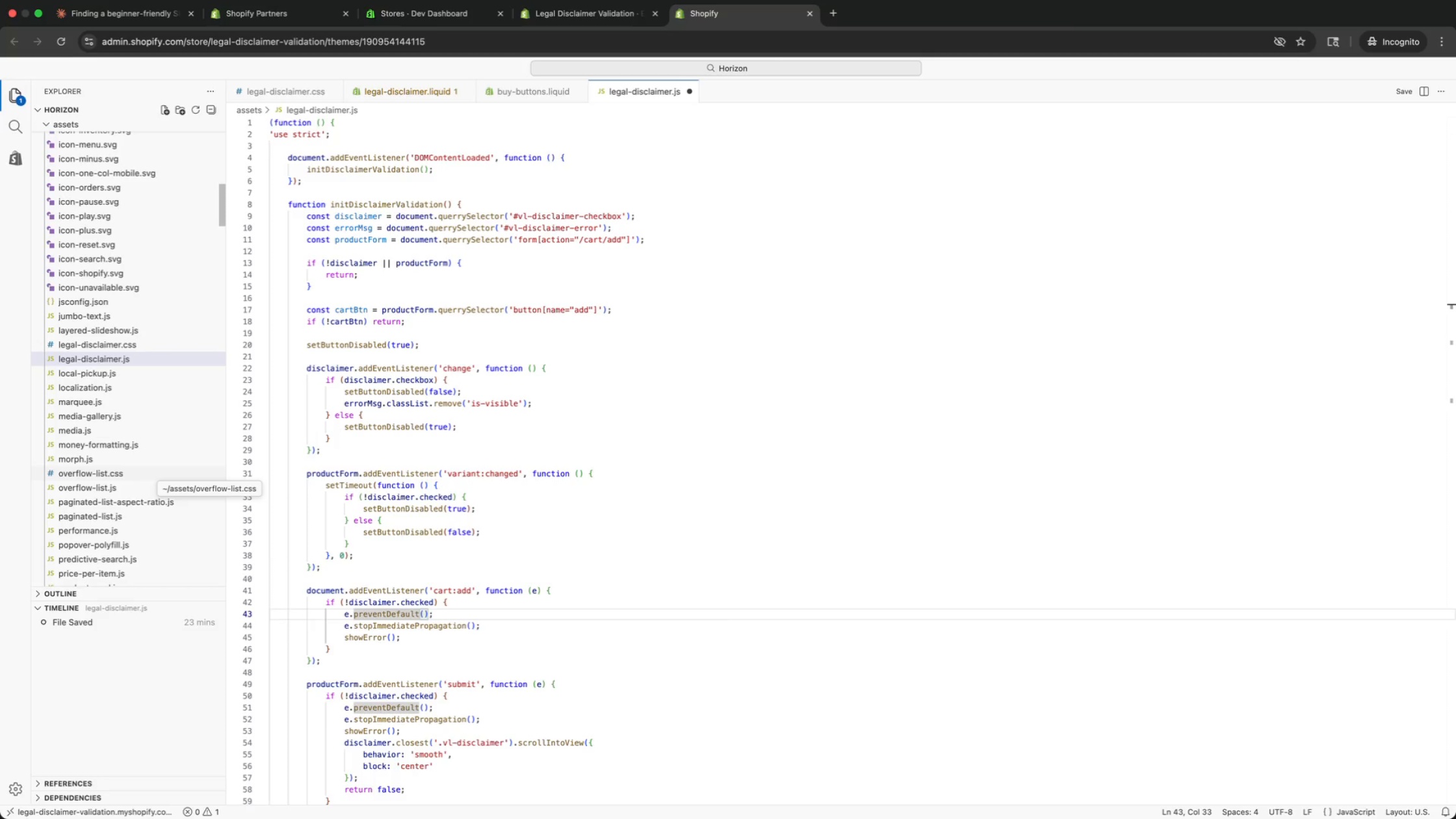 
key(ArrowDown)
 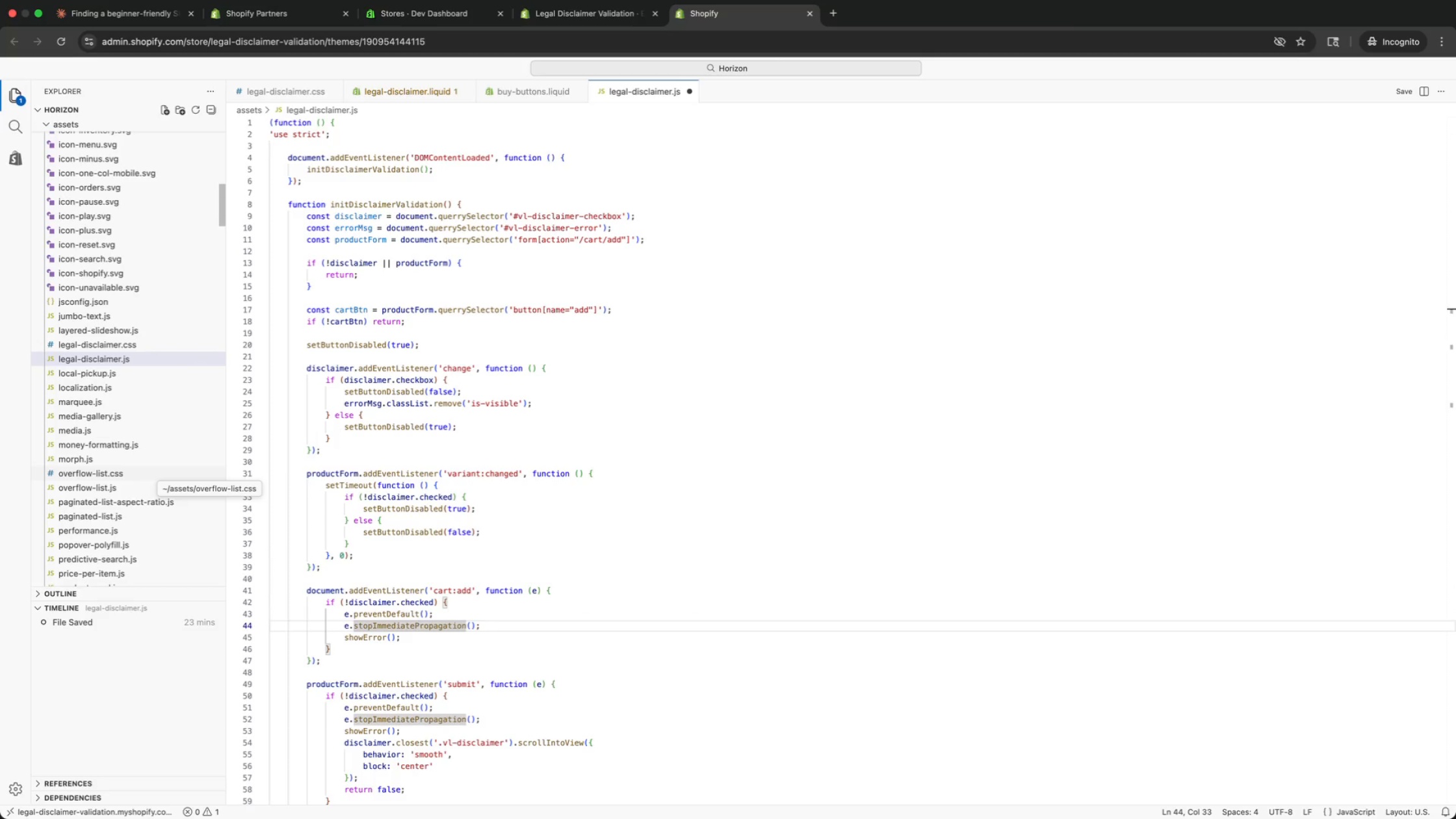 
key(ArrowDown)
 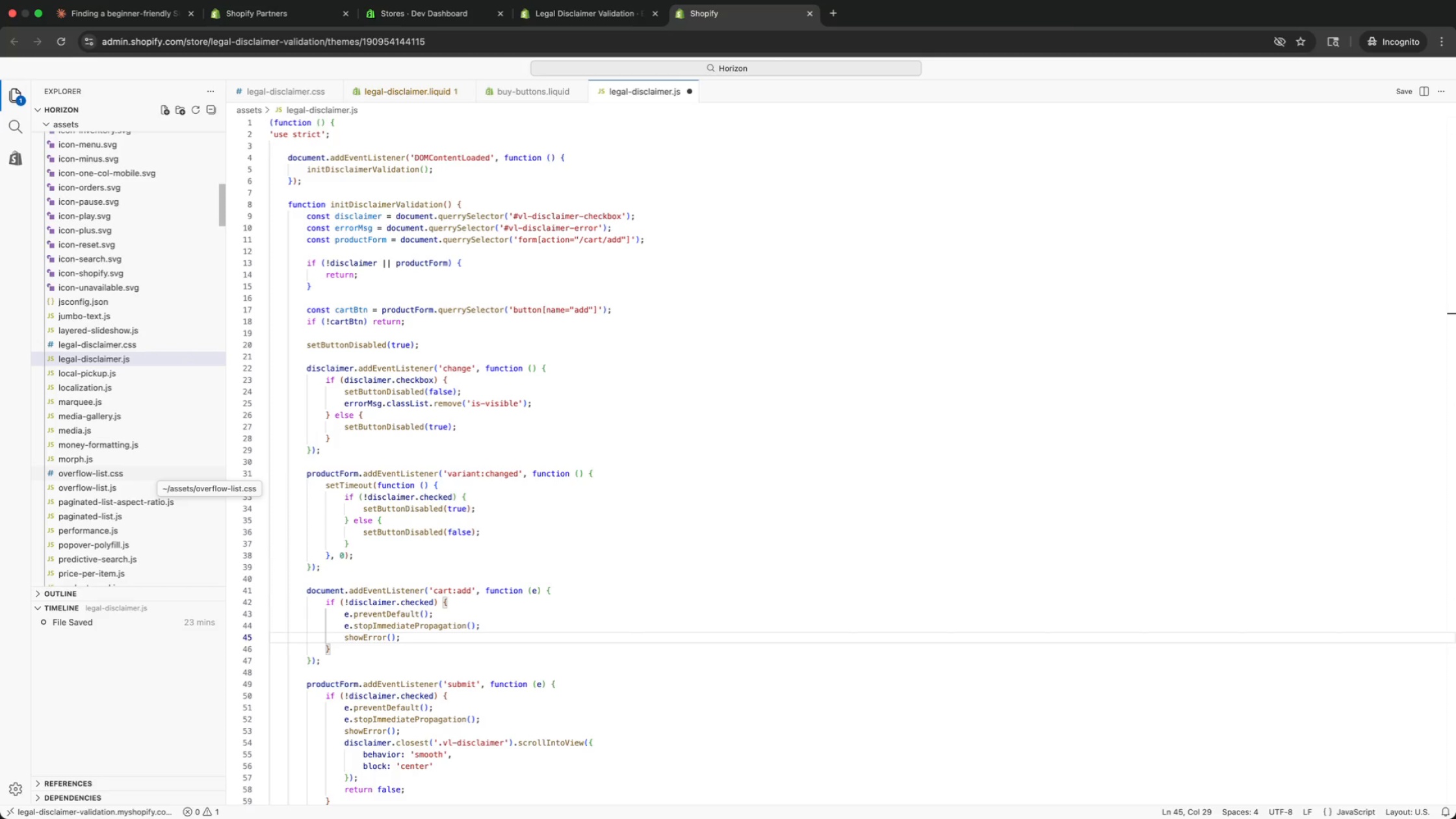 
key(ArrowDown)
 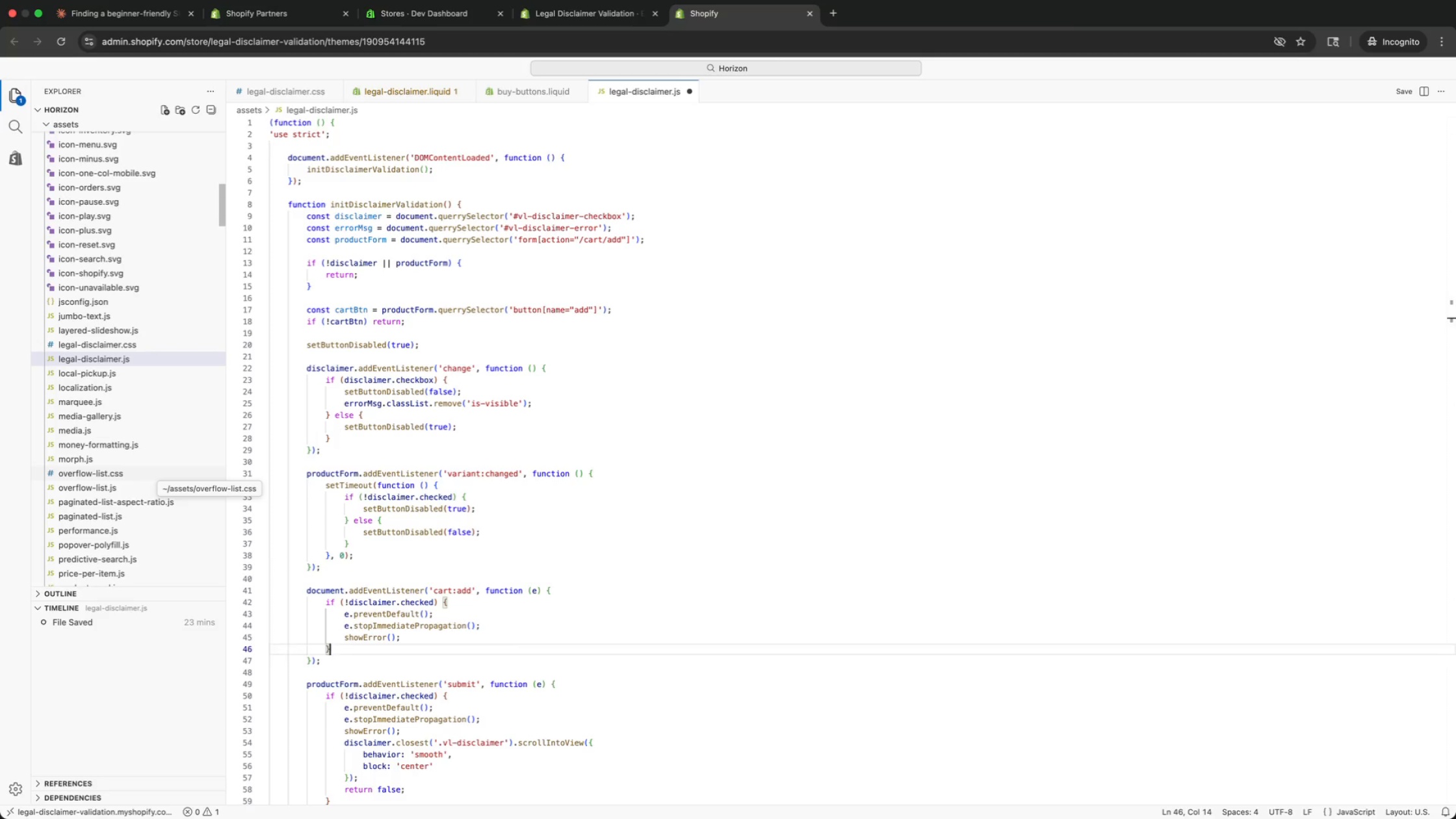 
key(ArrowDown)
 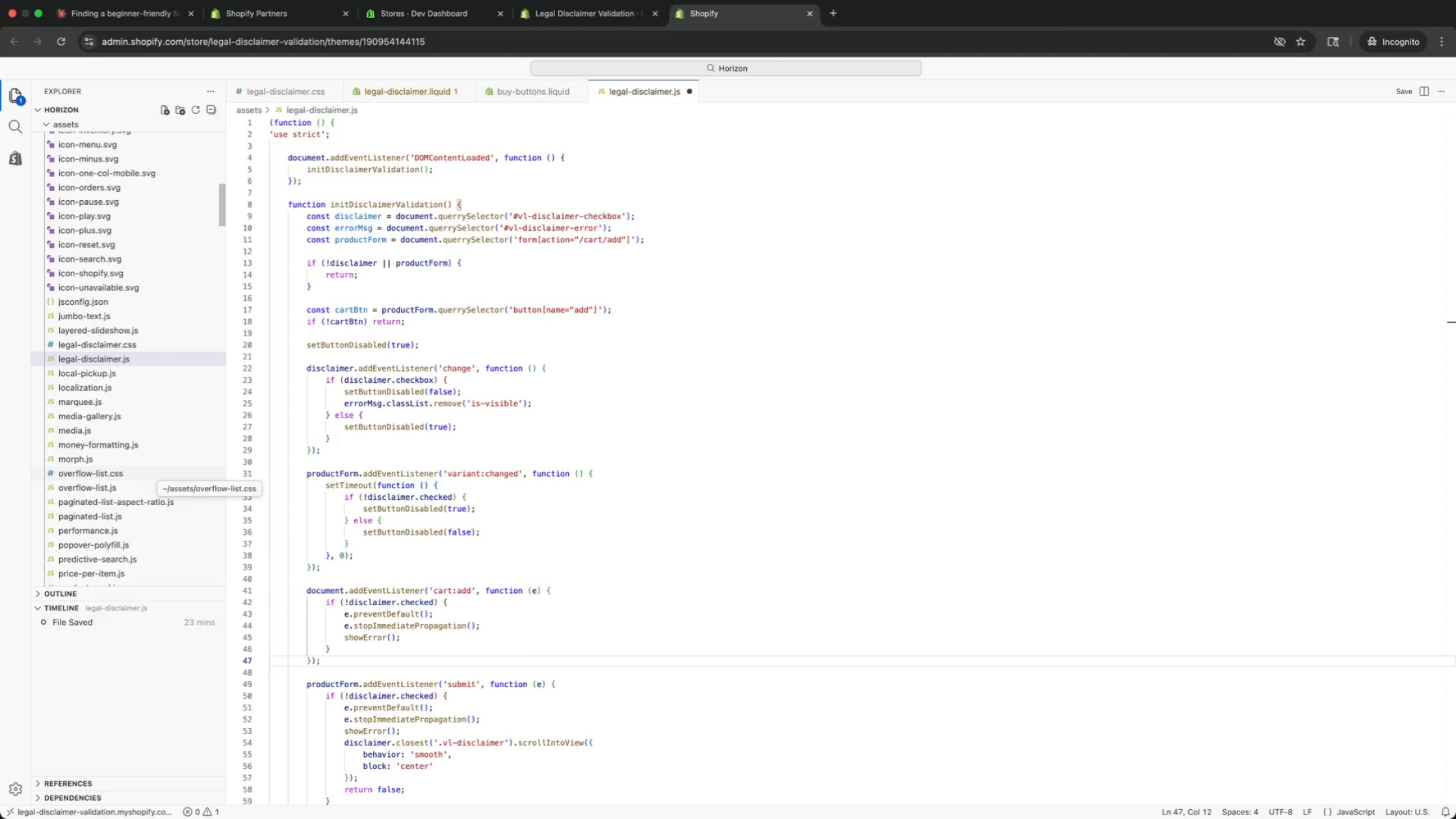 
key(ArrowDown)
 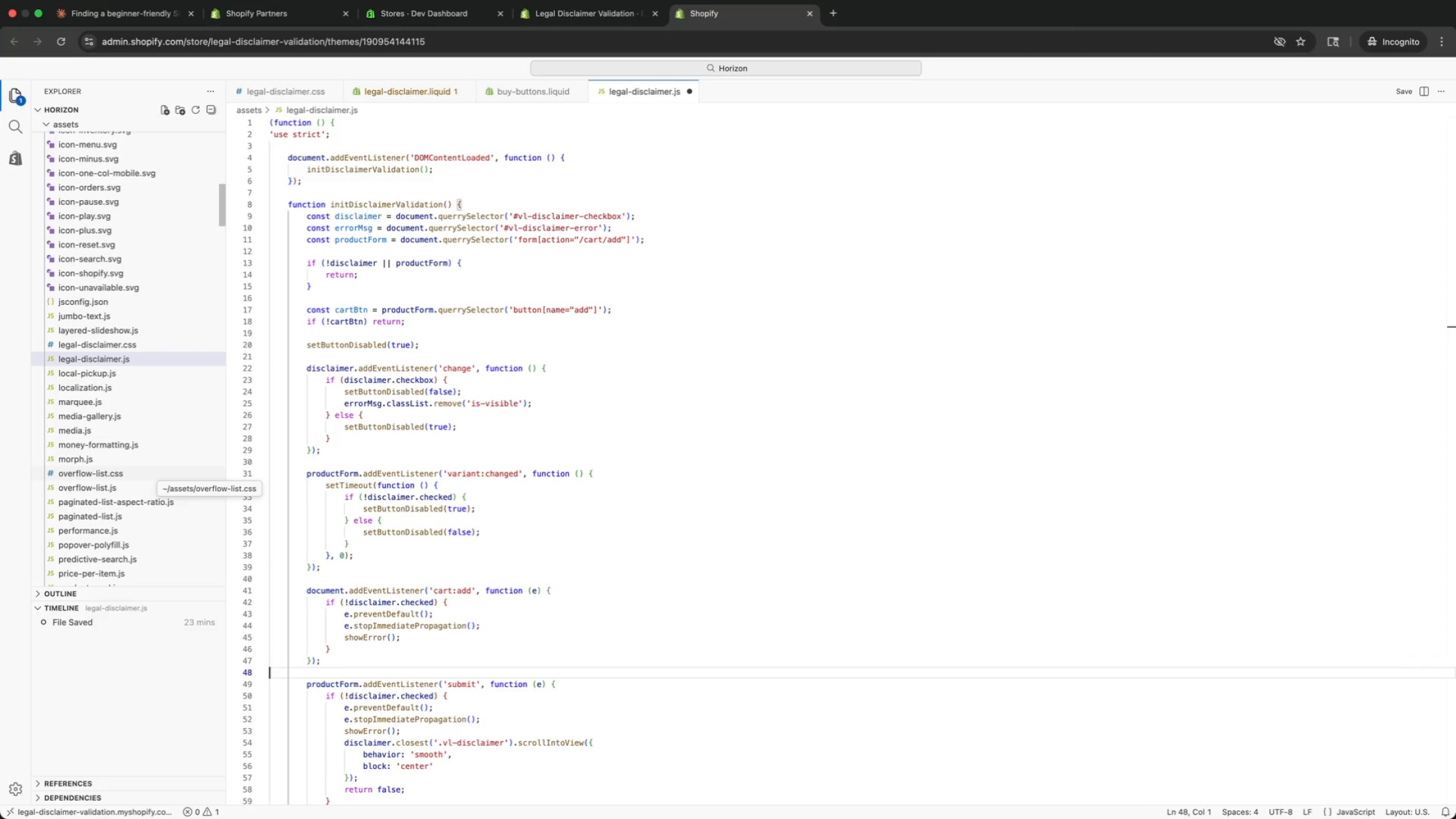 
key(ArrowDown)
 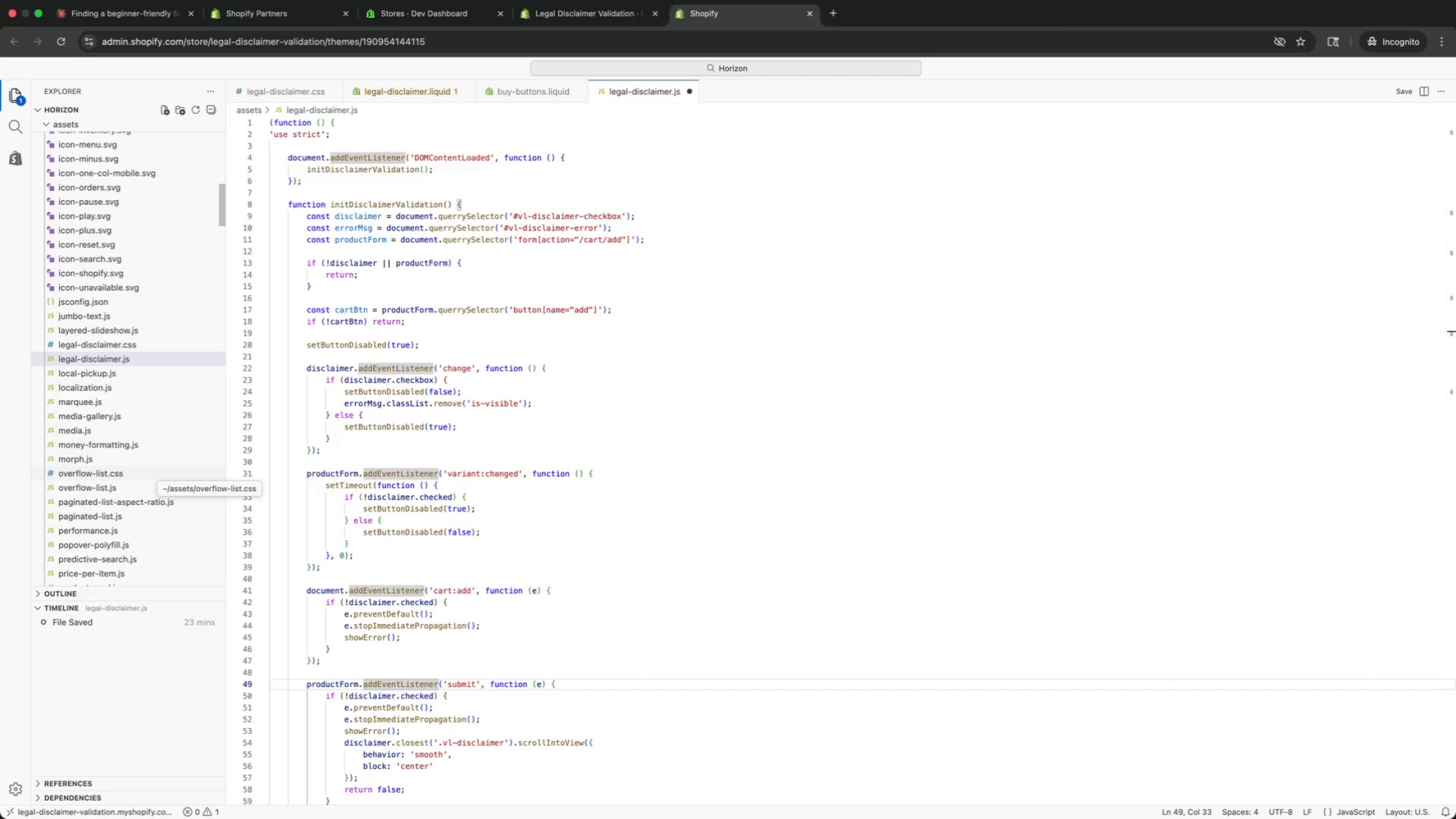 
key(ArrowDown)
 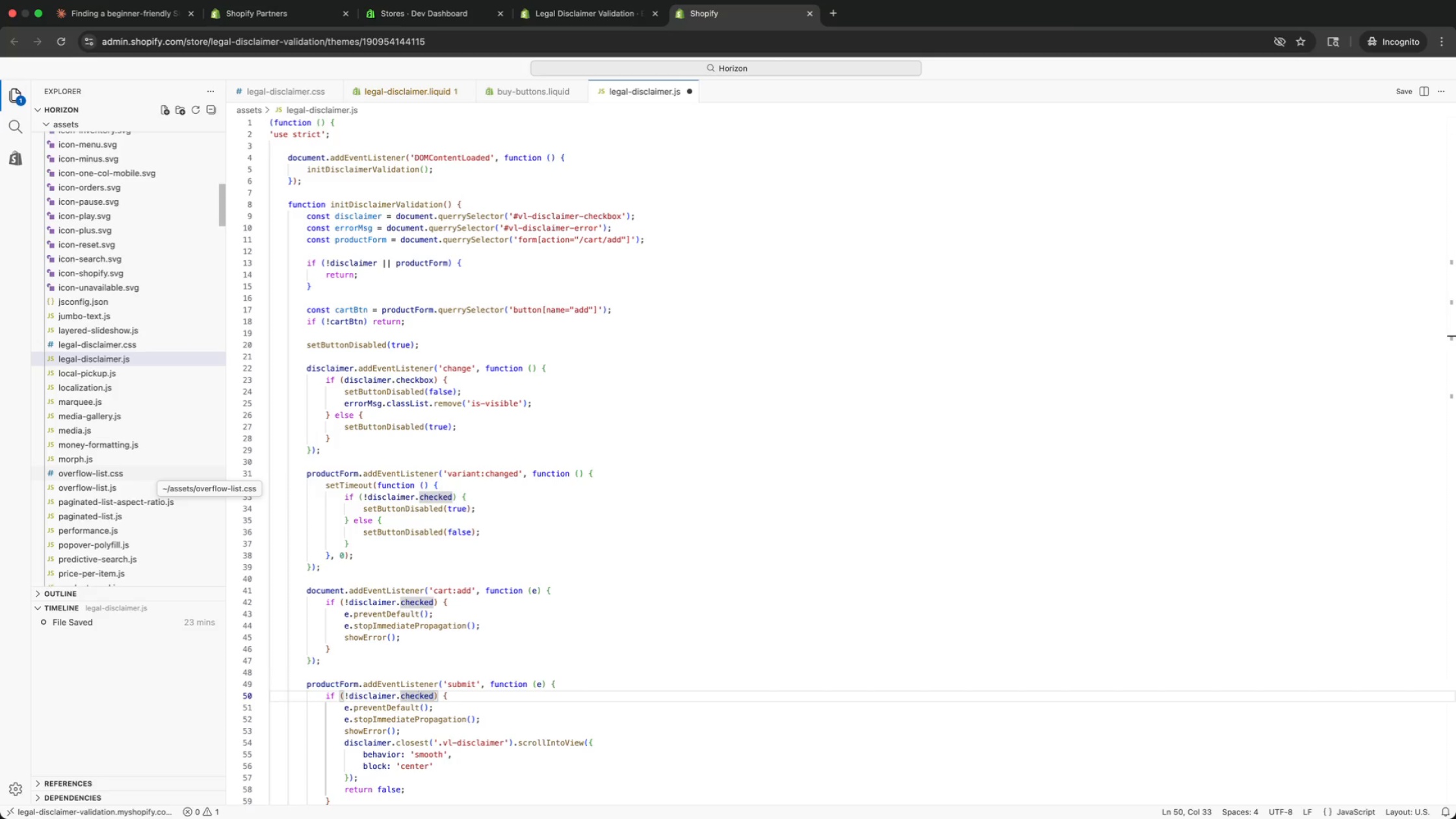 
key(ArrowDown)
 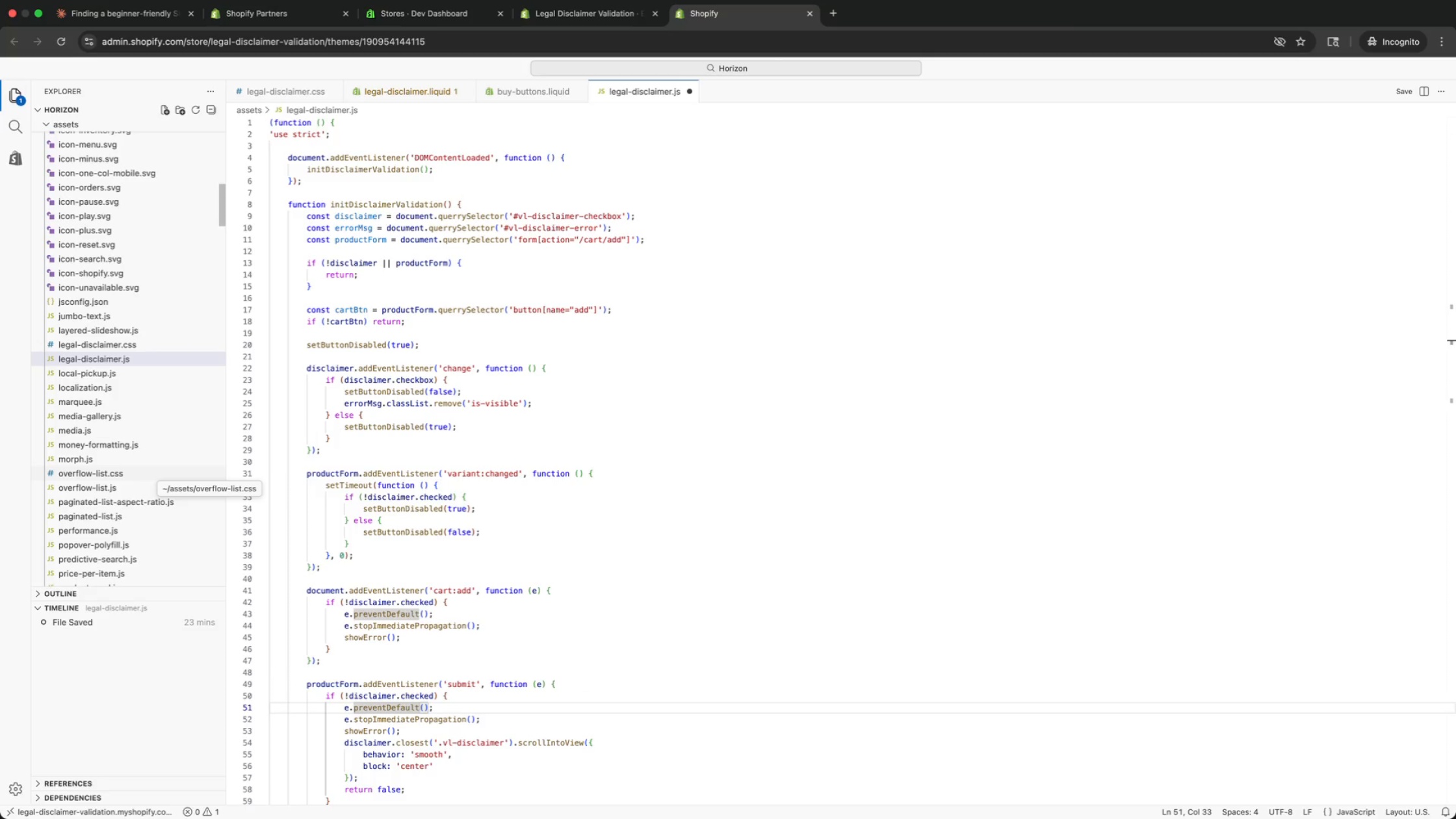 
key(ArrowUp)
 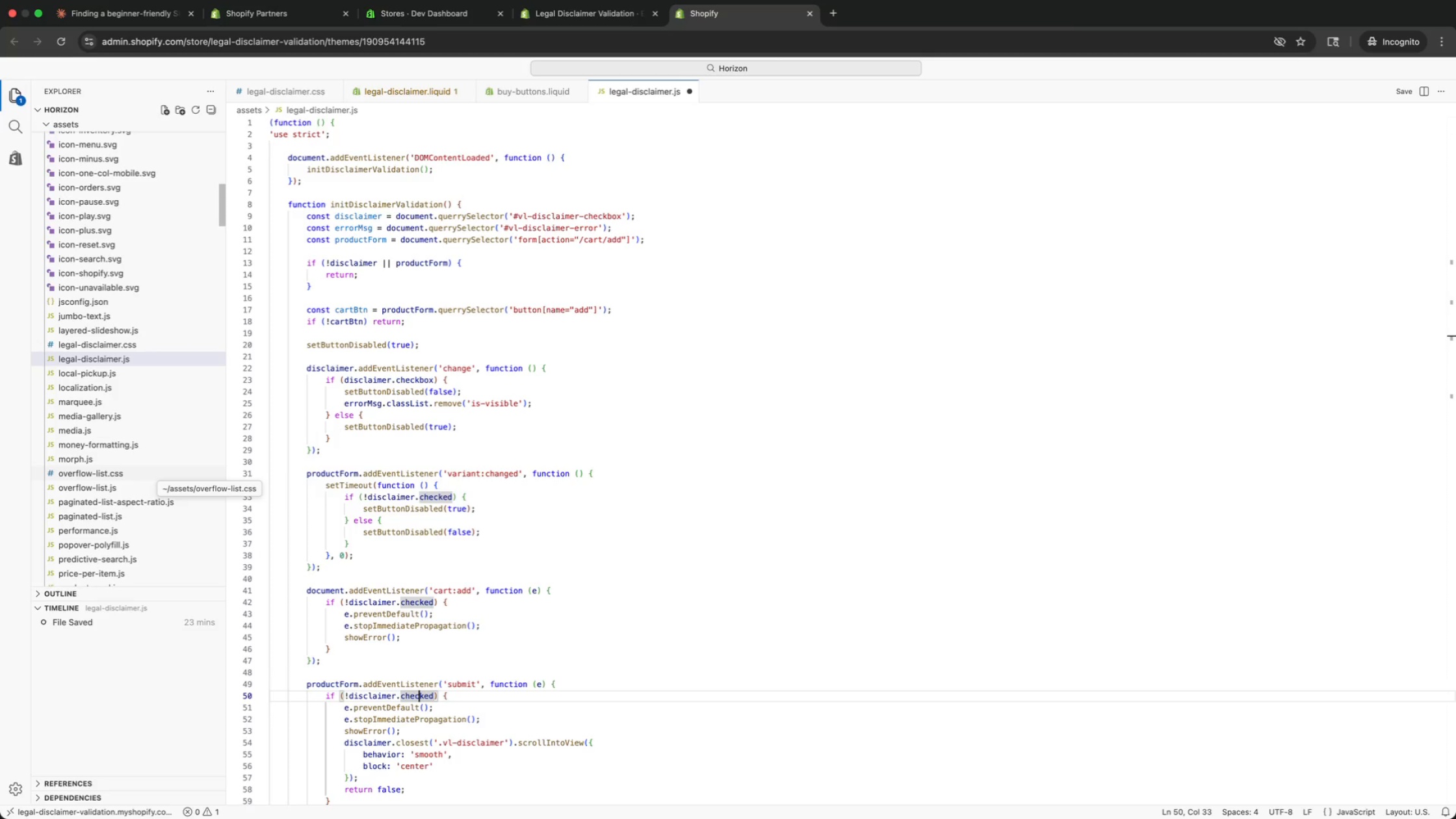 
key(ArrowLeft)
 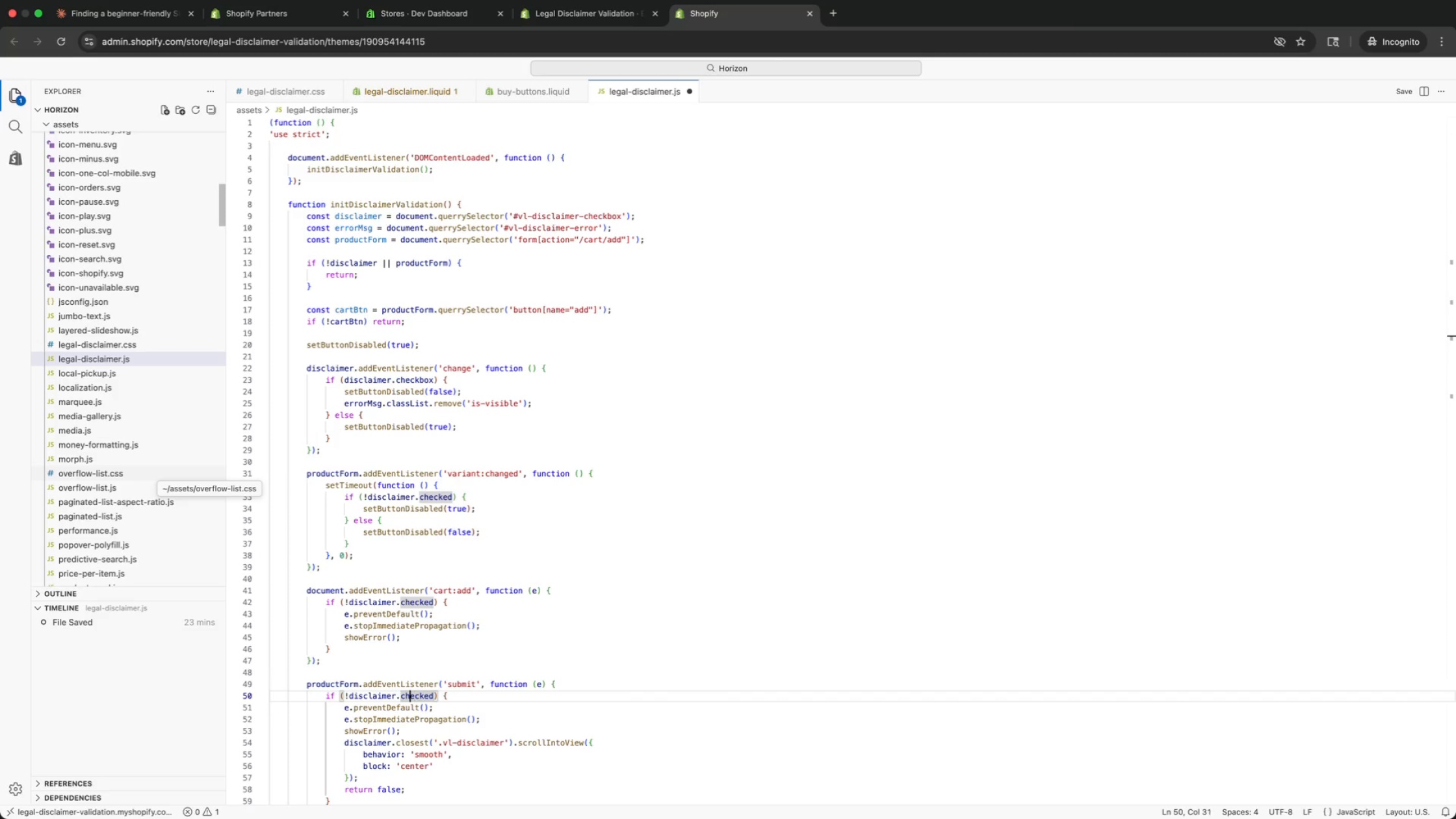 
key(ArrowLeft)
 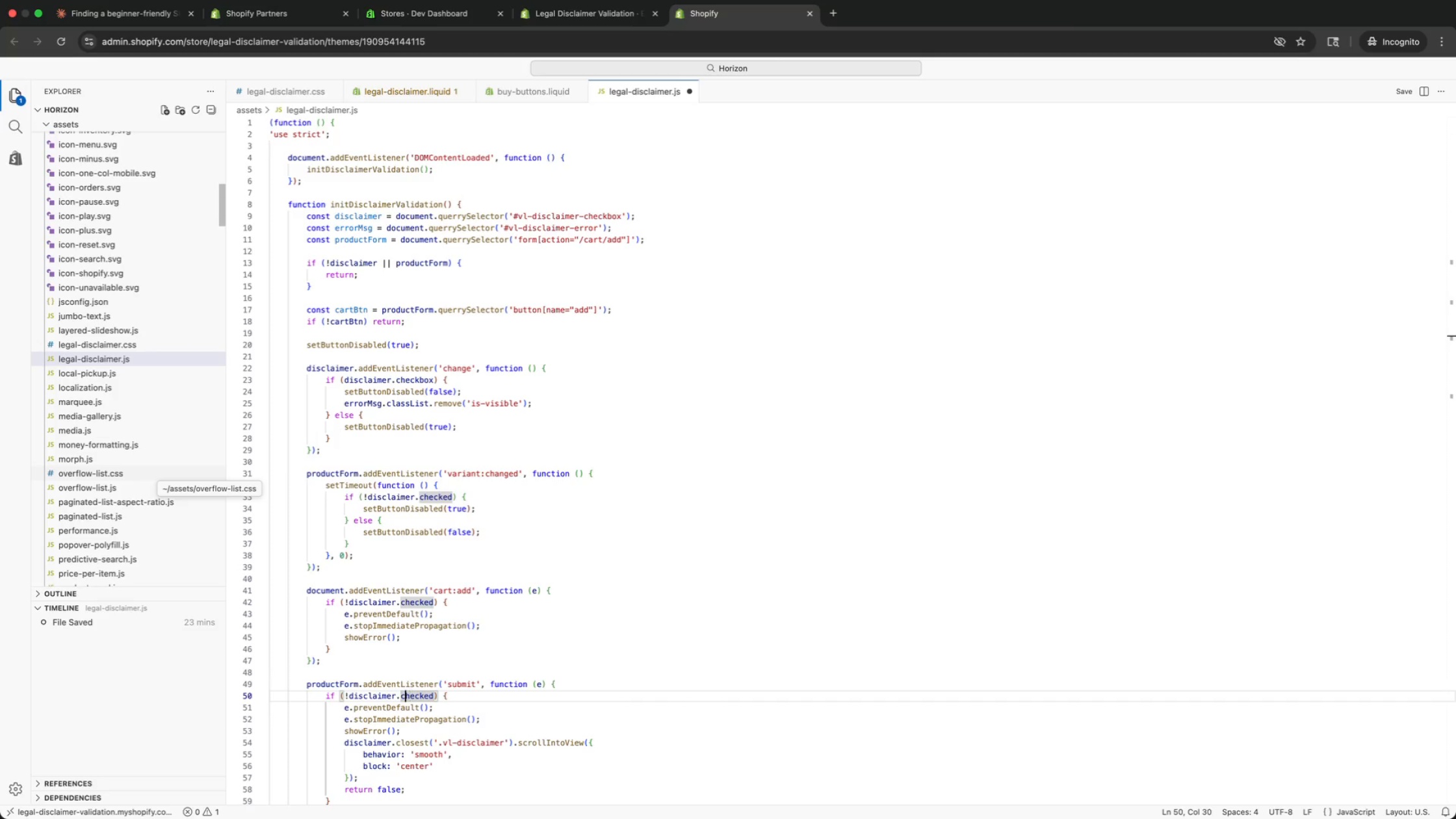 
key(ArrowLeft)
 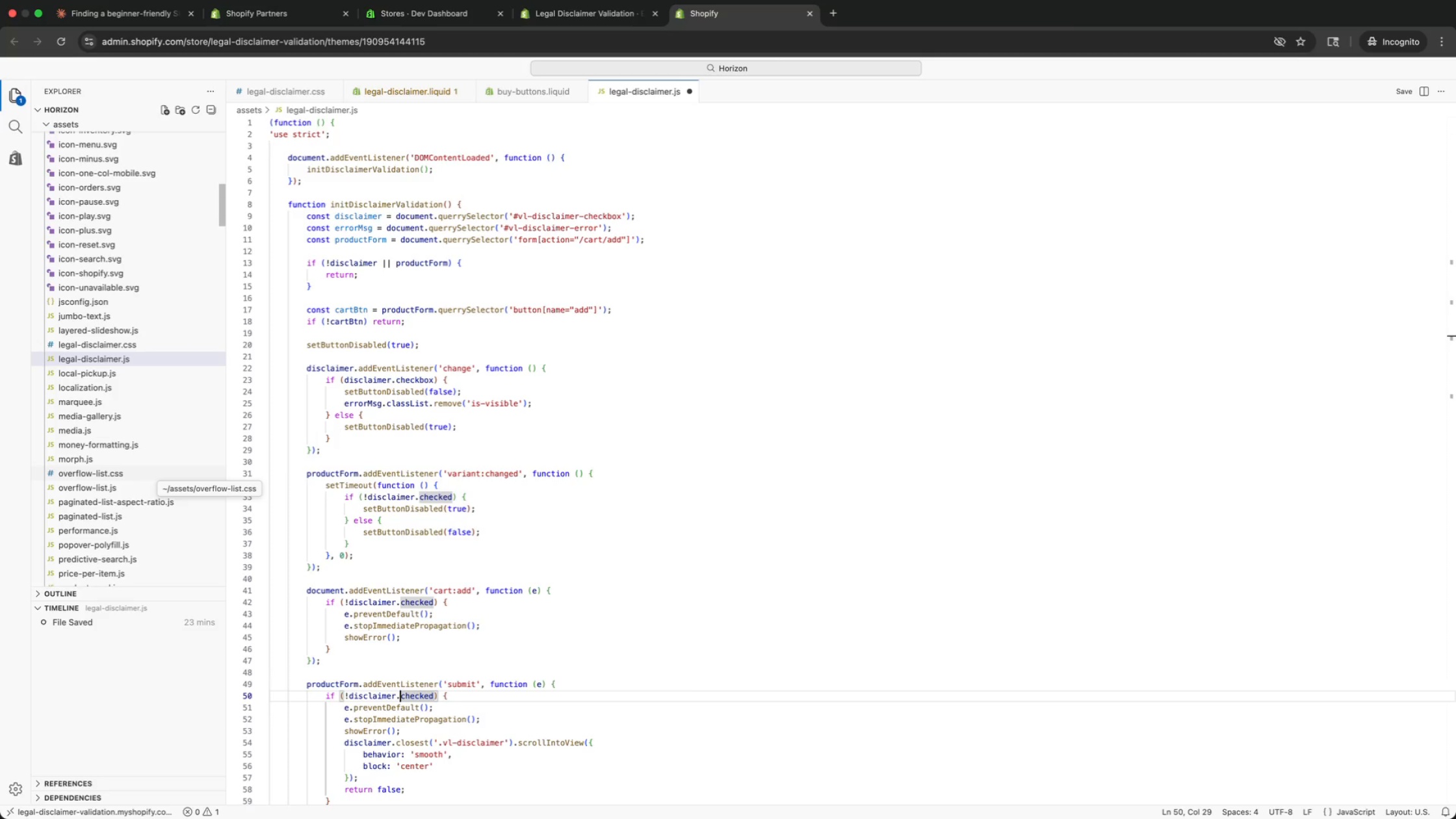 
key(ArrowLeft)
 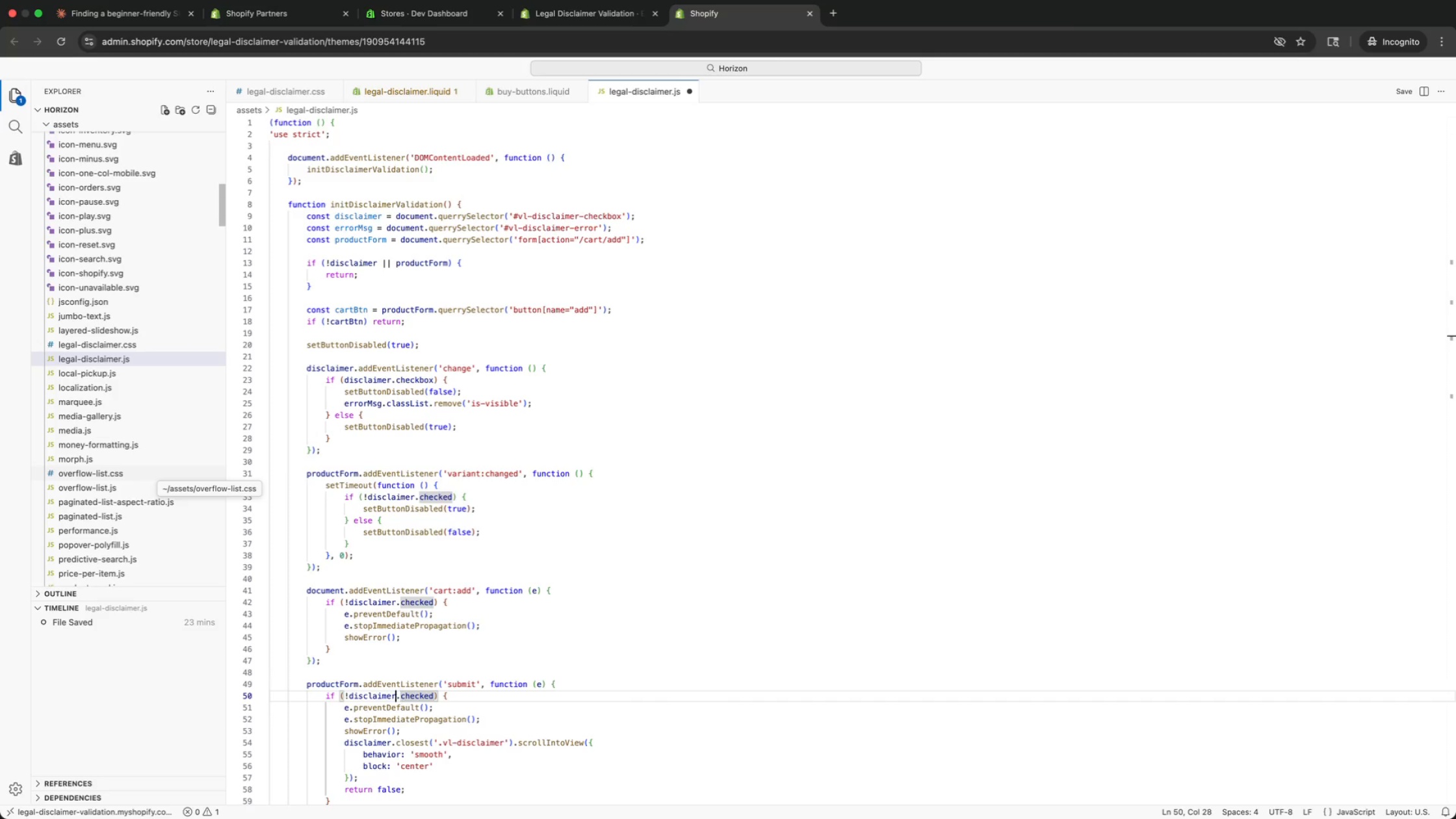 
key(ArrowLeft)
 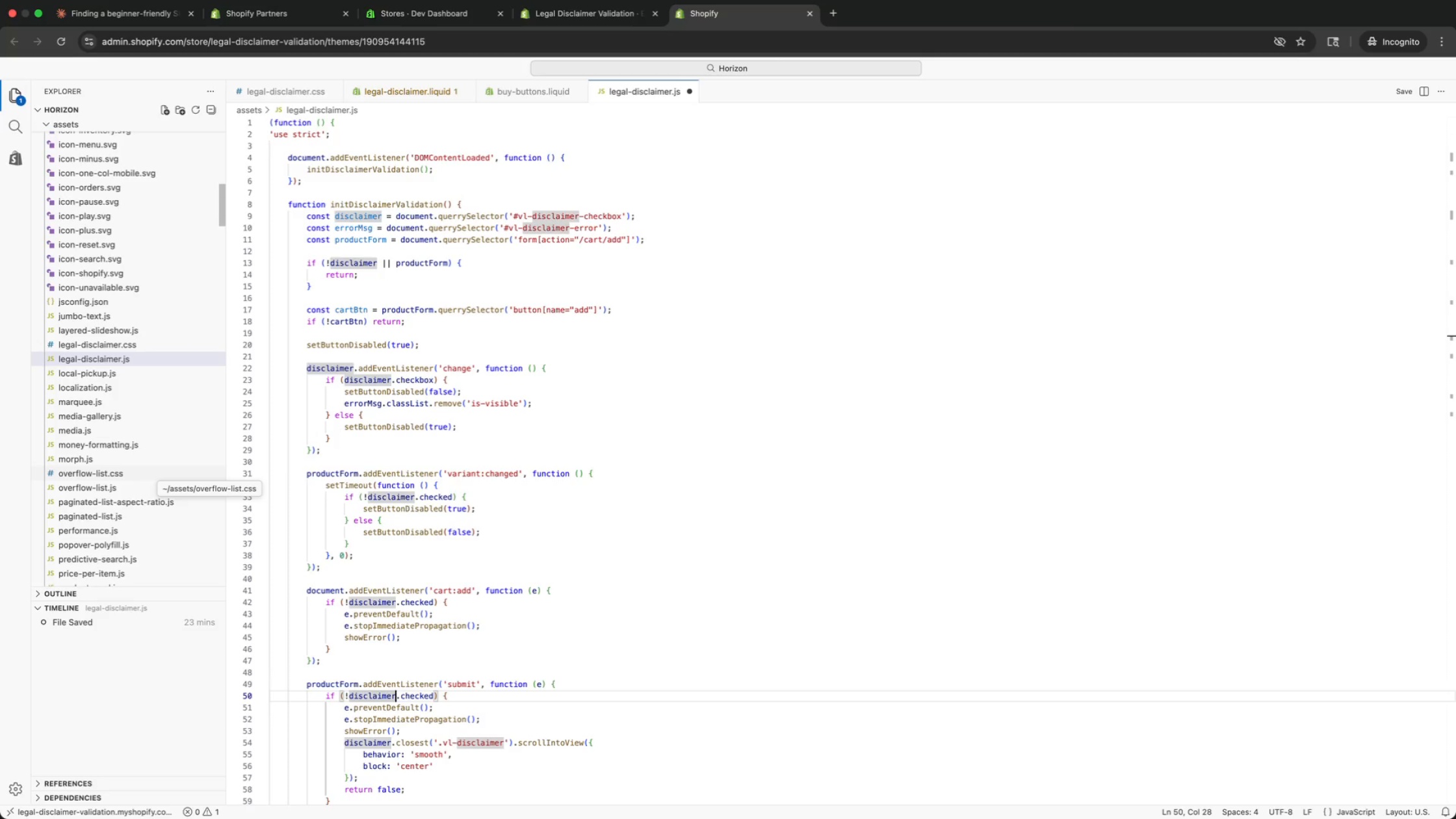 
key(ArrowLeft)
 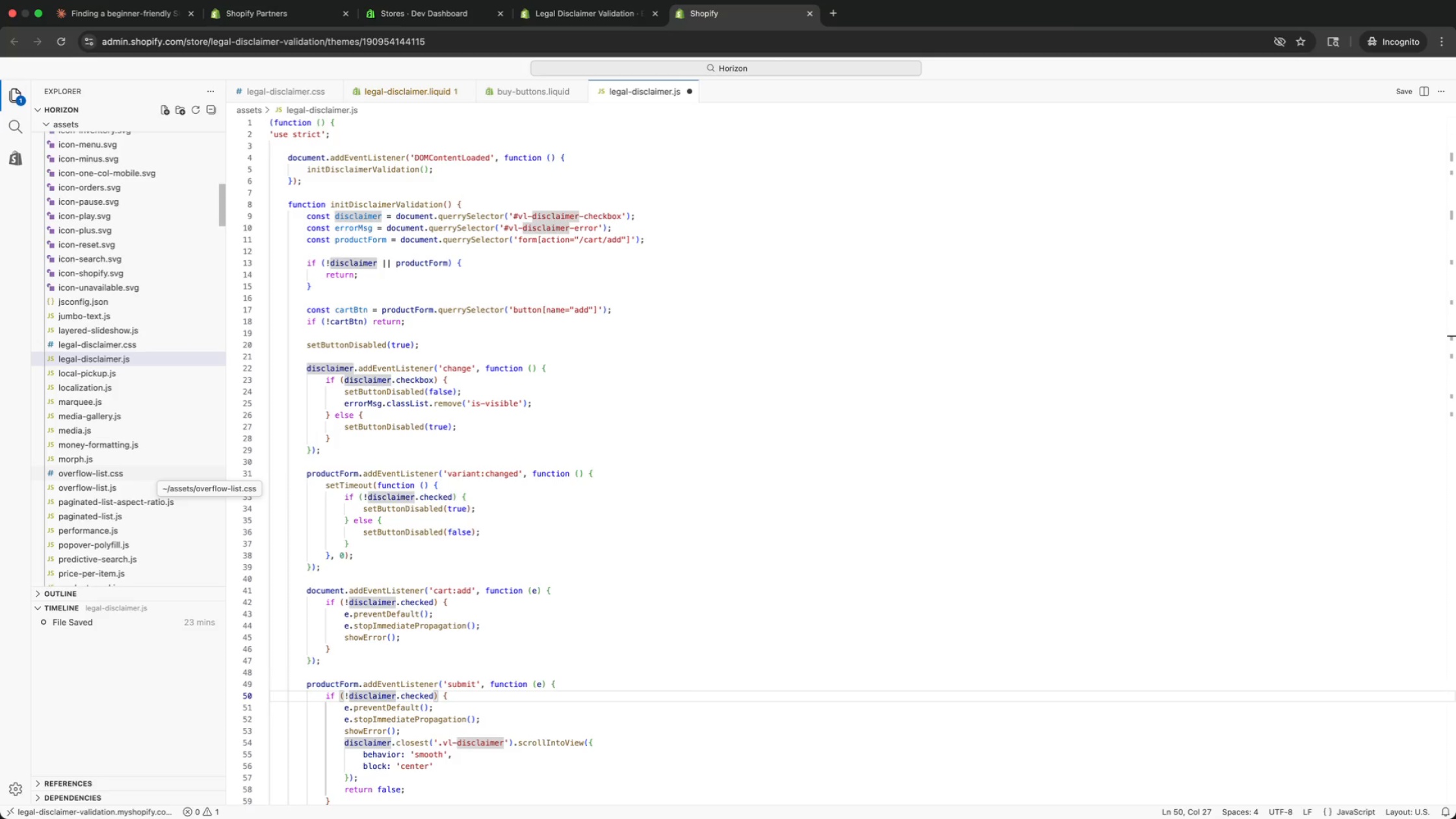 
key(ArrowLeft)
 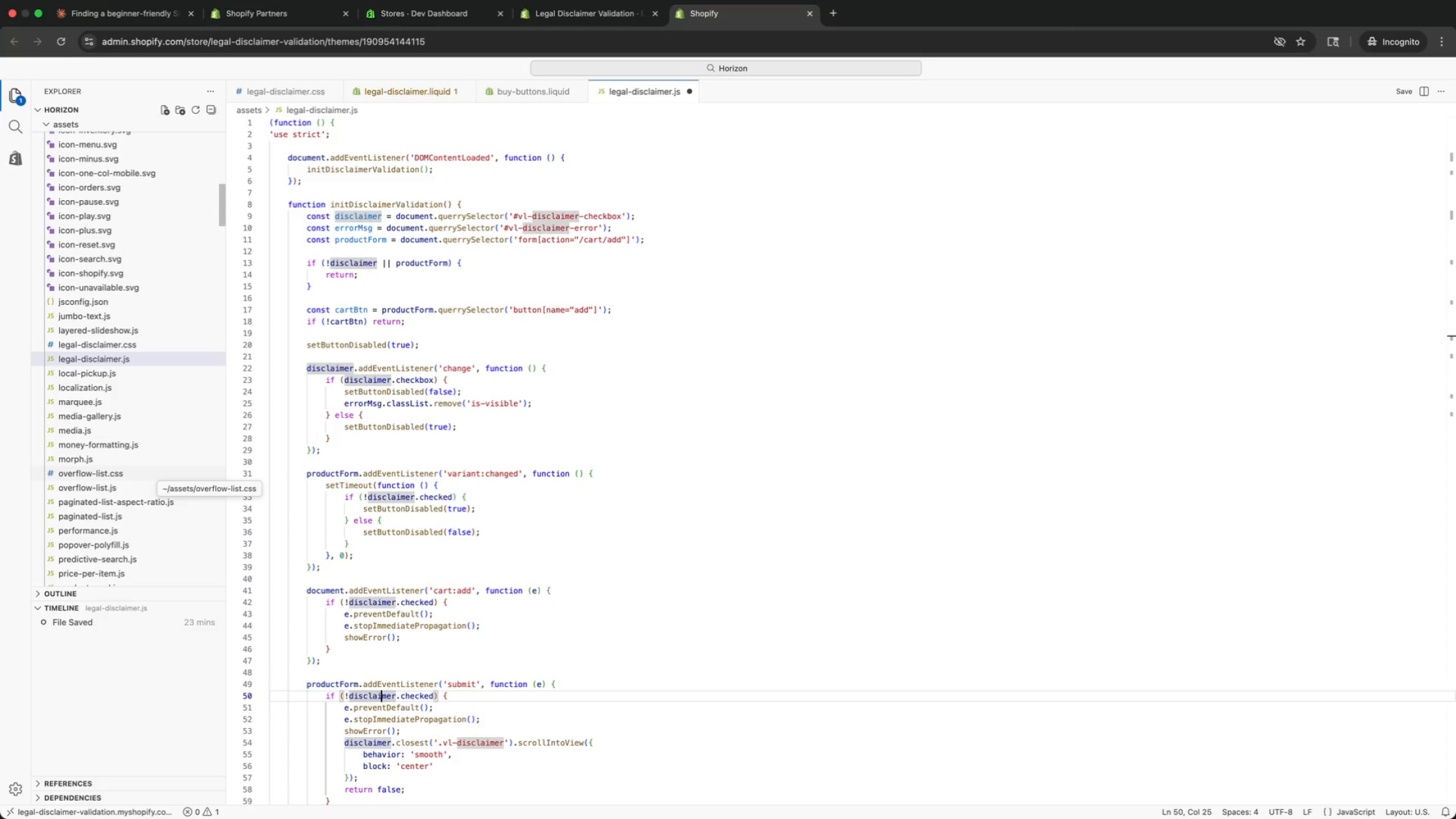 
key(ArrowLeft)
 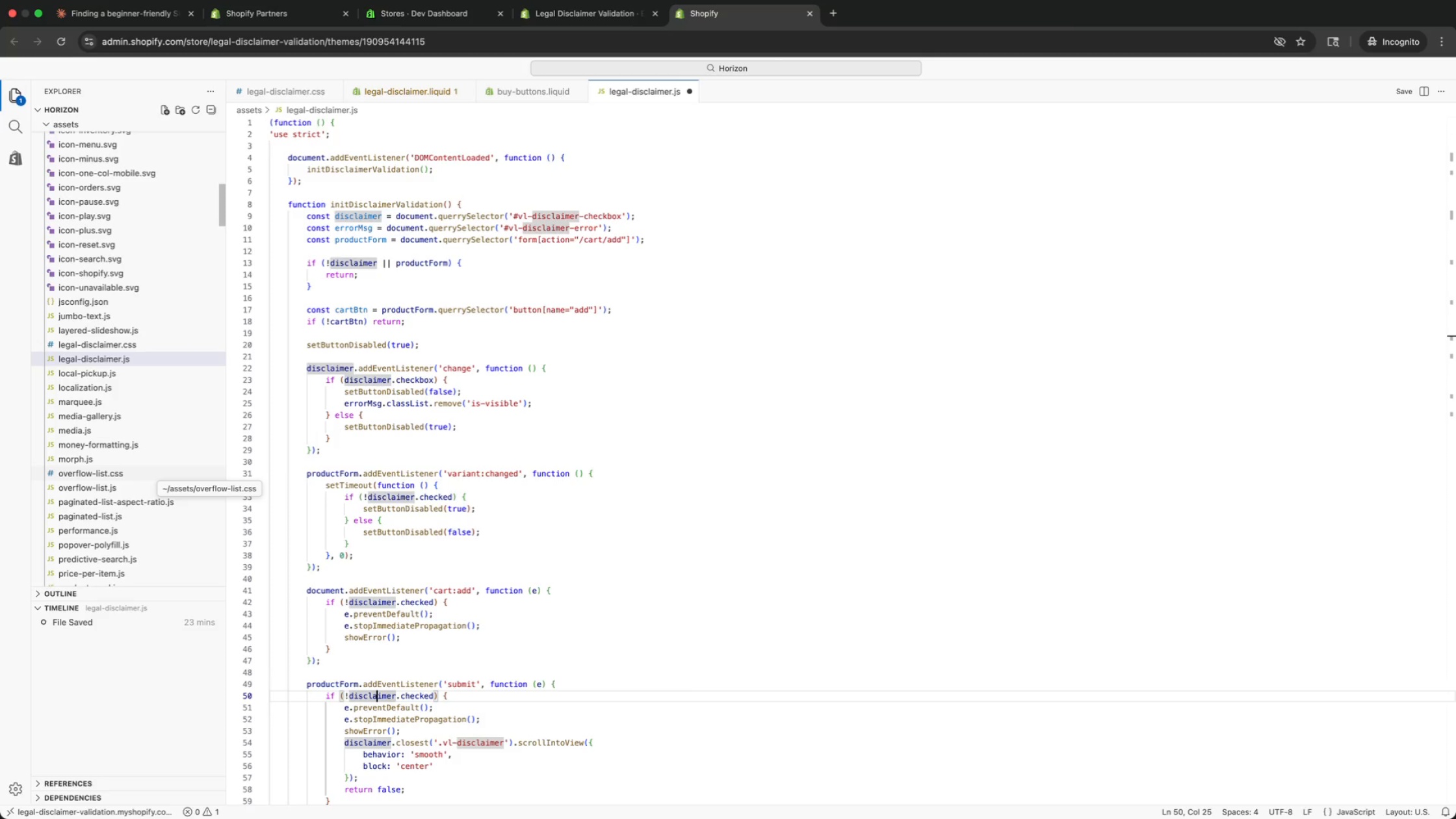 
key(ArrowLeft)
 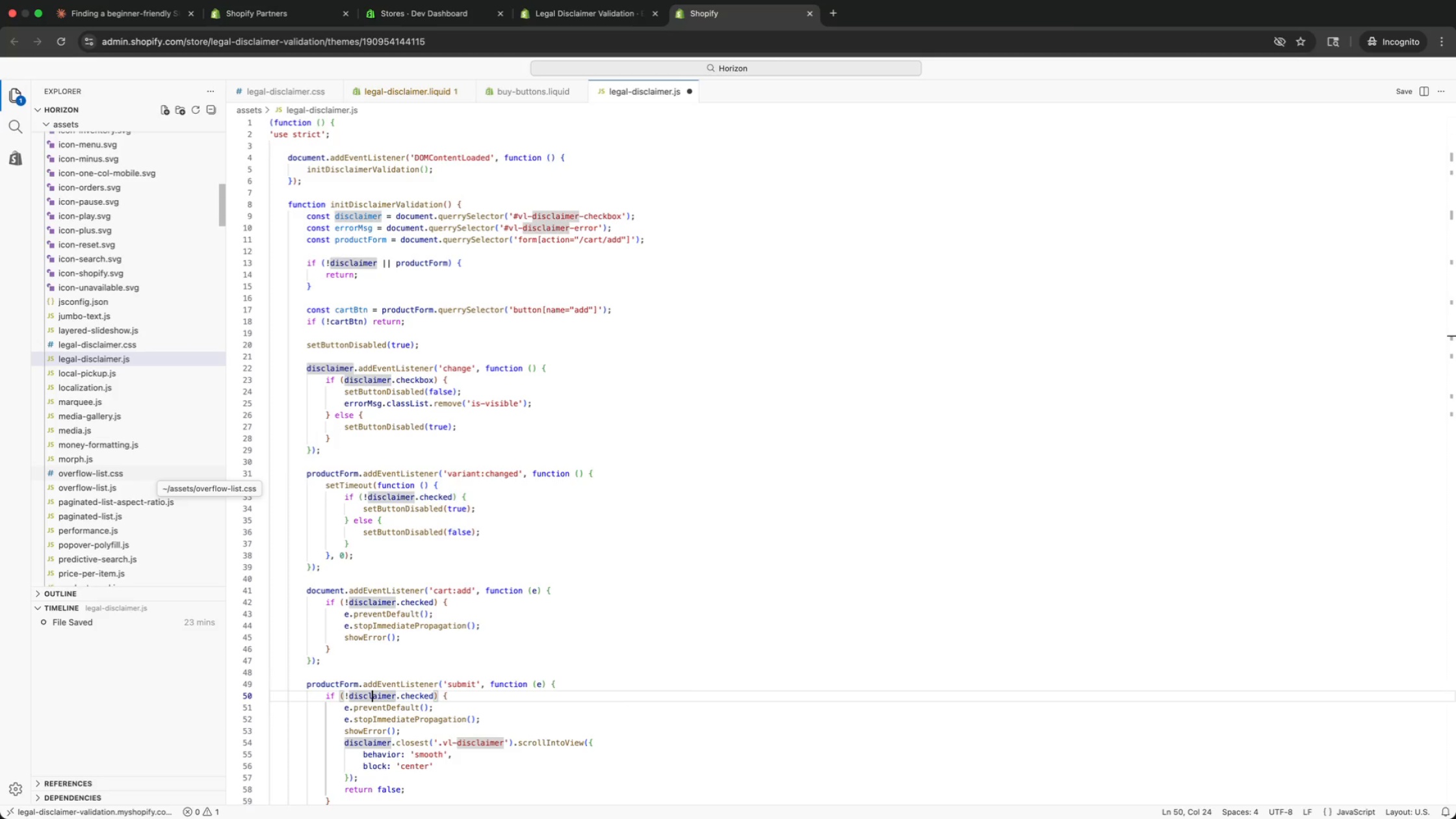 
key(ArrowLeft)
 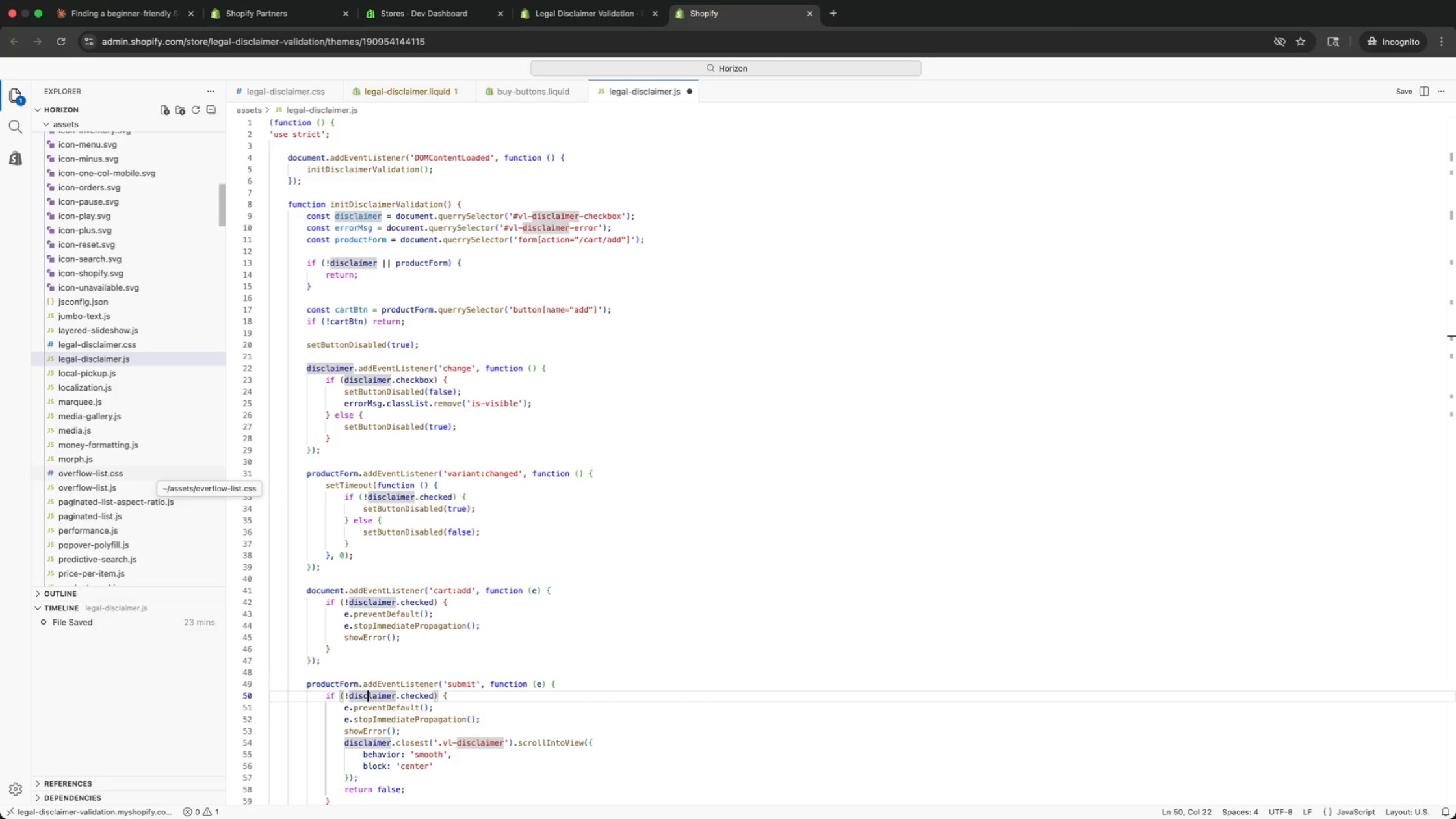 
key(ArrowLeft)
 